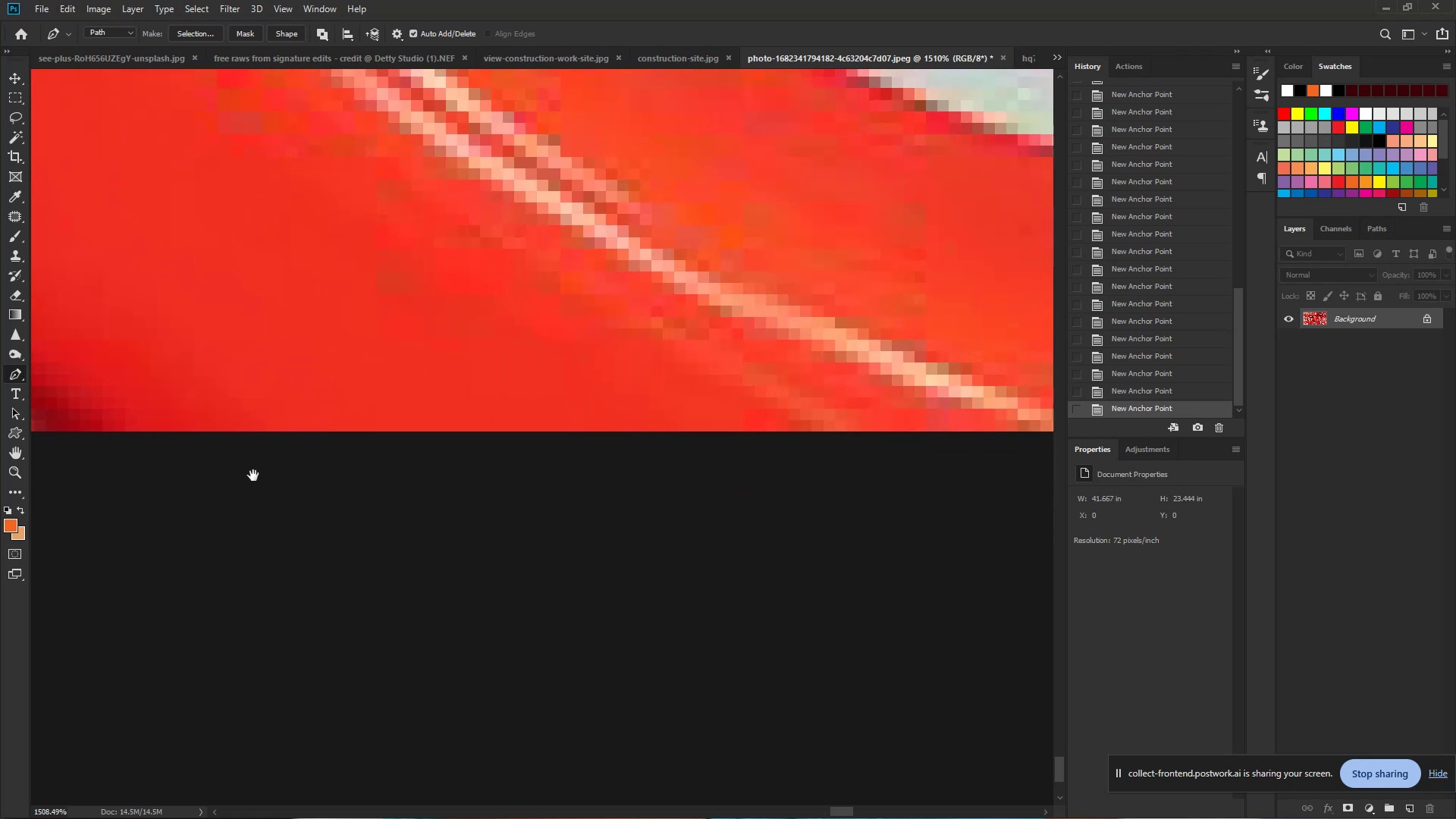 
hold_key(key=Space, duration=0.42)
 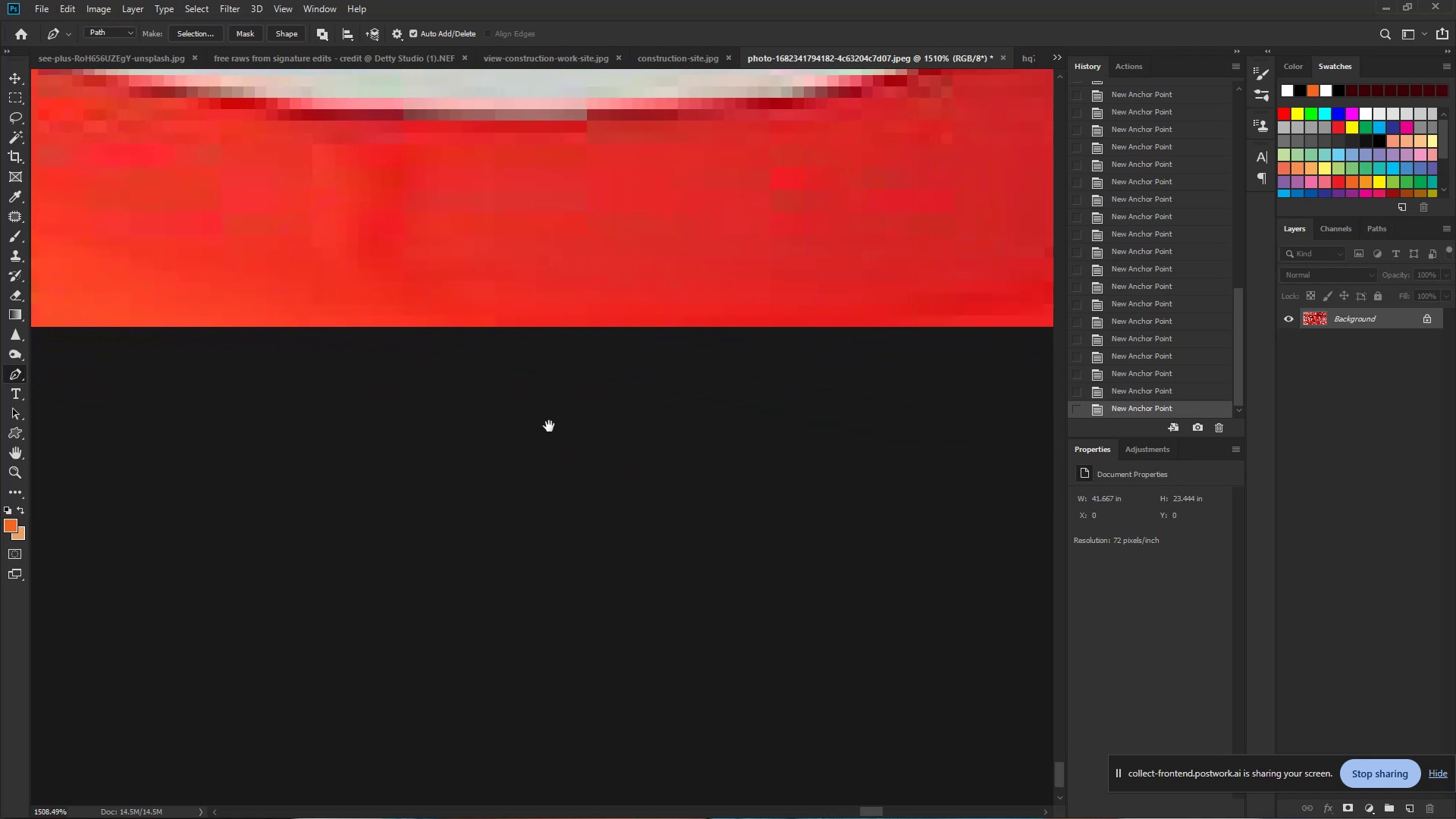 
left_click_drag(start_coordinate=[492, 471], to_coordinate=[65, 438])
 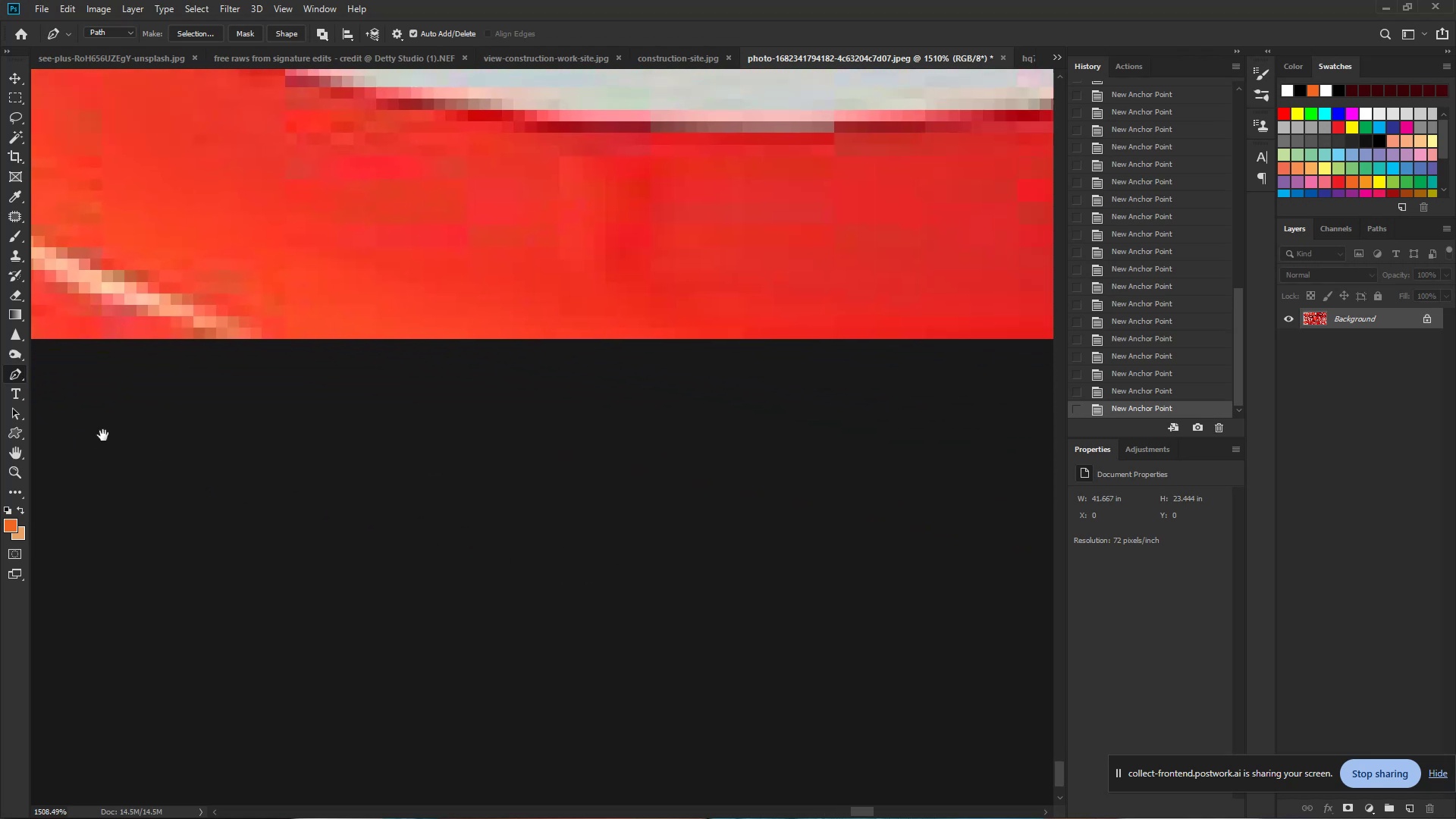 
hold_key(key=Space, duration=0.43)
 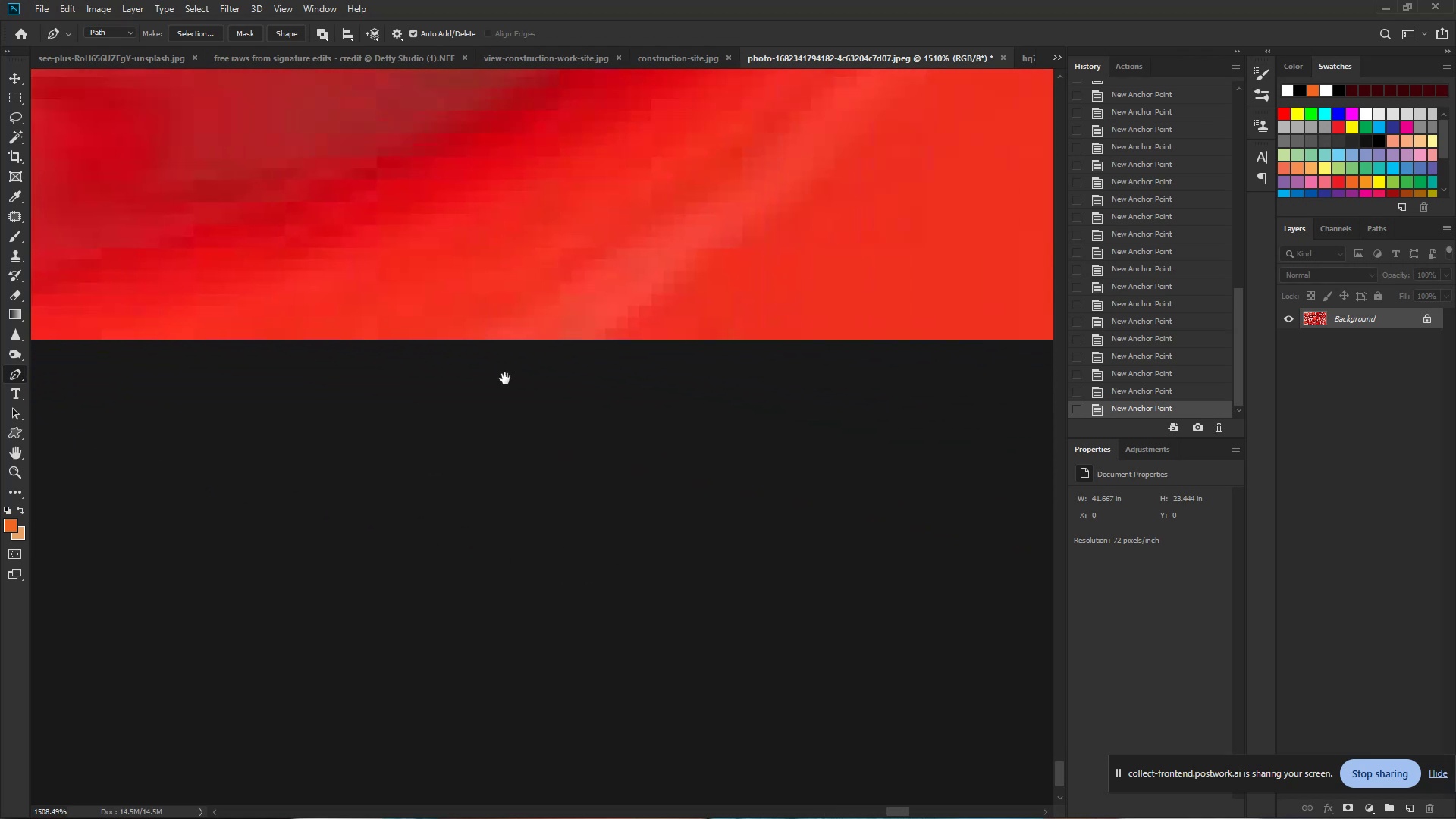 
left_click_drag(start_coordinate=[638, 426], to_coordinate=[150, 426])
 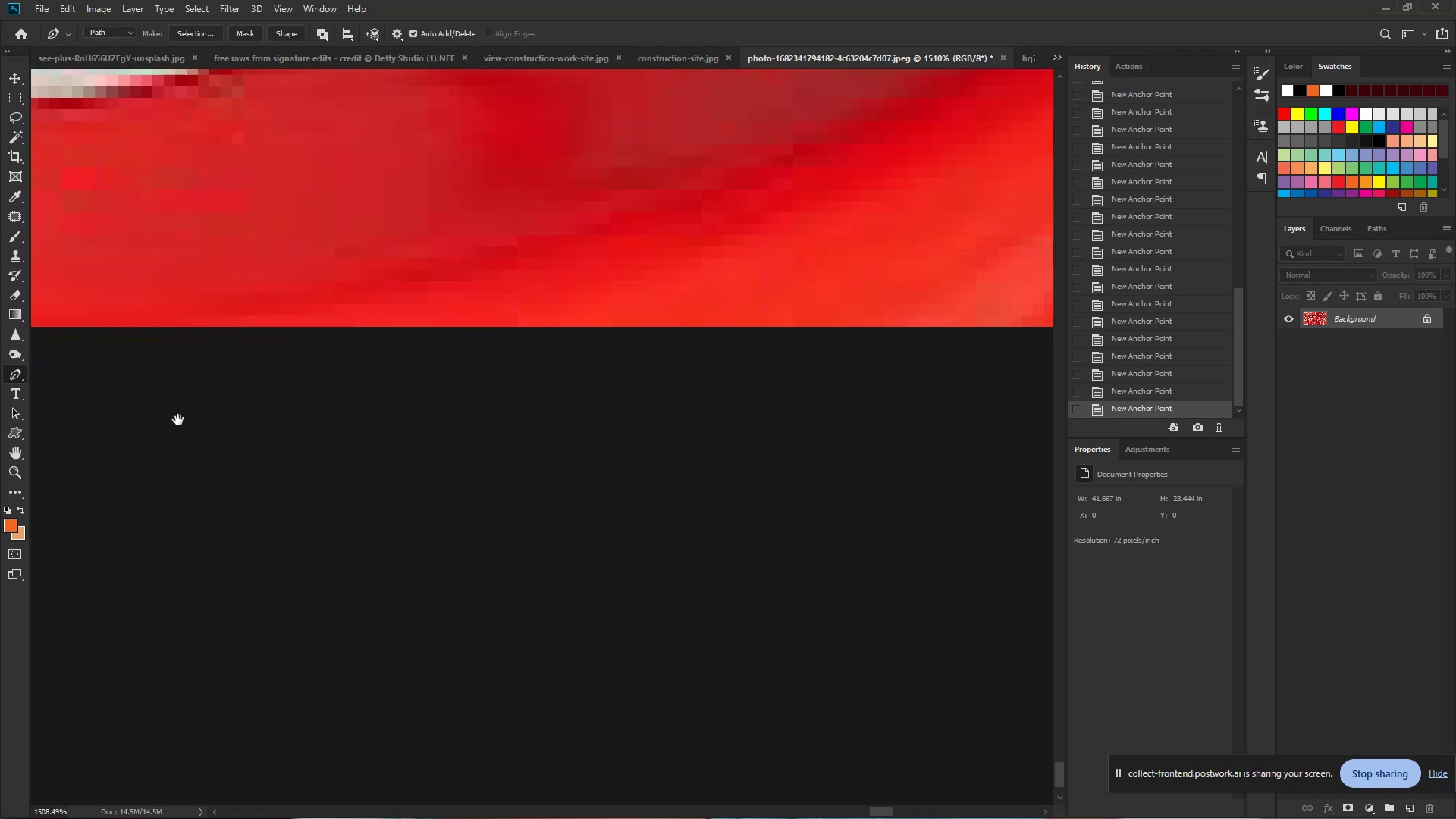 
hold_key(key=Space, duration=0.42)
 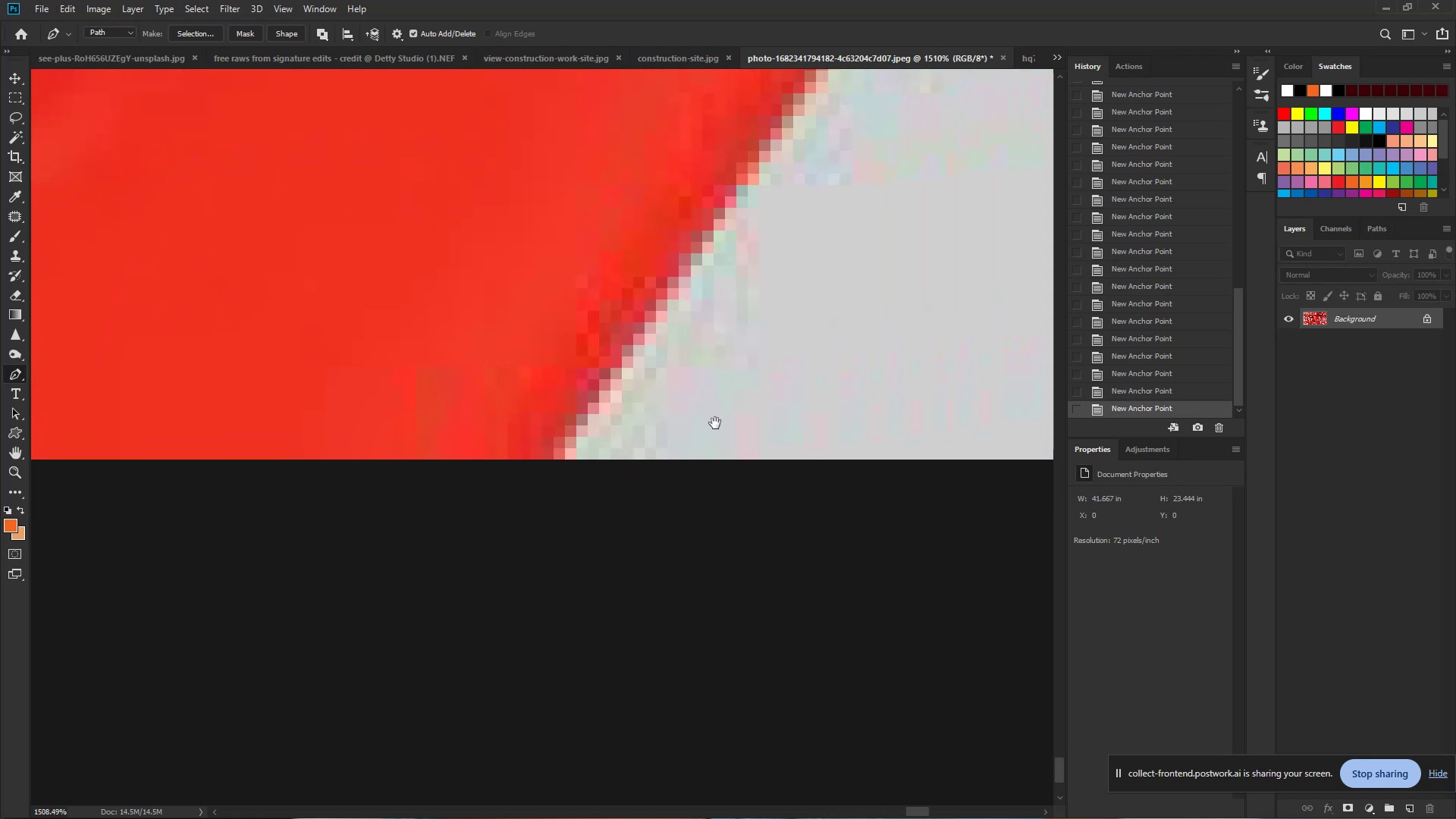 
left_click_drag(start_coordinate=[667, 350], to_coordinate=[167, 417])
 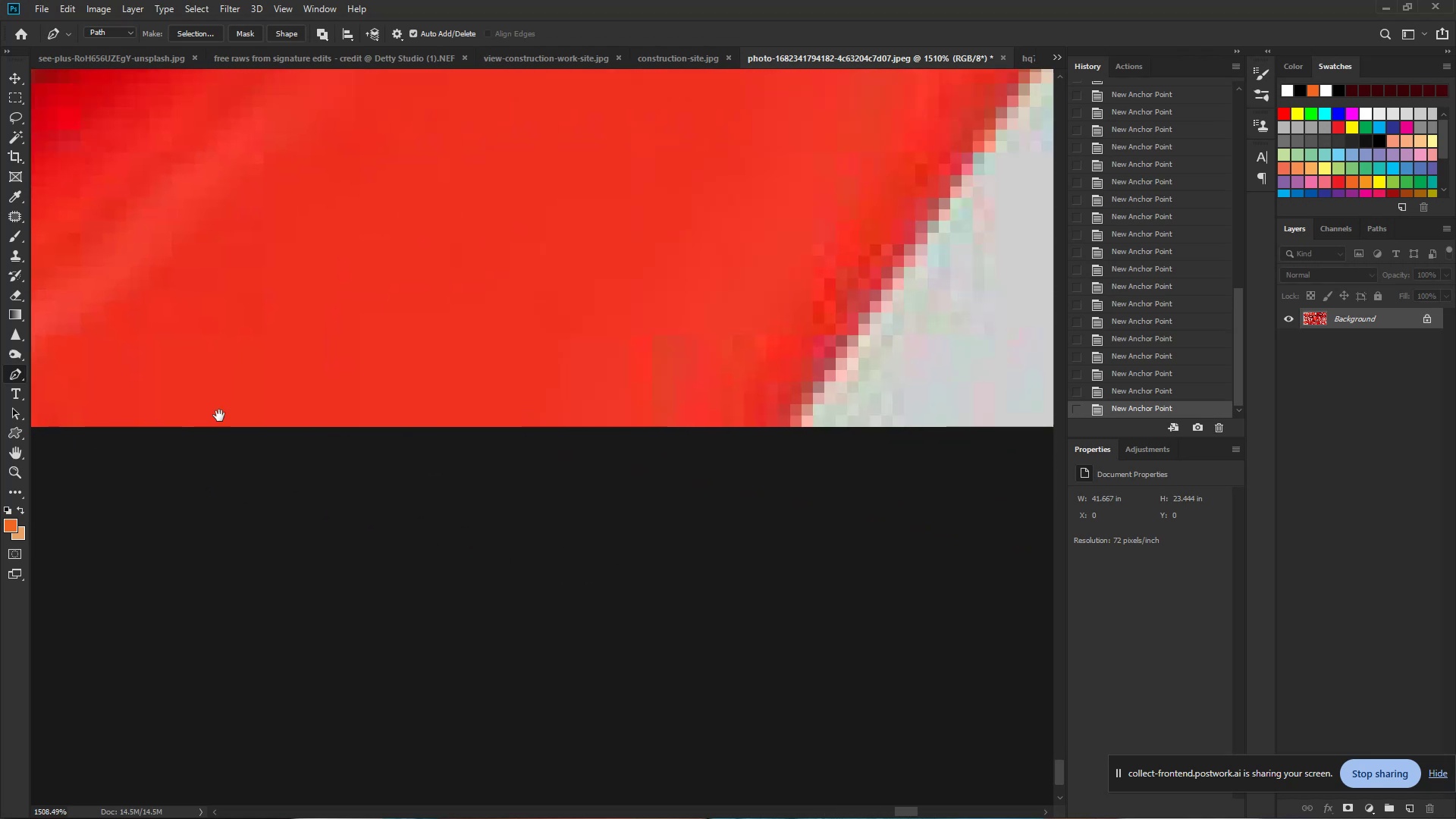 
hold_key(key=Space, duration=0.5)
 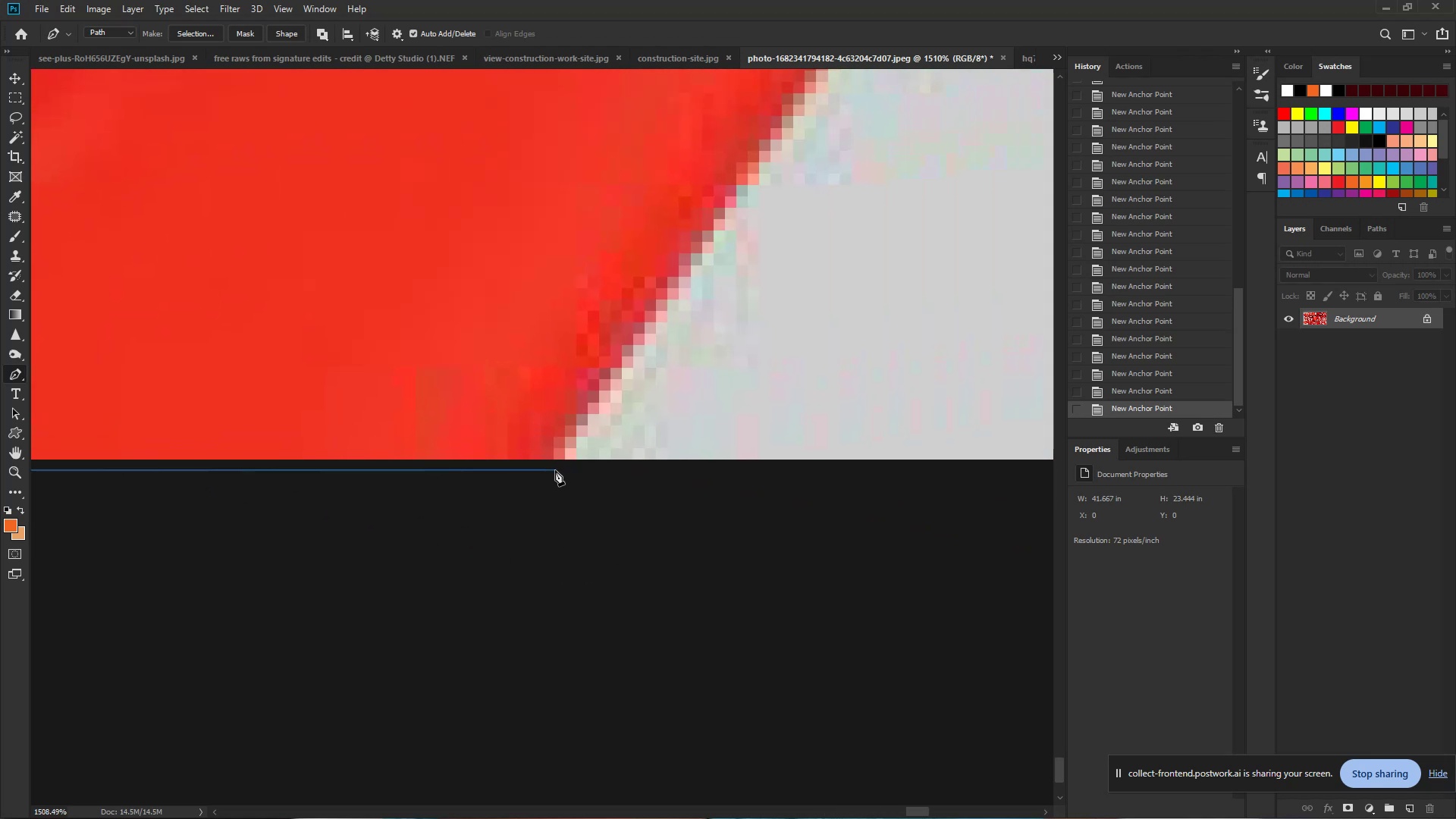 
left_click([554, 469])
 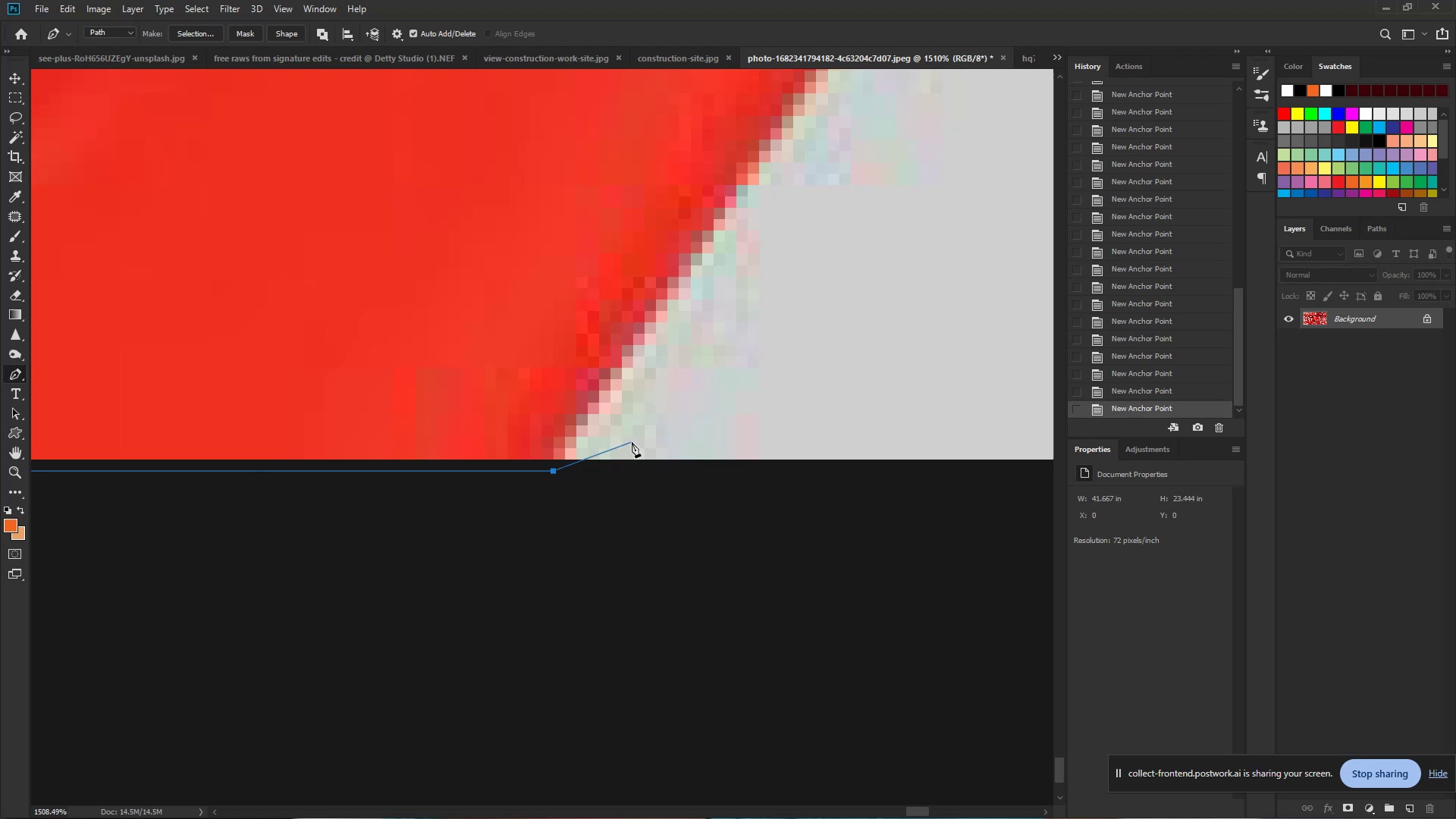 
wait(15.85)
 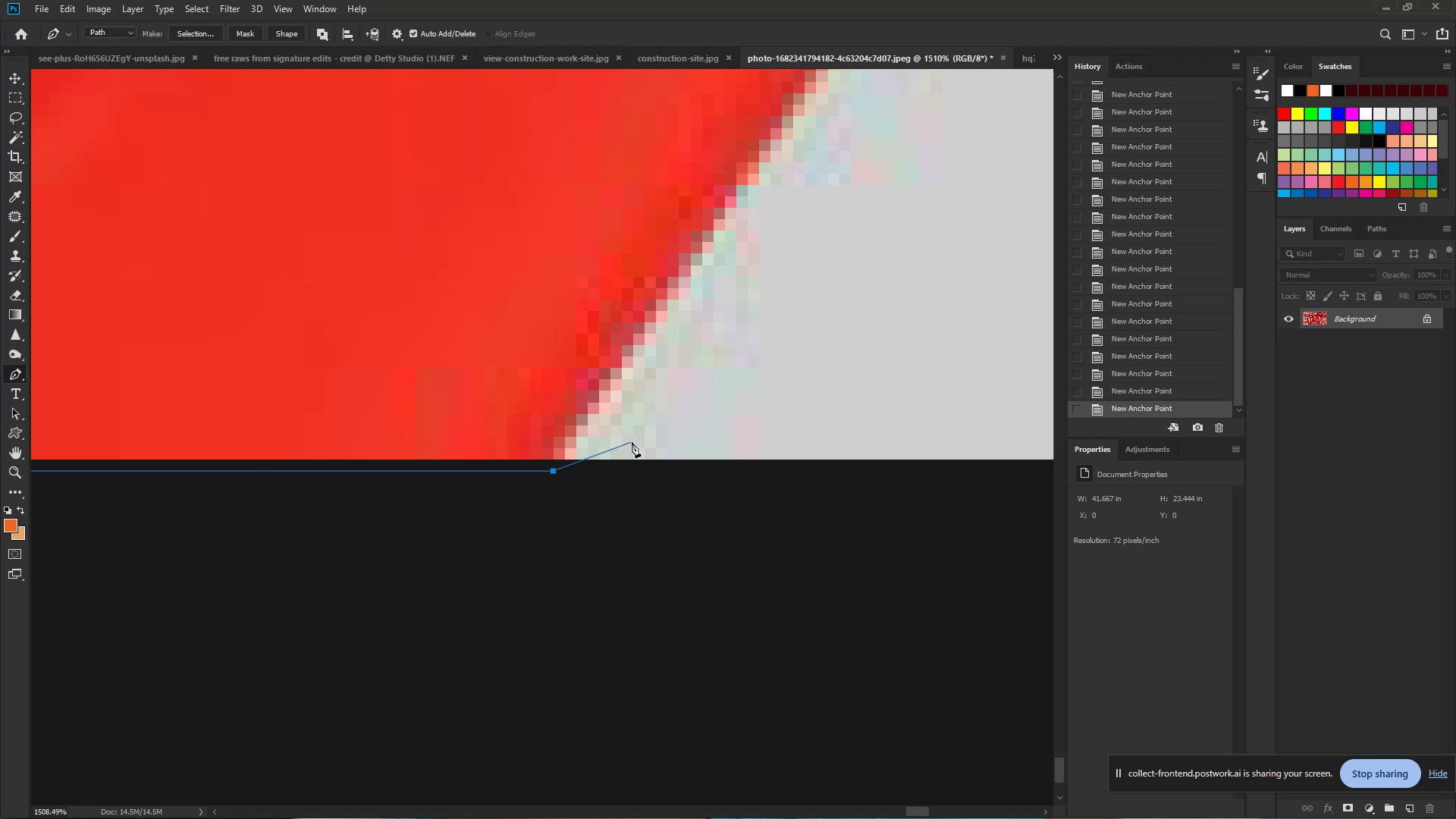 
left_click_drag(start_coordinate=[704, 237], to_coordinate=[776, 125])
 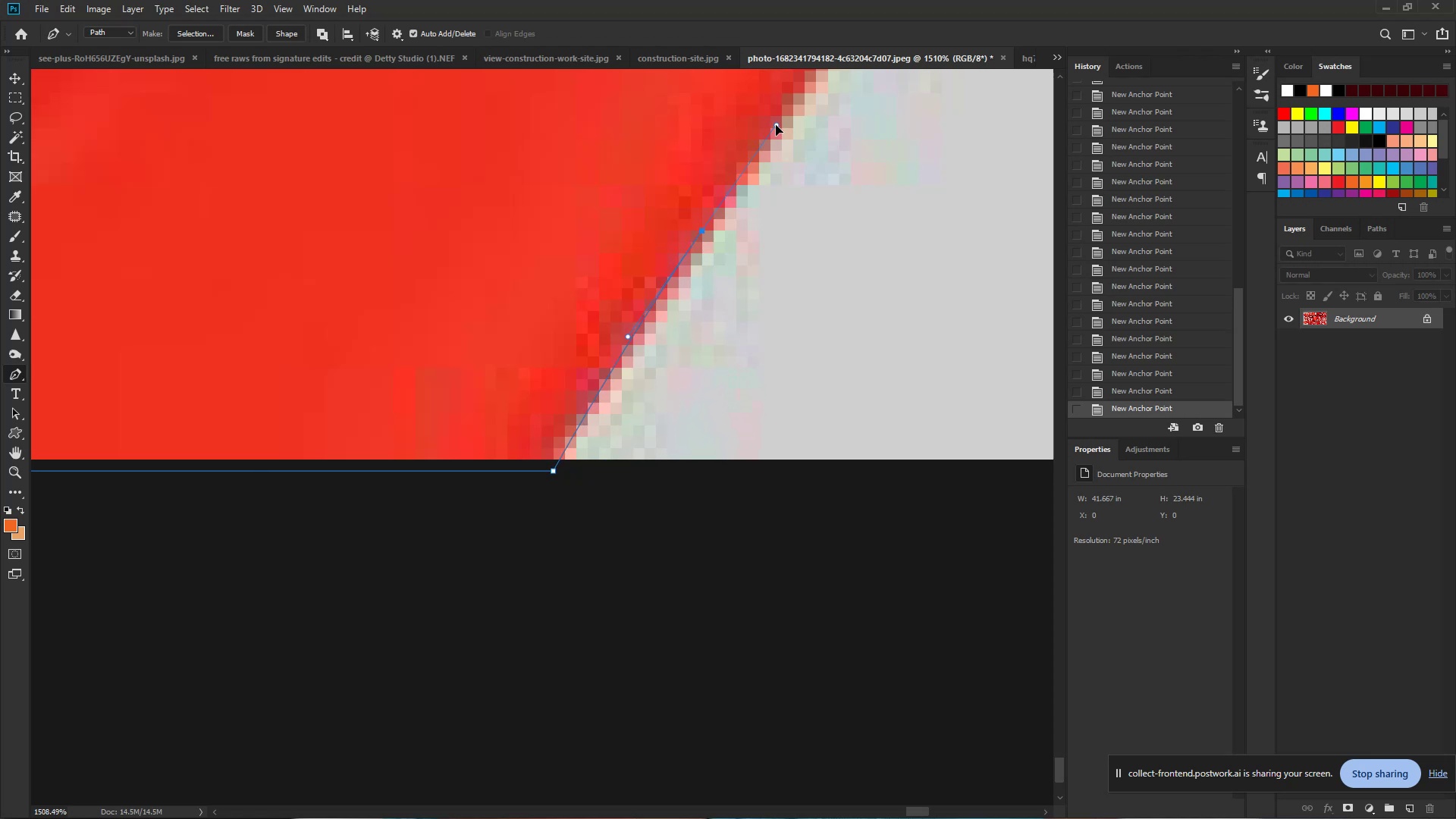 
hold_key(key=Space, duration=1.02)
 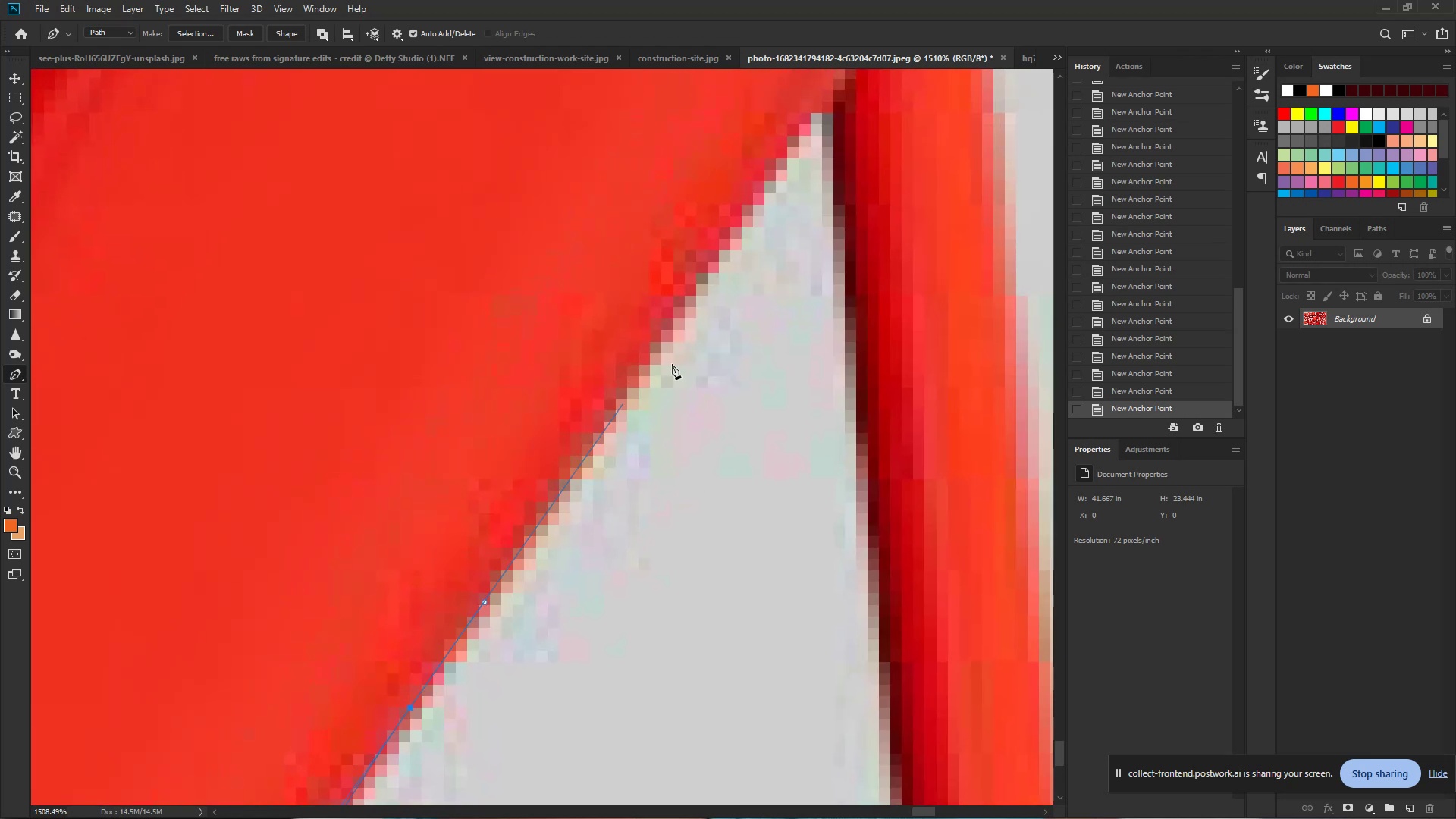 
left_click_drag(start_coordinate=[776, 125], to_coordinate=[484, 602])
 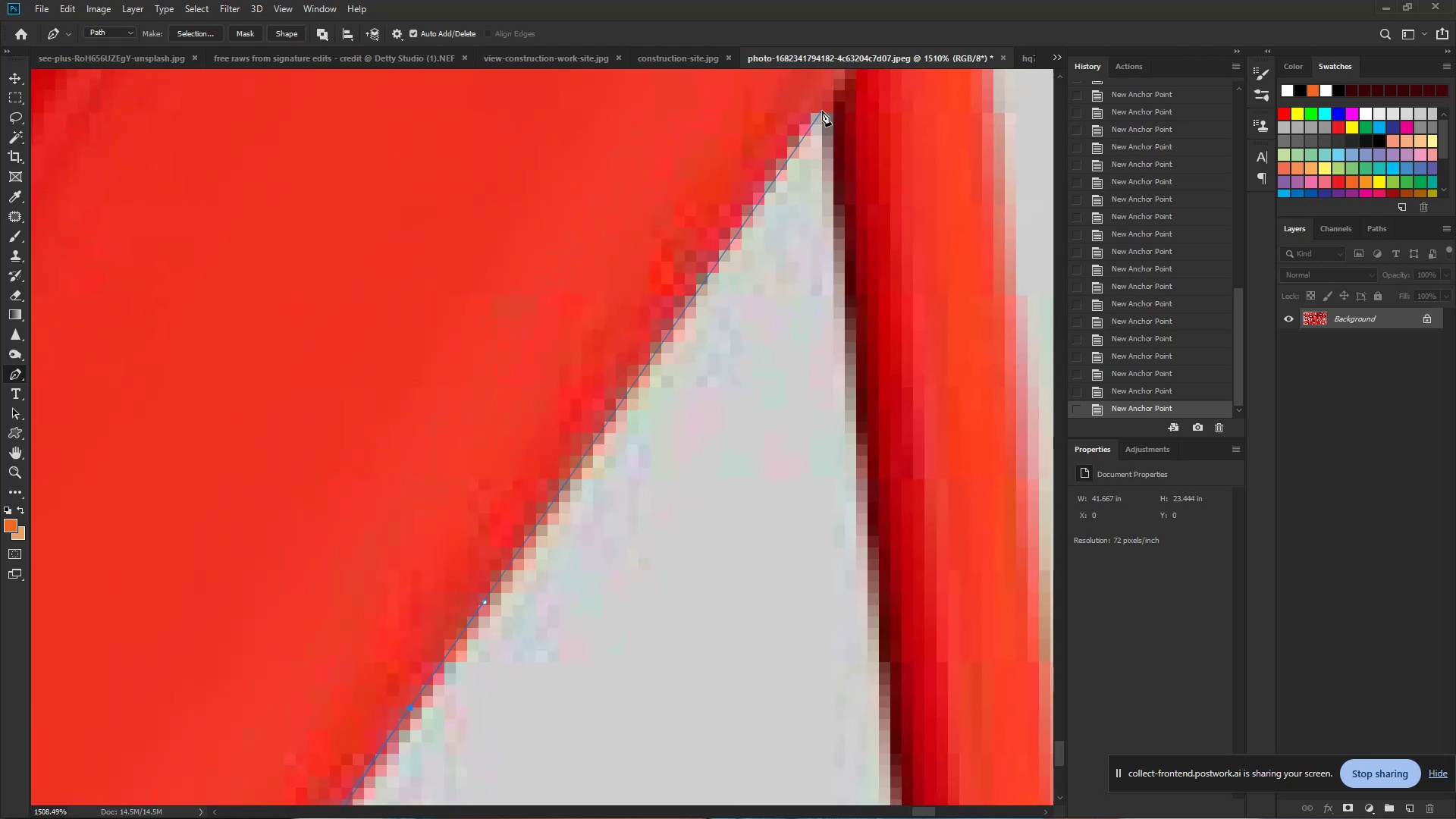 
left_click([828, 104])
 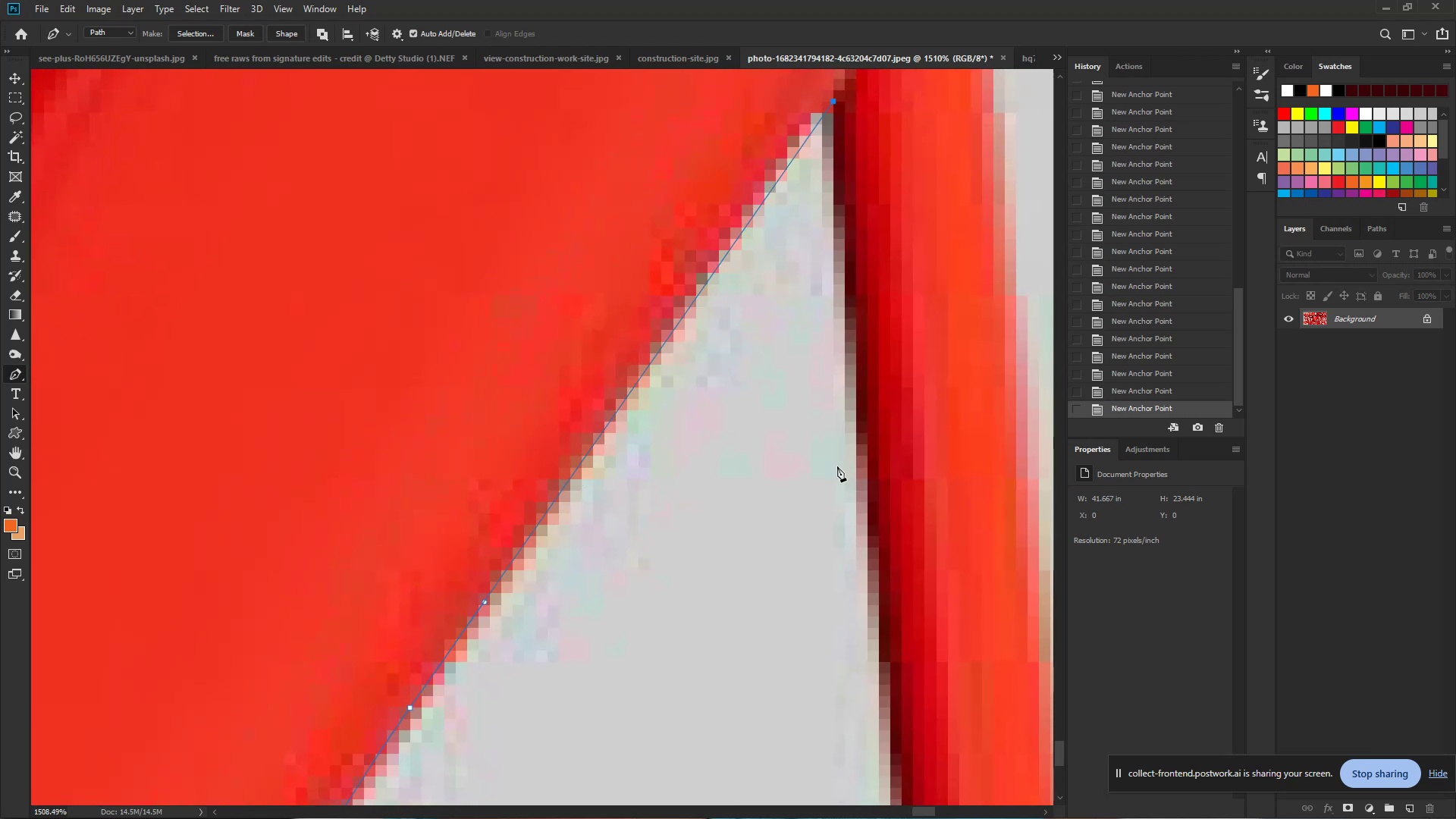 
hold_key(key=Space, duration=0.82)
 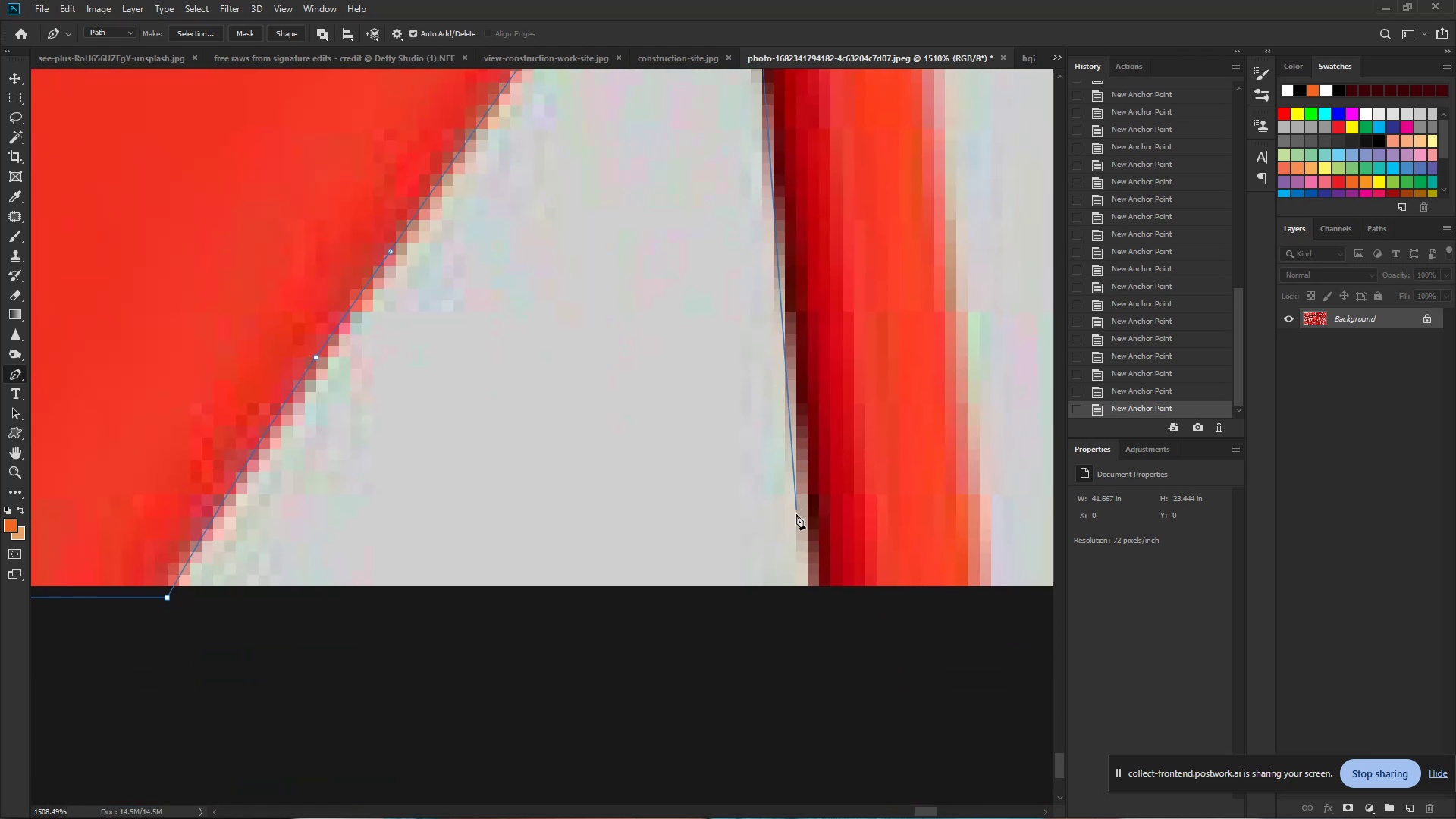 
left_click_drag(start_coordinate=[847, 724], to_coordinate=[753, 374])
 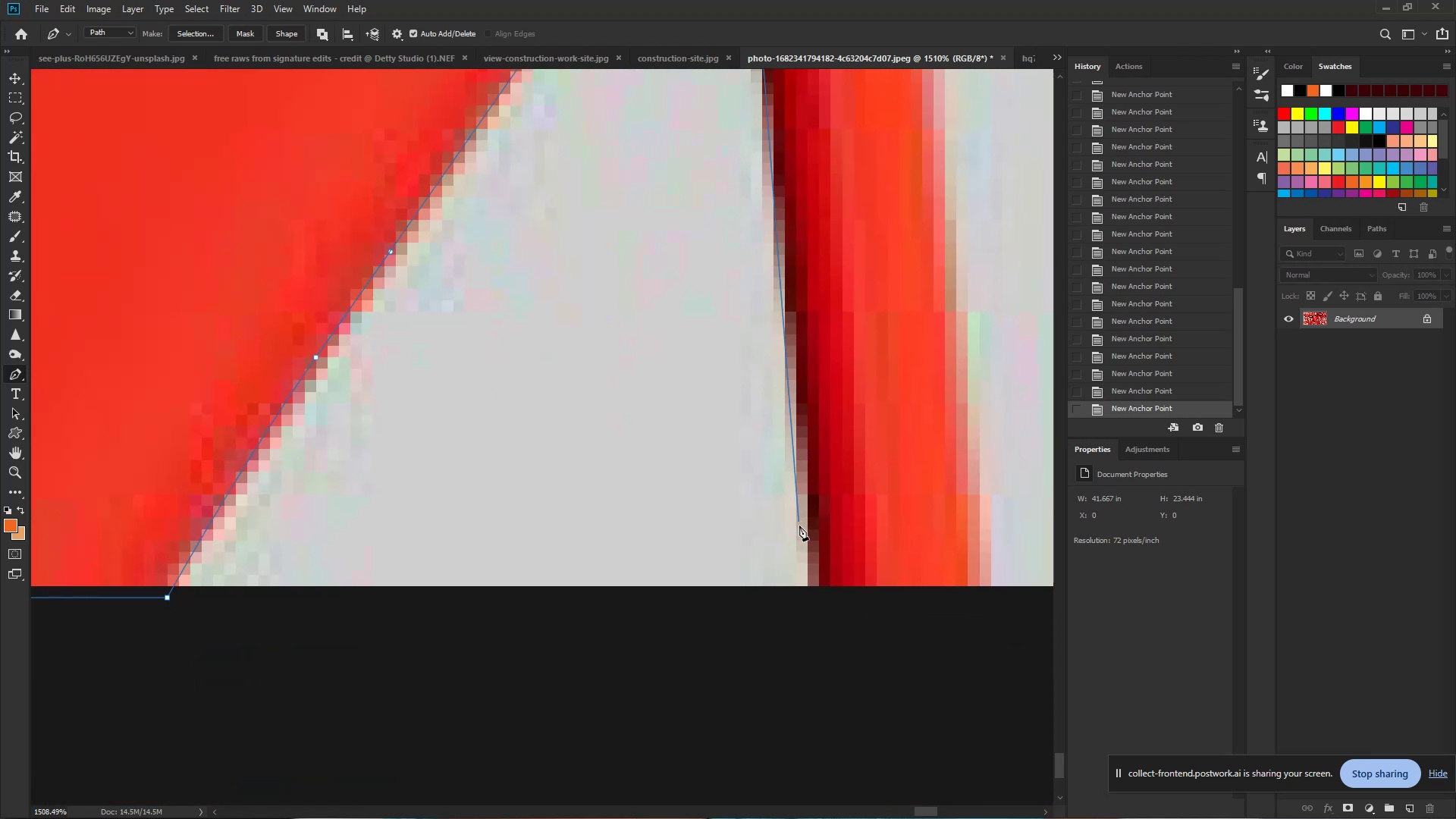 
left_click_drag(start_coordinate=[804, 538], to_coordinate=[813, 601])
 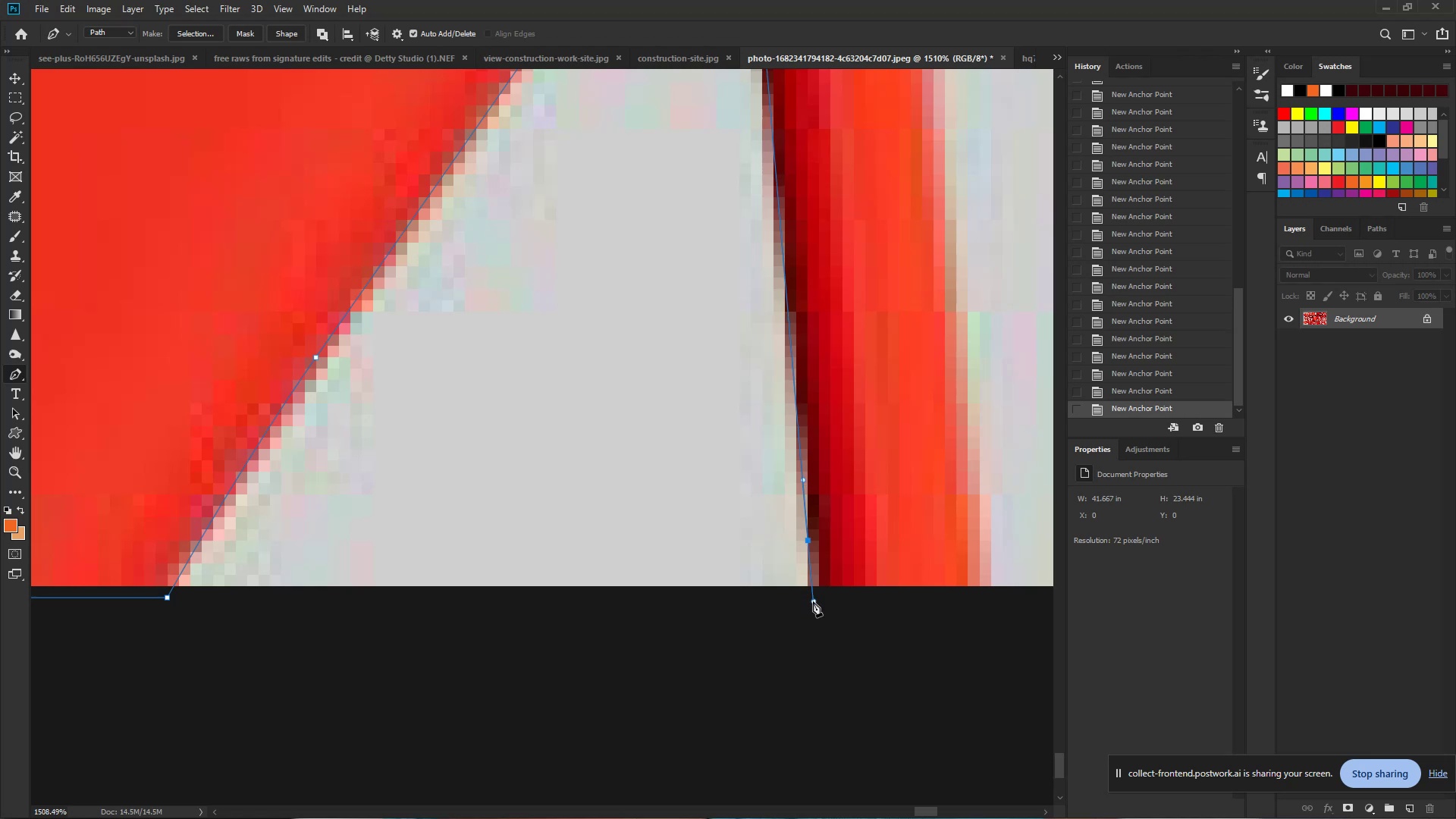 
left_click([813, 601])
 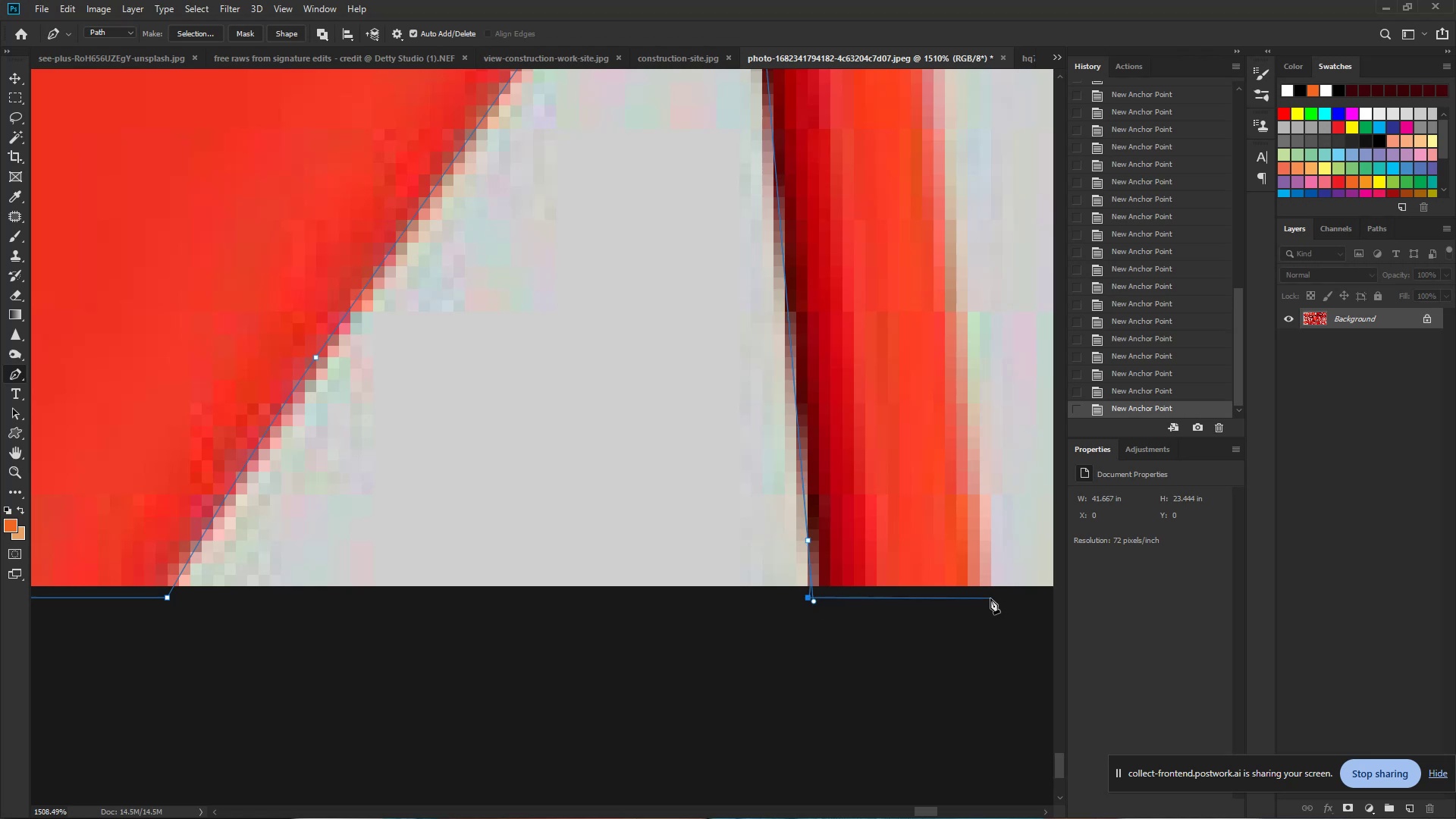 
left_click([990, 598])
 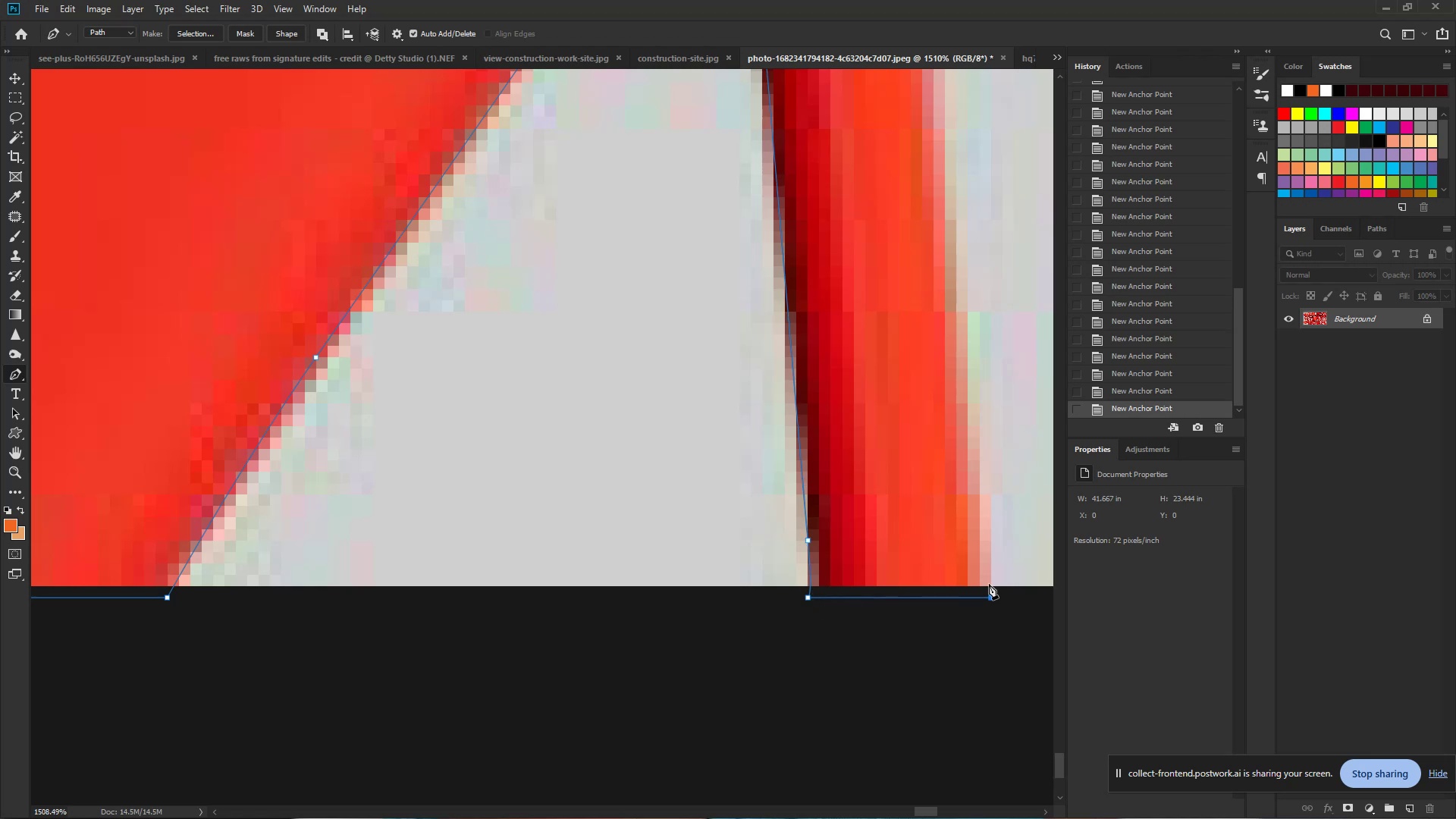 
hold_key(key=Space, duration=0.79)
 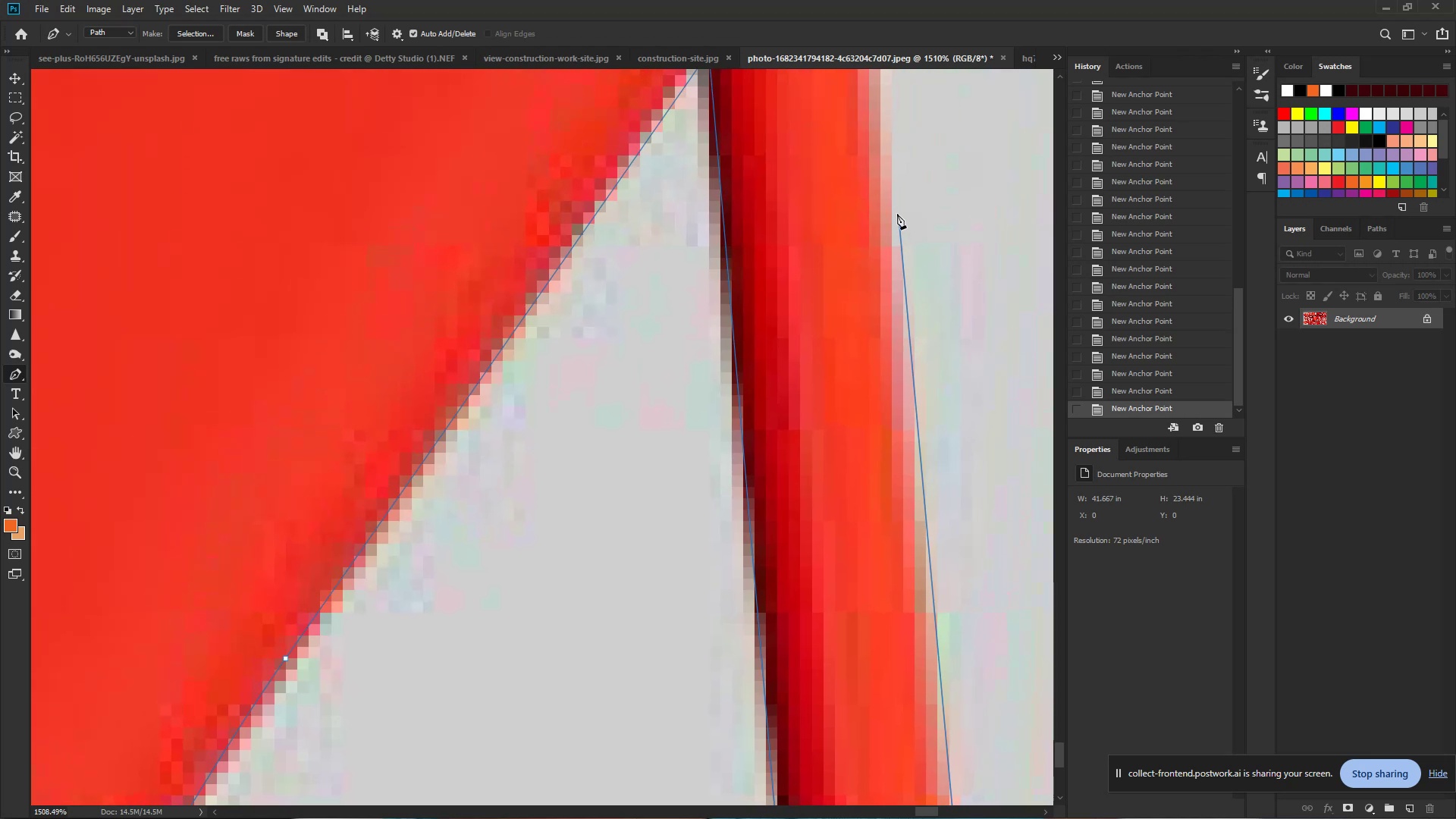 
left_click_drag(start_coordinate=[977, 427], to_coordinate=[948, 726])
 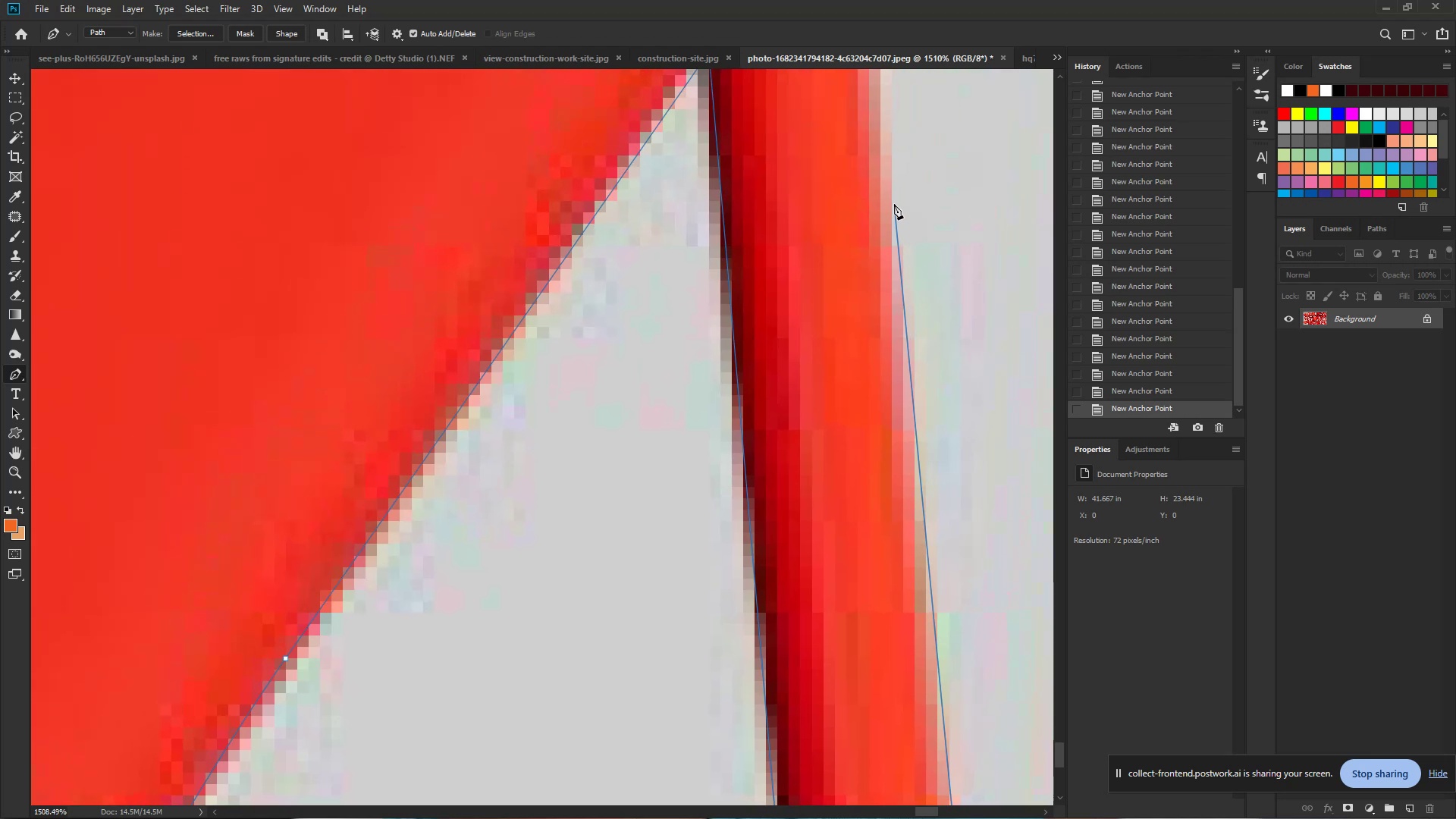 
left_click_drag(start_coordinate=[890, 196], to_coordinate=[883, 109])
 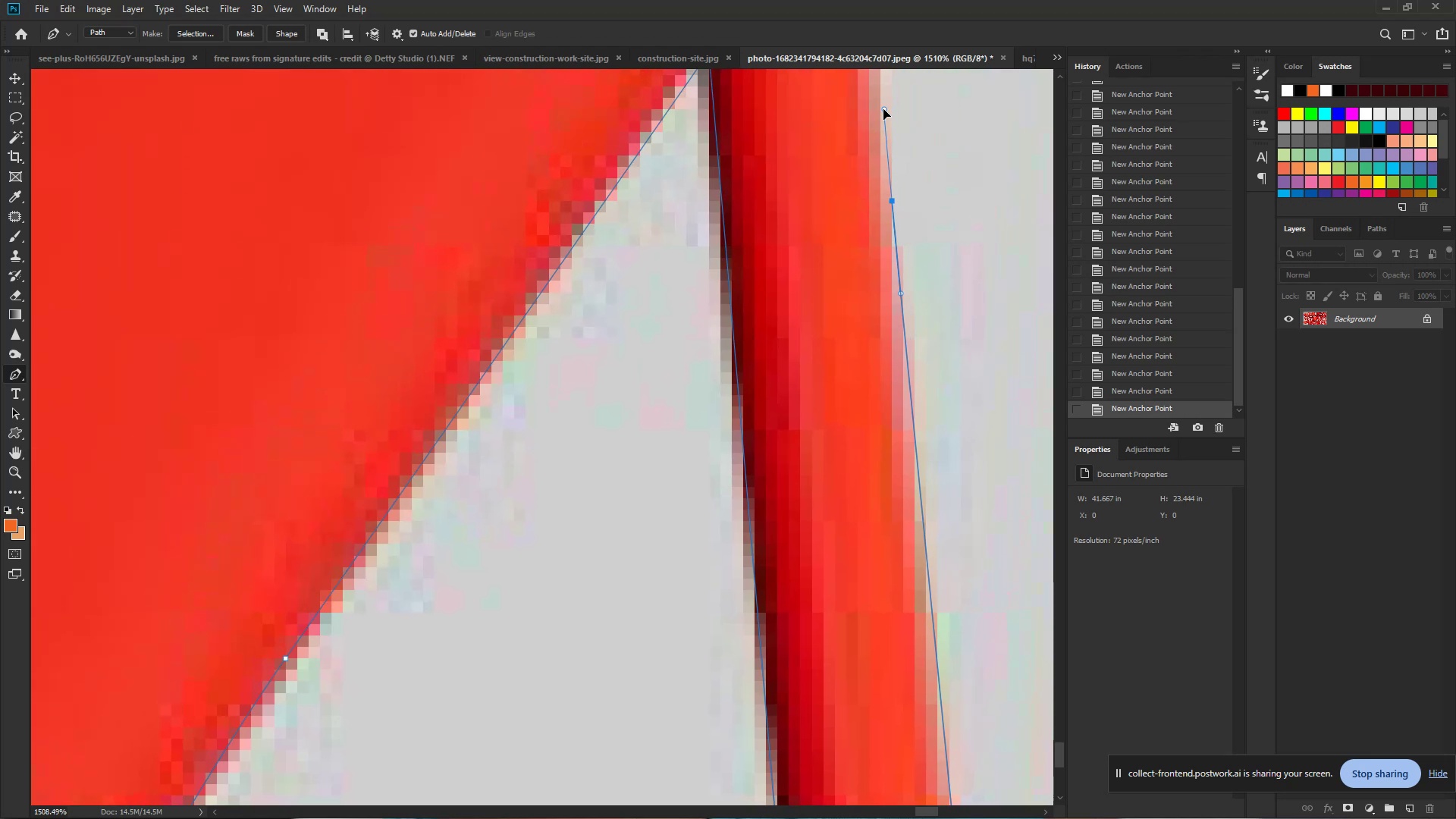 
hold_key(key=Space, duration=0.43)
 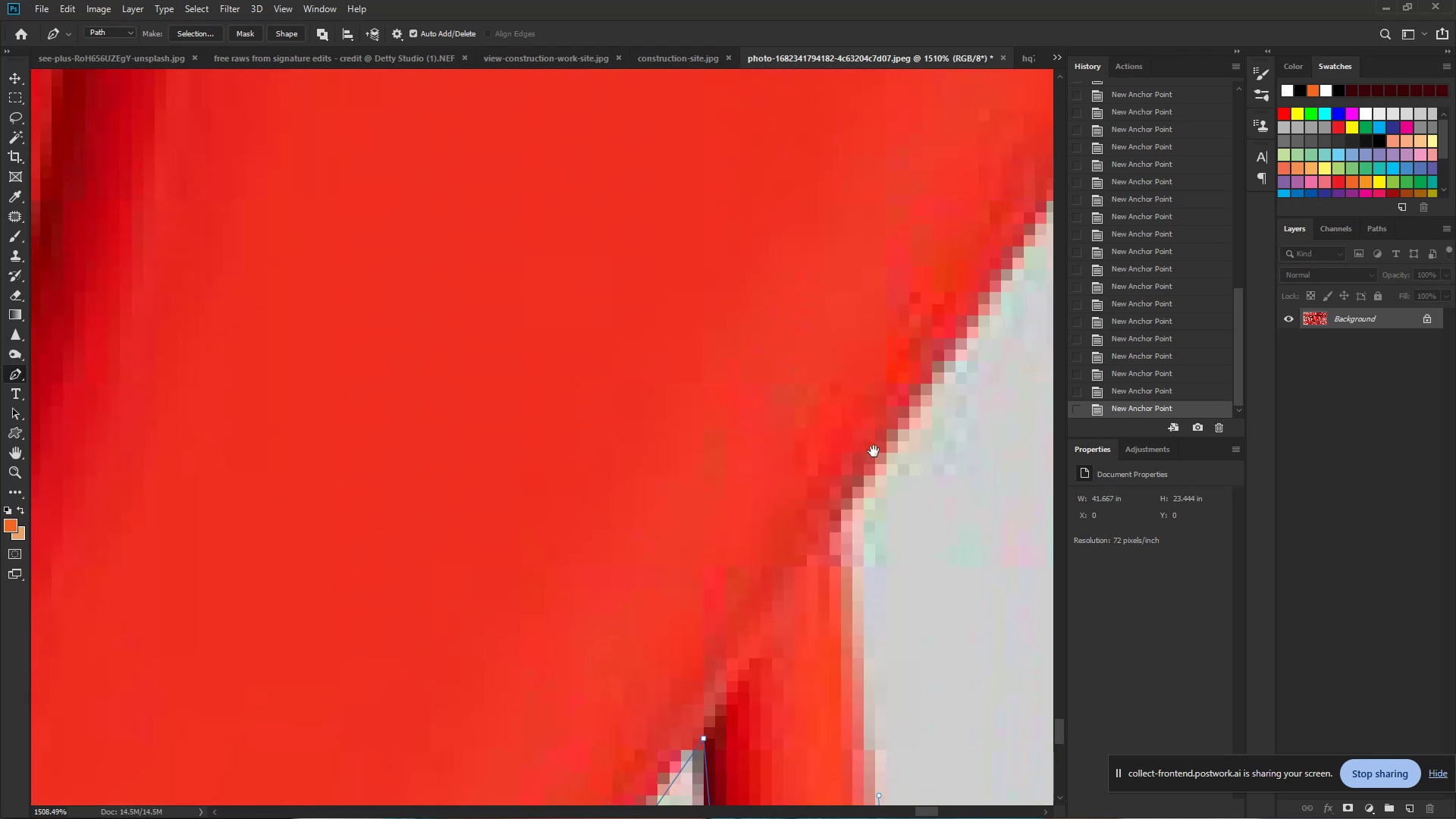 
left_click_drag(start_coordinate=[883, 109], to_coordinate=[879, 476])
 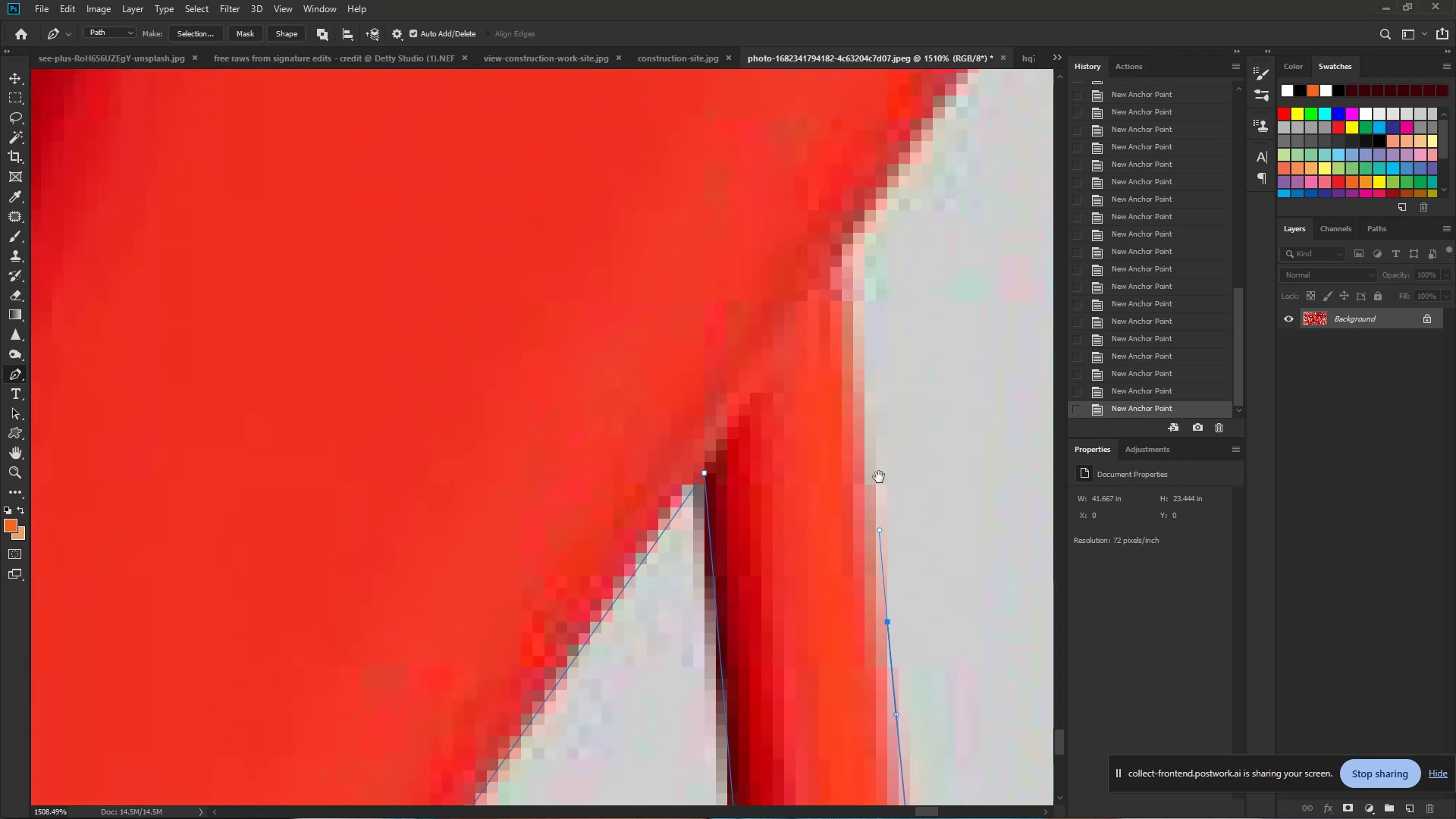 
hold_key(key=Space, duration=0.37)
 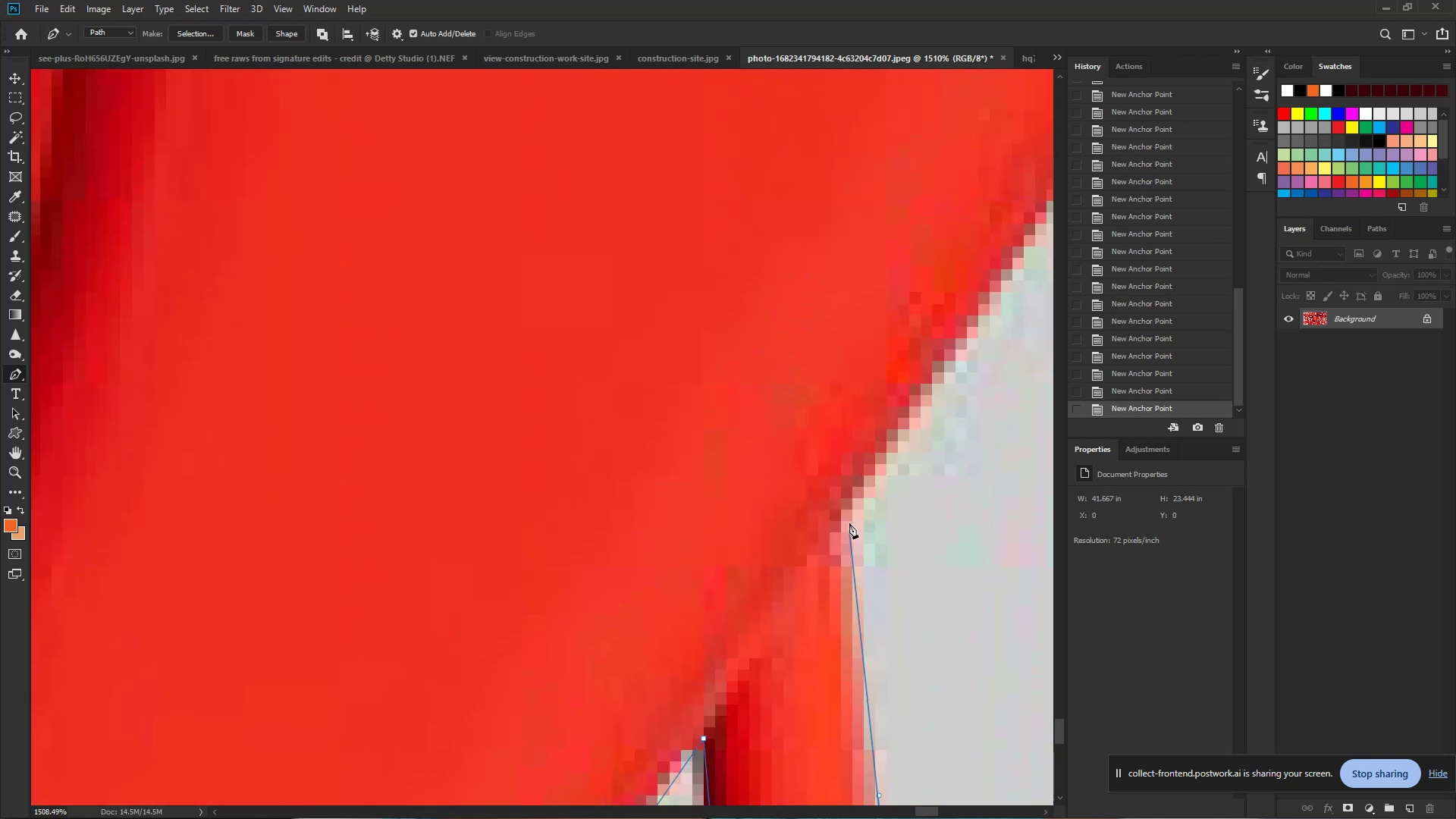 
double_click([874, 451])
 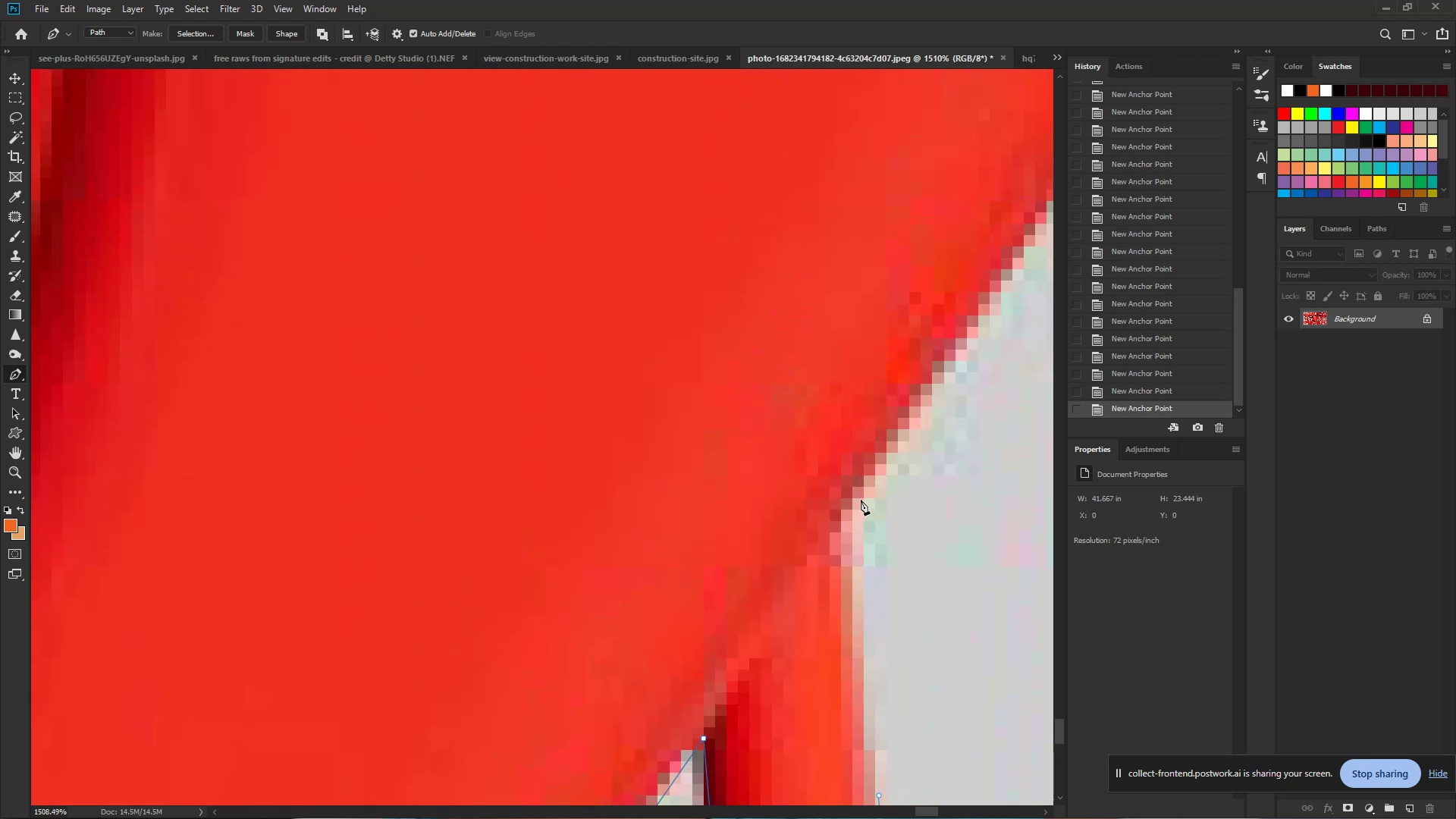 
left_click([862, 497])
 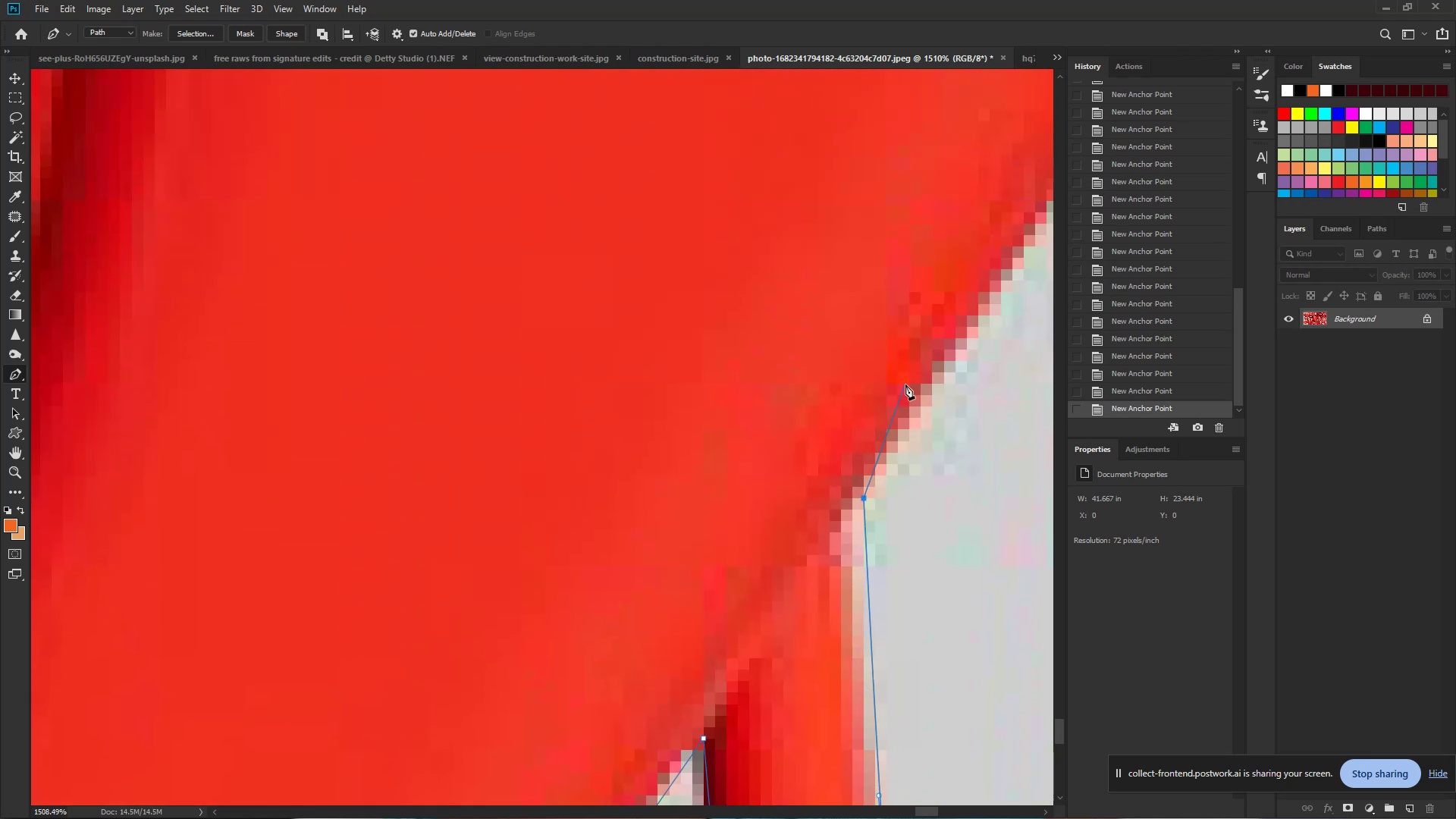 
hold_key(key=Space, duration=0.93)
 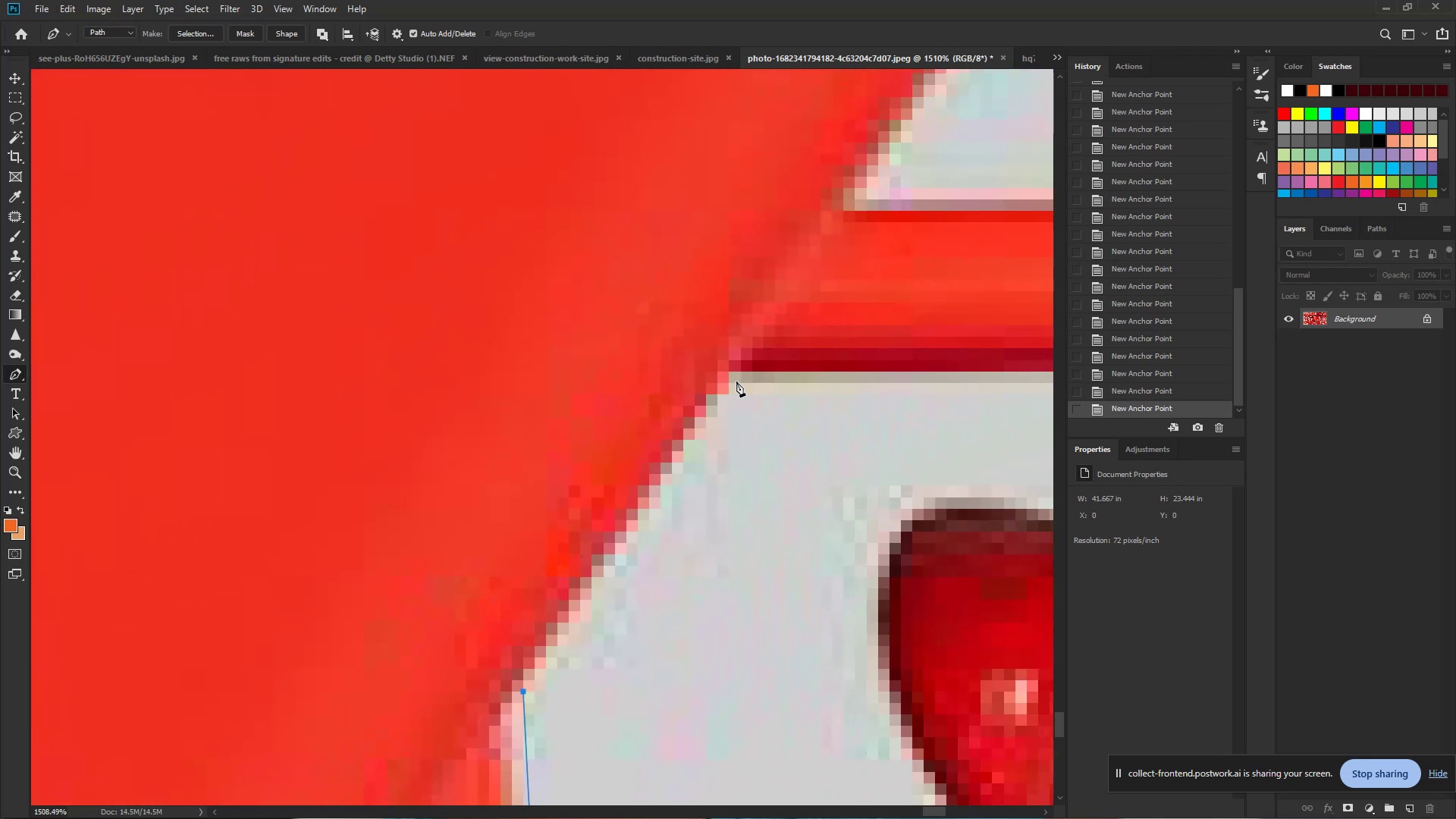 
left_click_drag(start_coordinate=[911, 383], to_coordinate=[570, 576])
 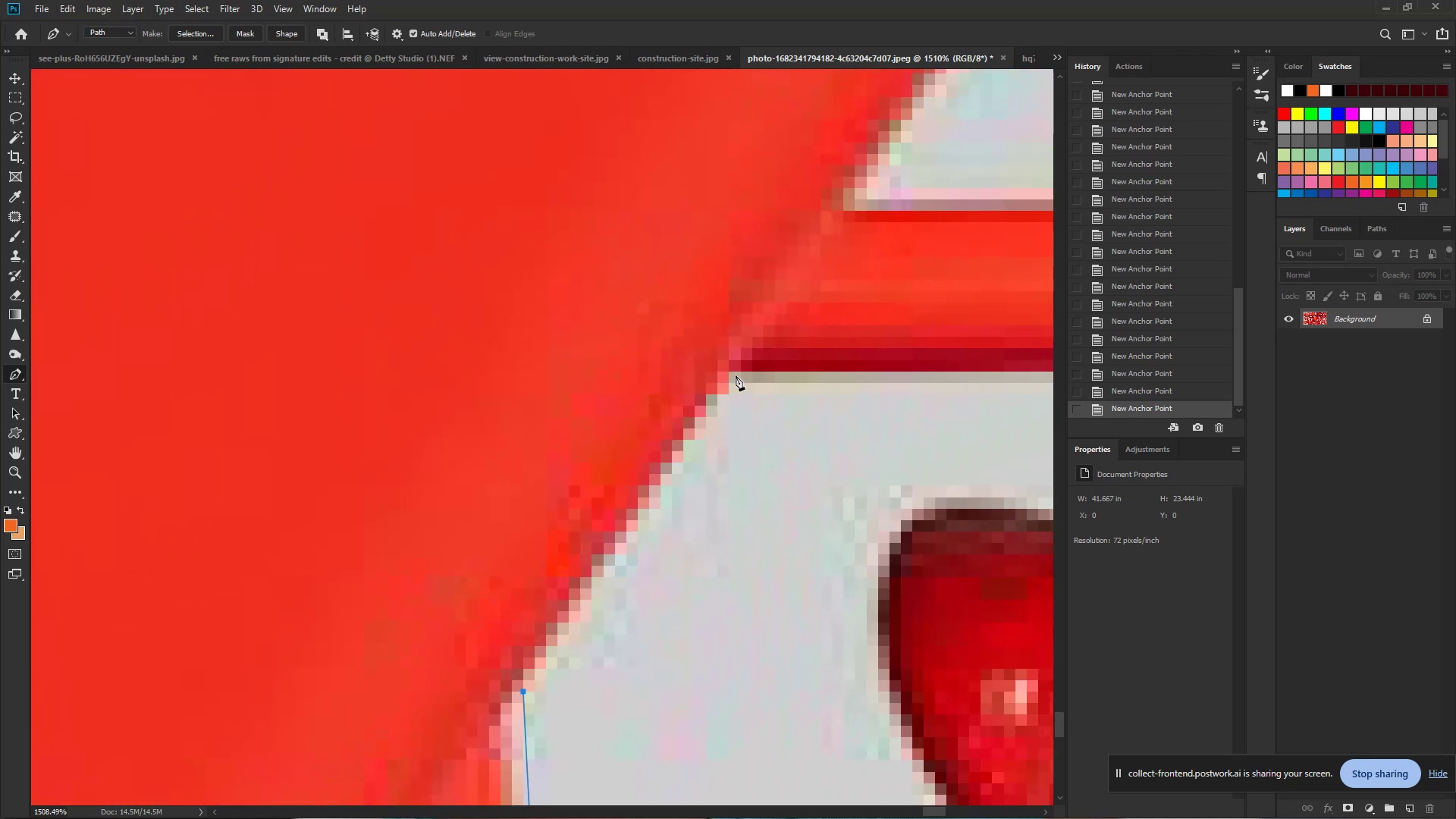 
left_click([736, 375])
 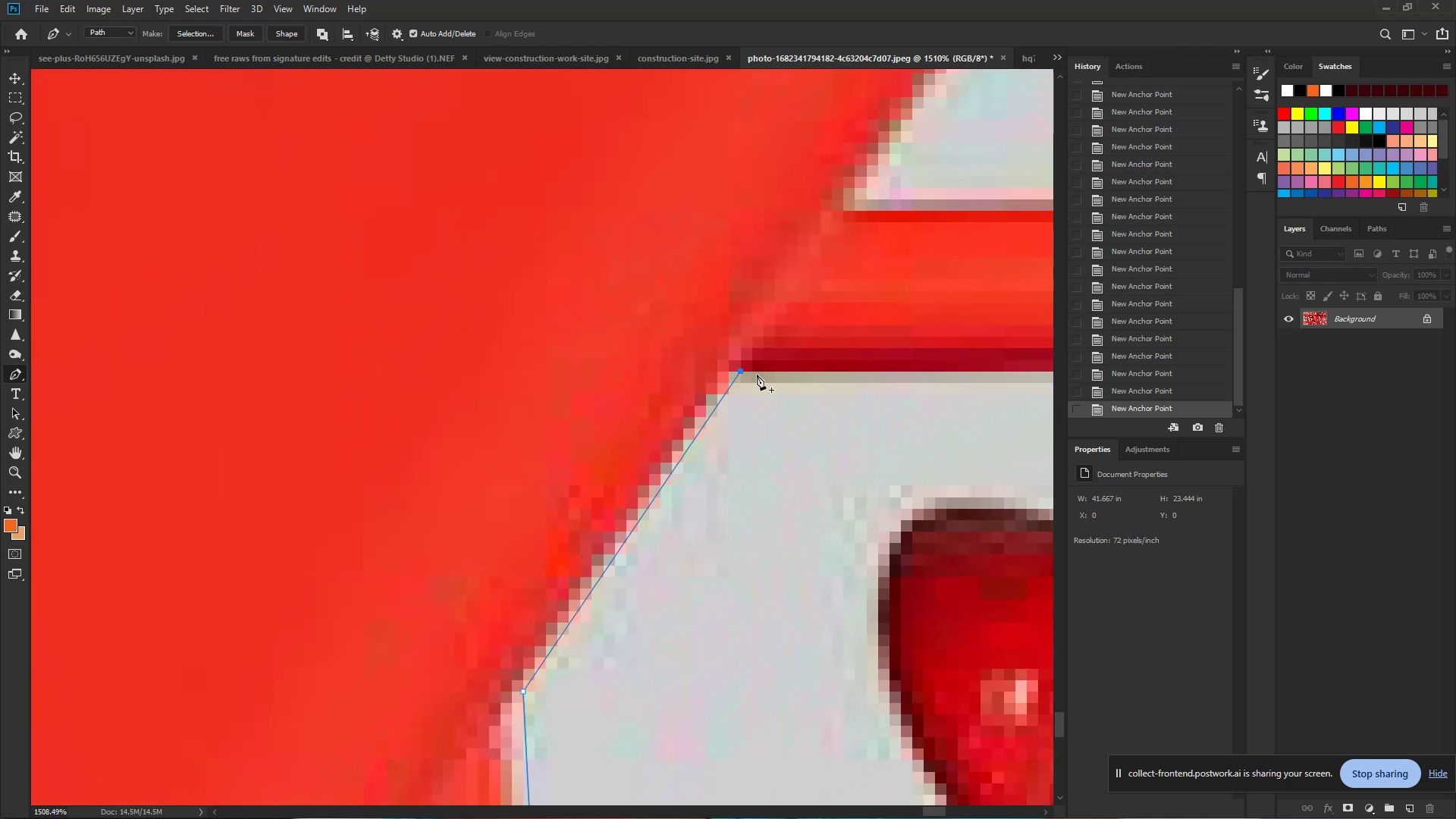 
hold_key(key=Space, duration=0.53)
 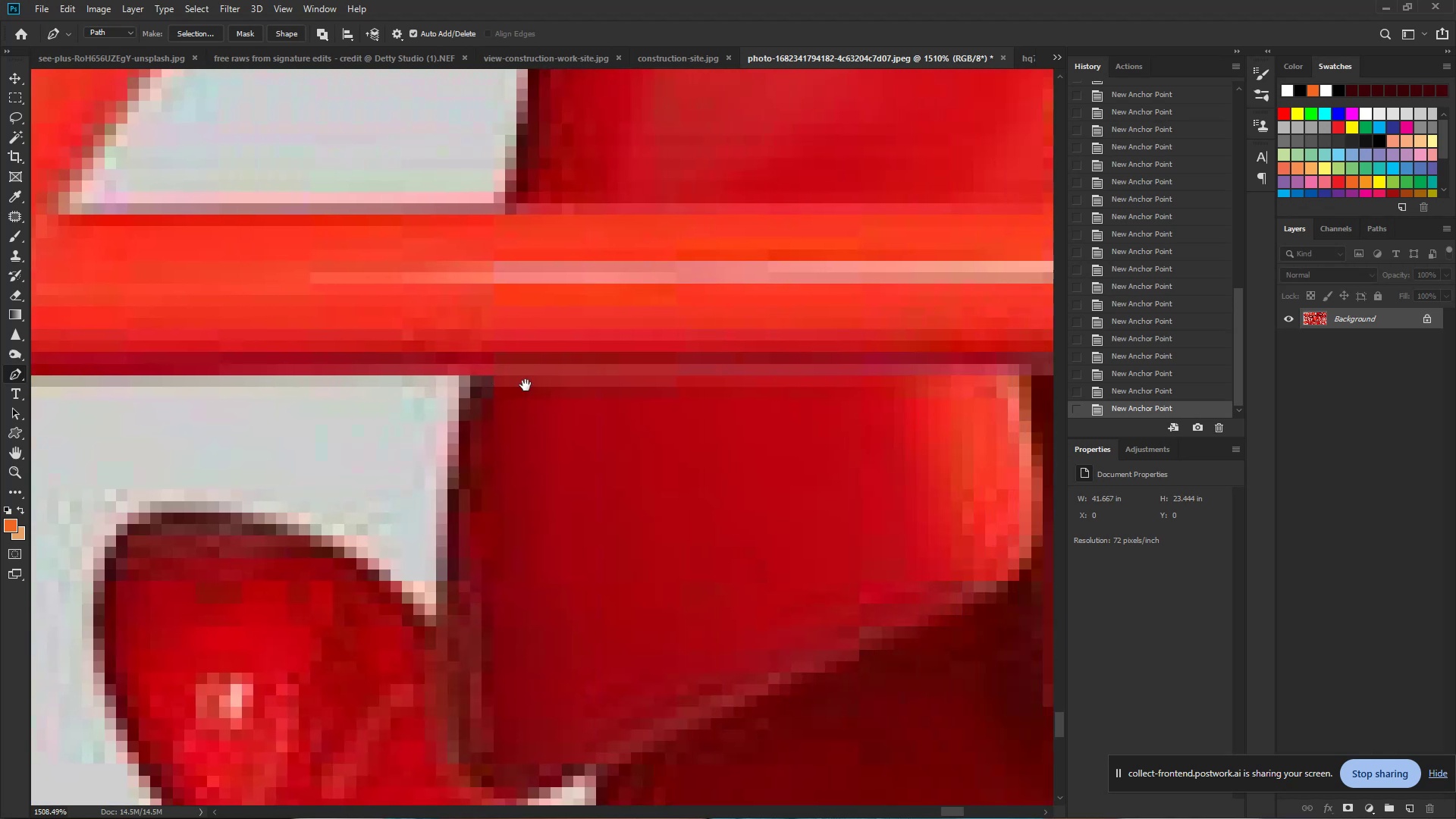 
left_click_drag(start_coordinate=[807, 375], to_coordinate=[455, 377])
 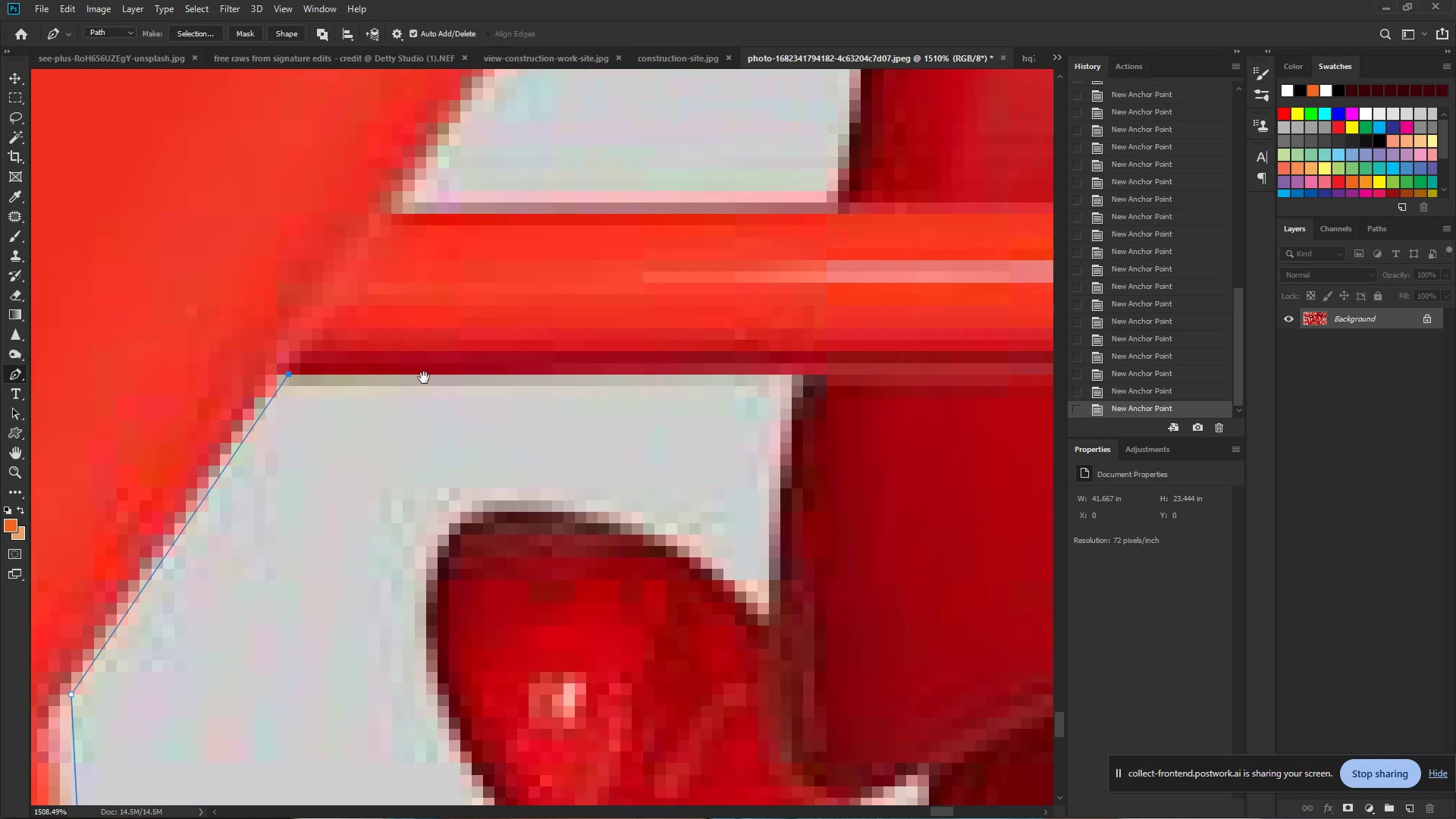 
hold_key(key=Space, duration=0.39)
 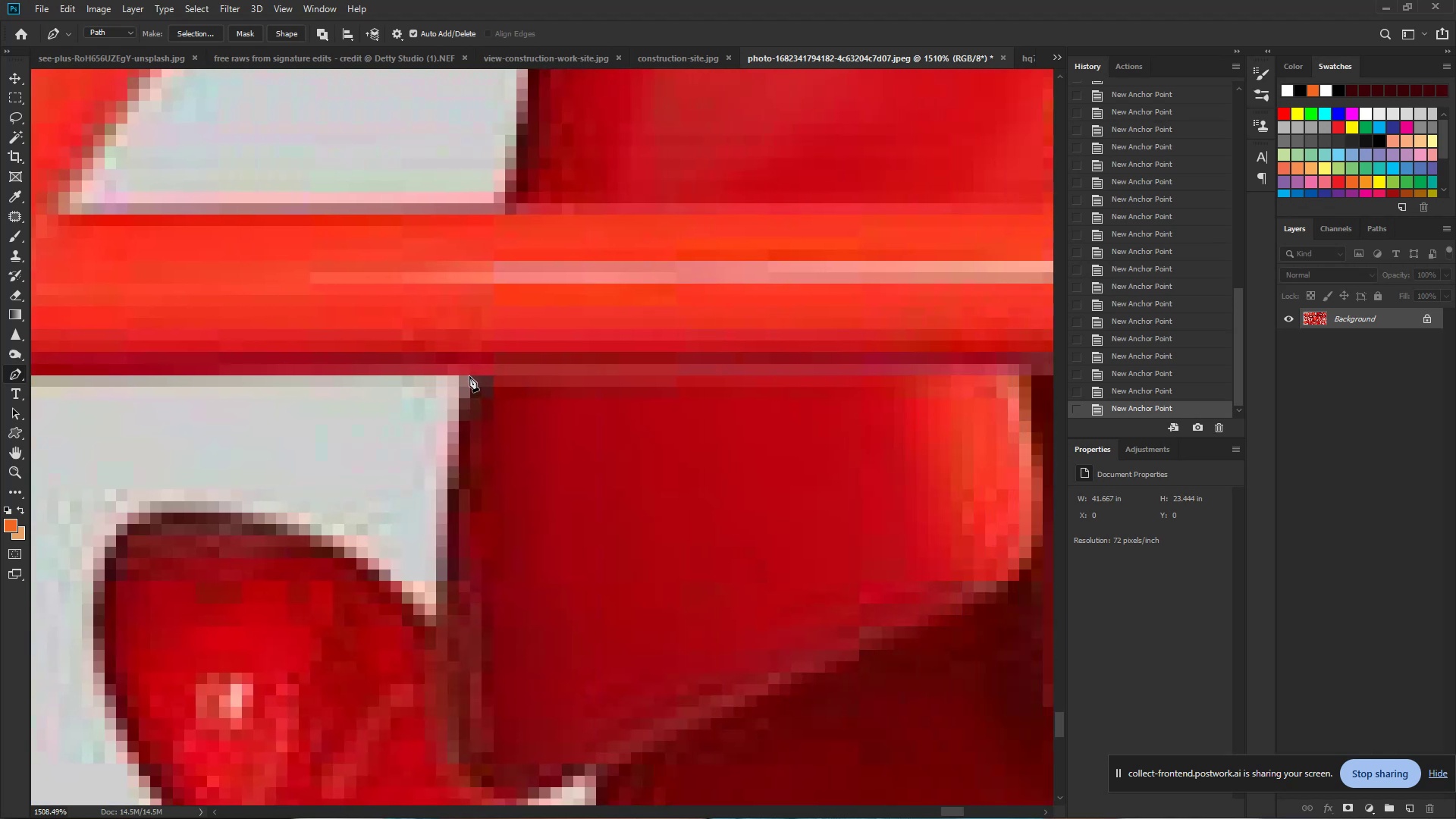 
left_click([526, 385])
 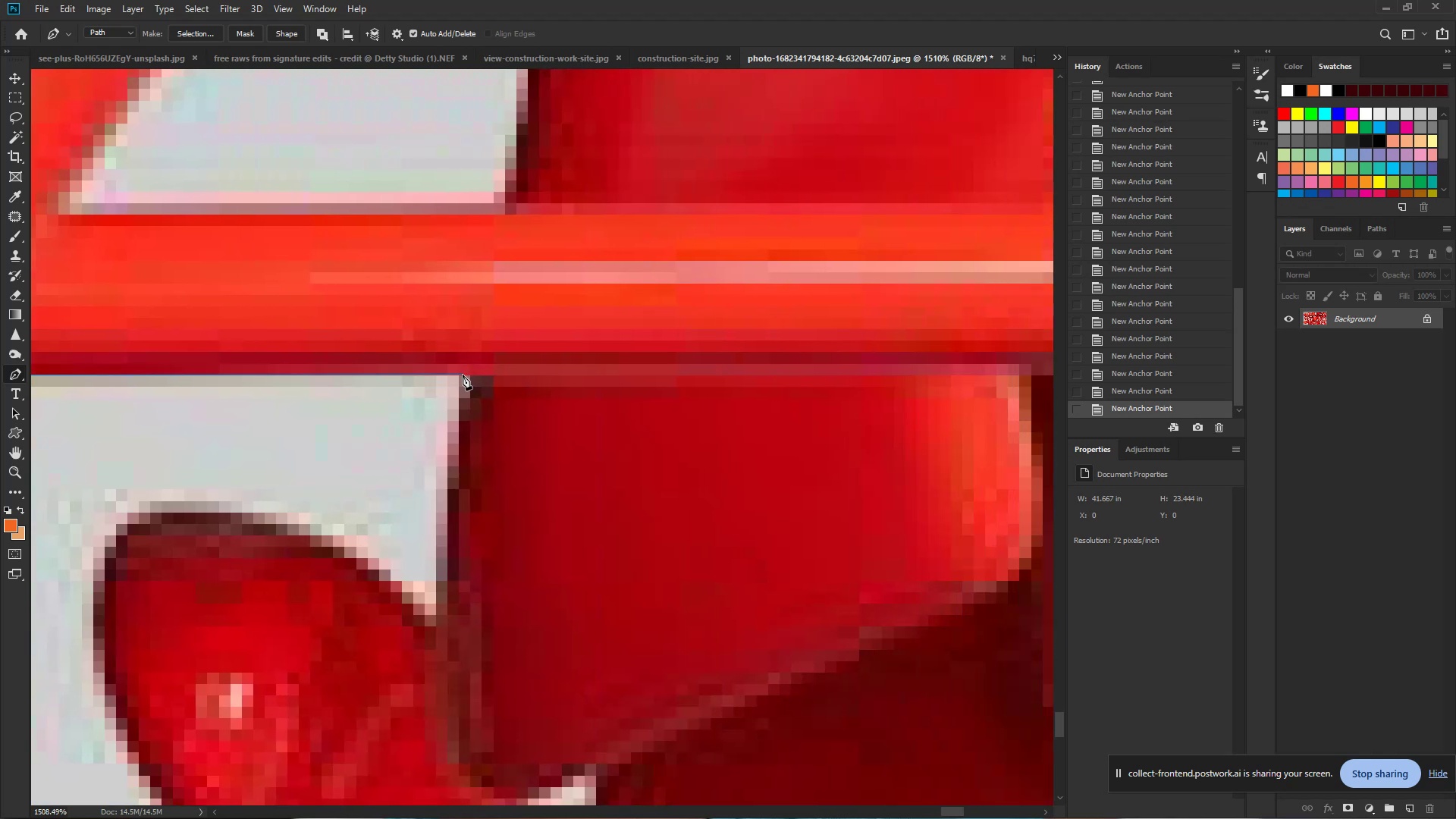 
left_click([463, 376])
 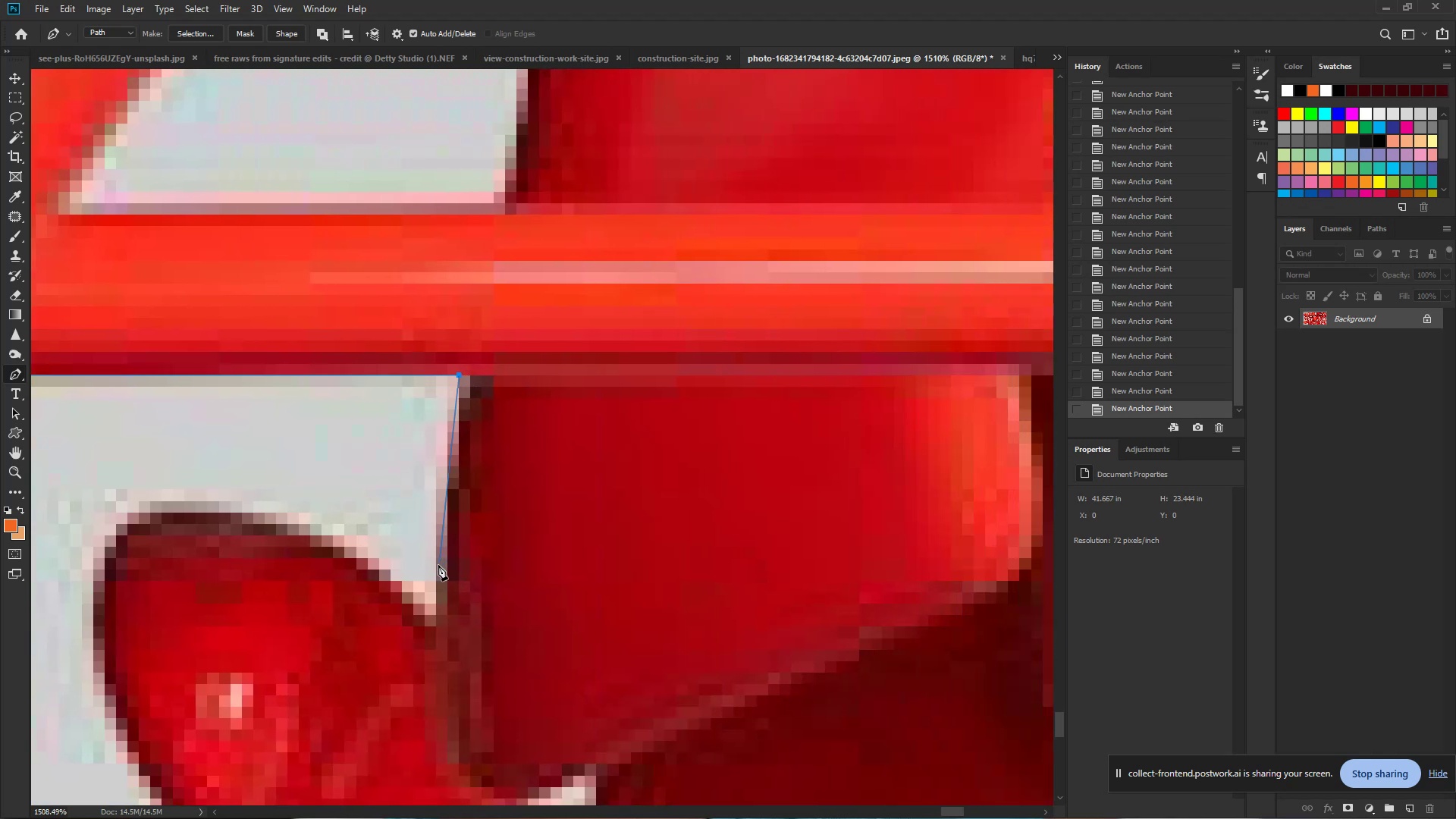 
left_click_drag(start_coordinate=[437, 577], to_coordinate=[433, 610])
 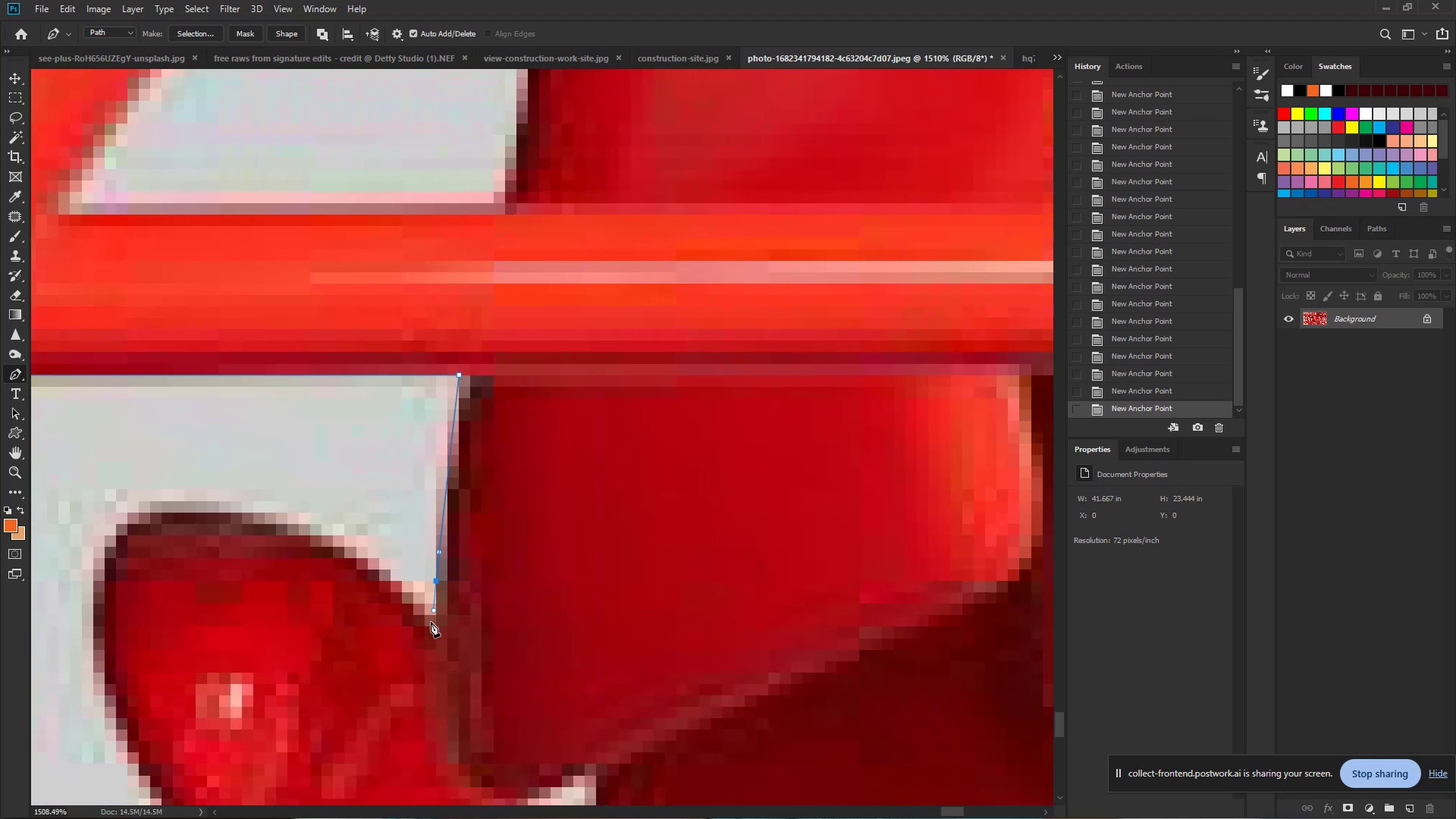 
left_click([431, 622])
 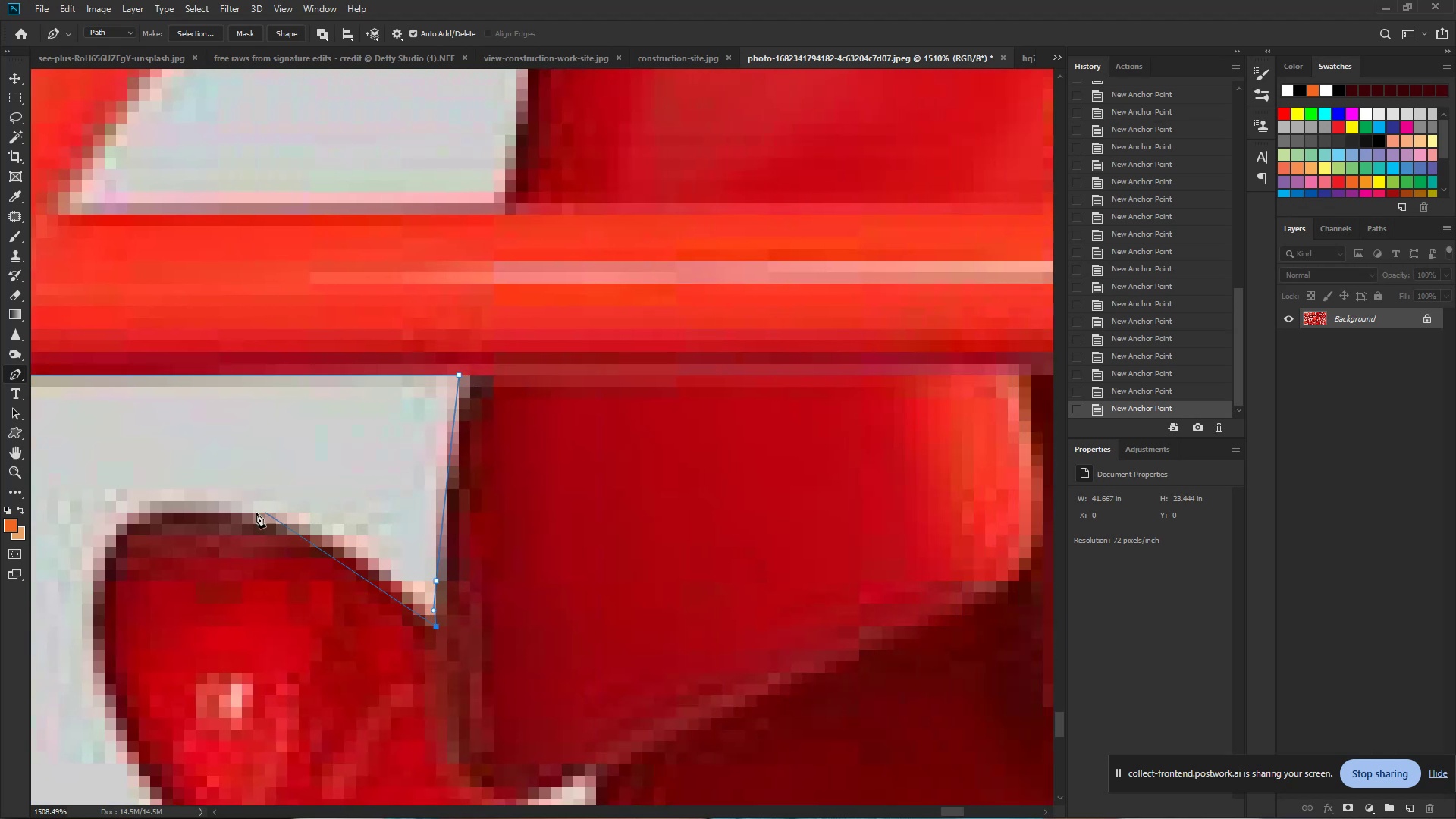 
hold_key(key=Space, duration=0.79)
 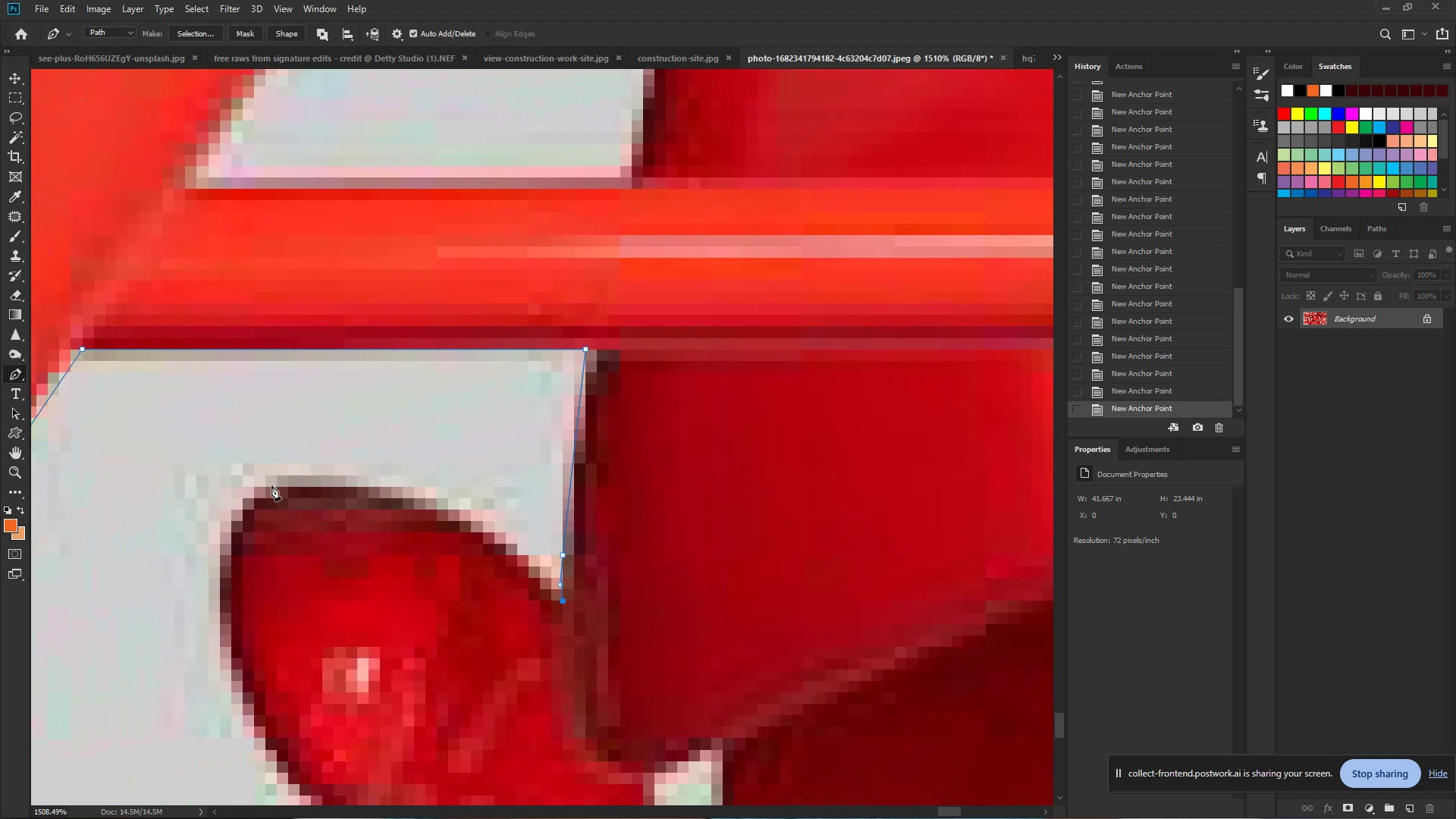 
left_click_drag(start_coordinate=[224, 513], to_coordinate=[350, 487])
 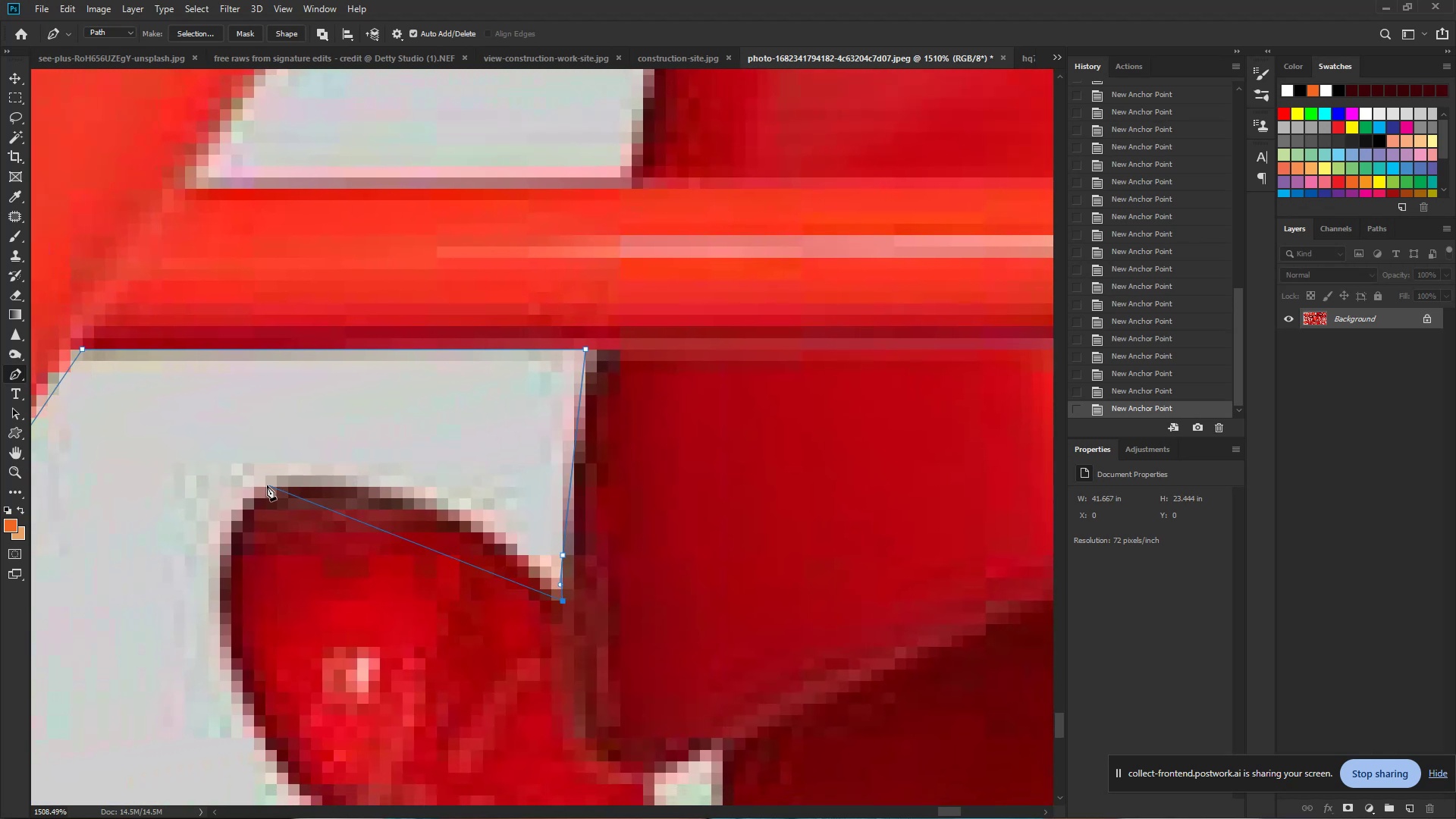 
left_click_drag(start_coordinate=[265, 484], to_coordinate=[109, 536])
 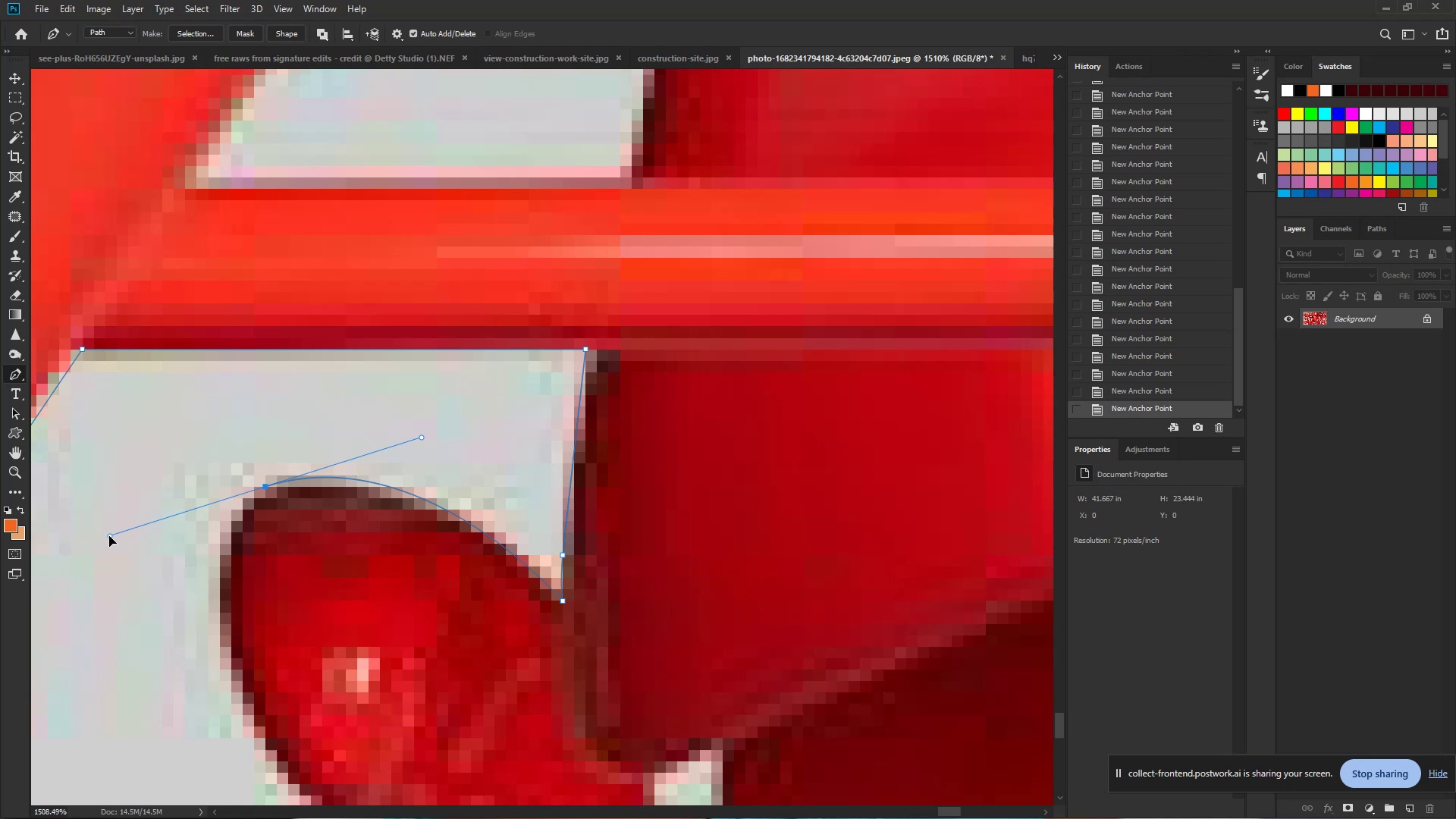 
hold_key(key=Space, duration=0.9)
 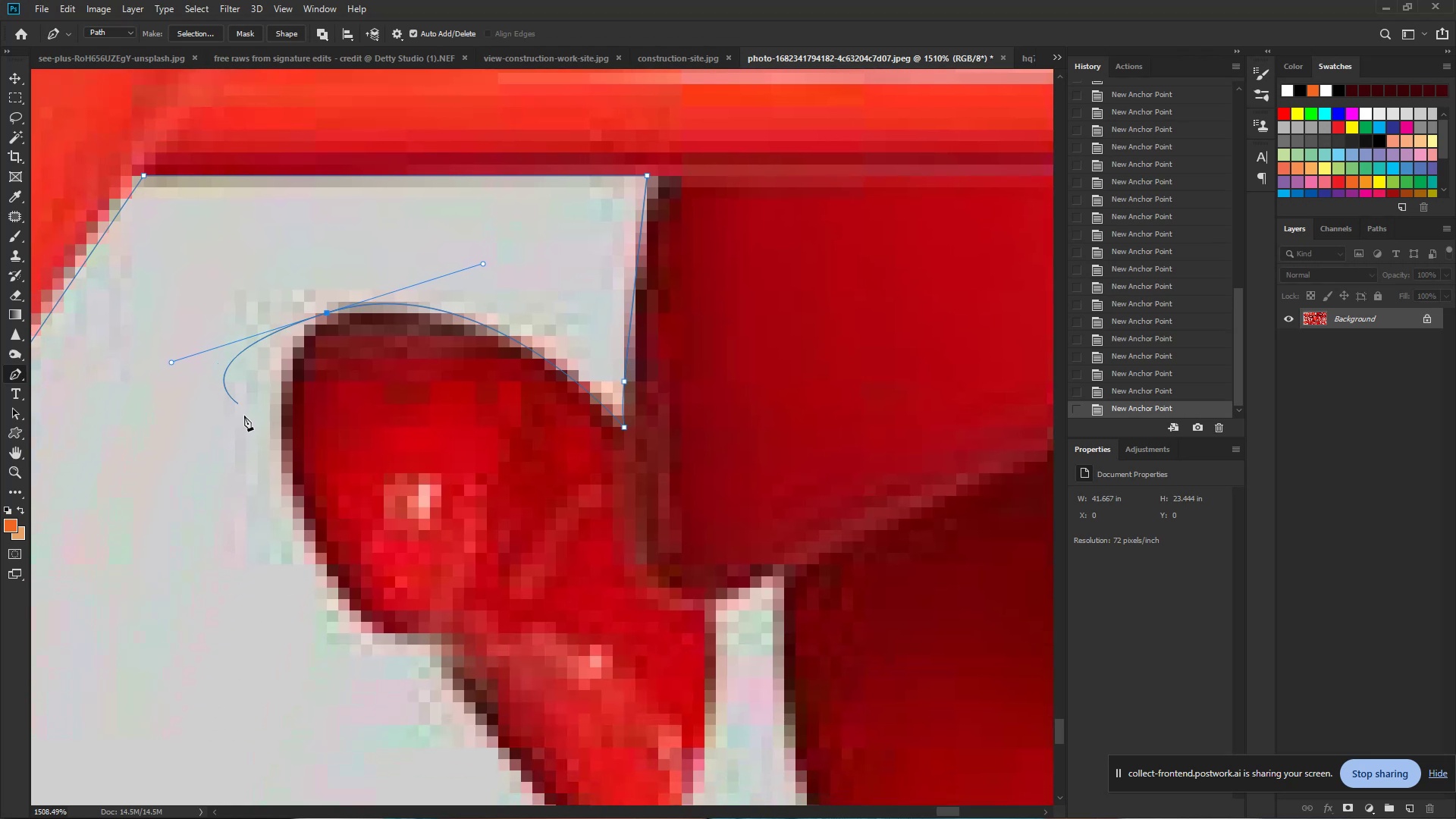 
left_click_drag(start_coordinate=[164, 548], to_coordinate=[225, 374])
 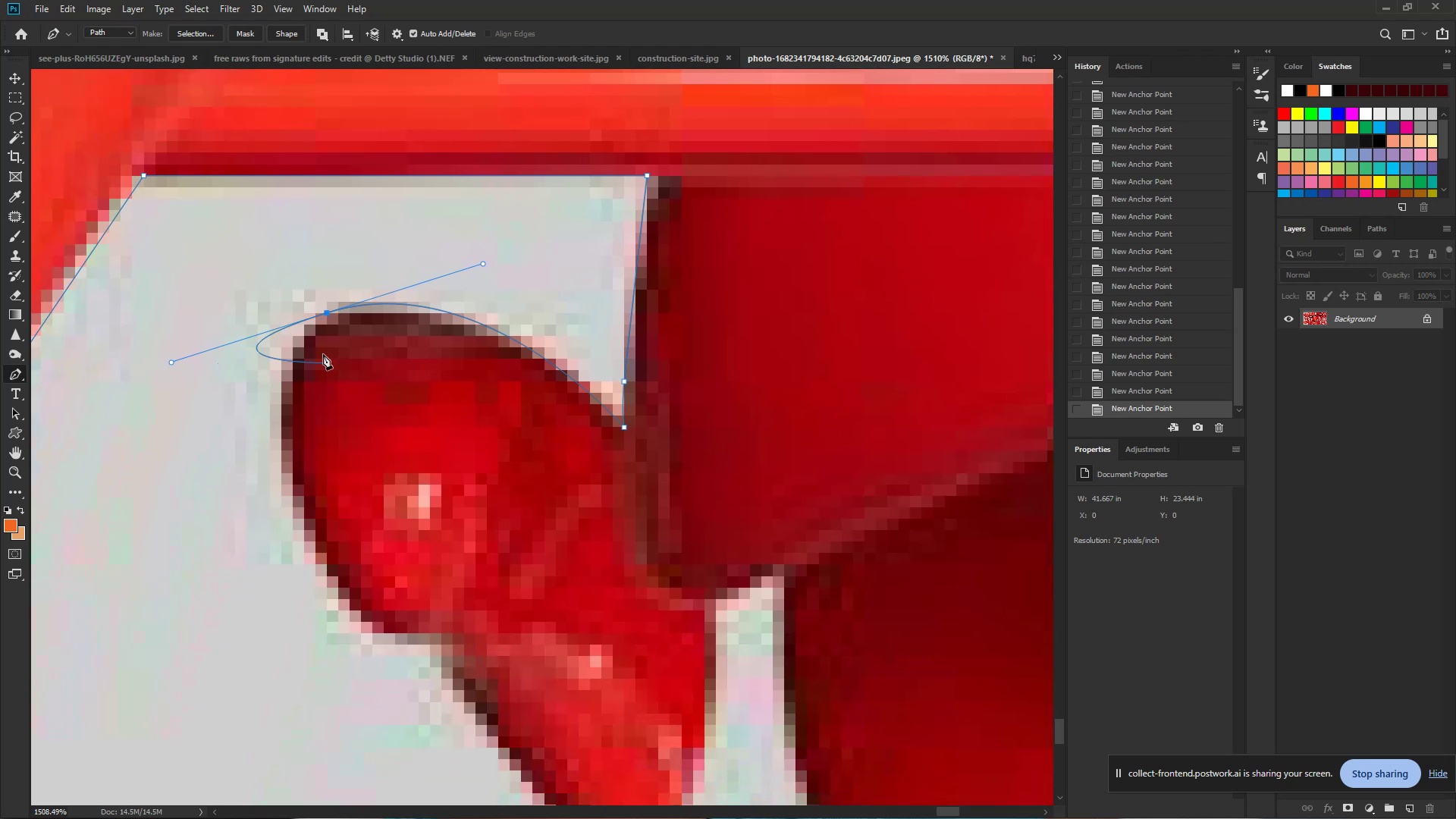 
key(Control+Z)
 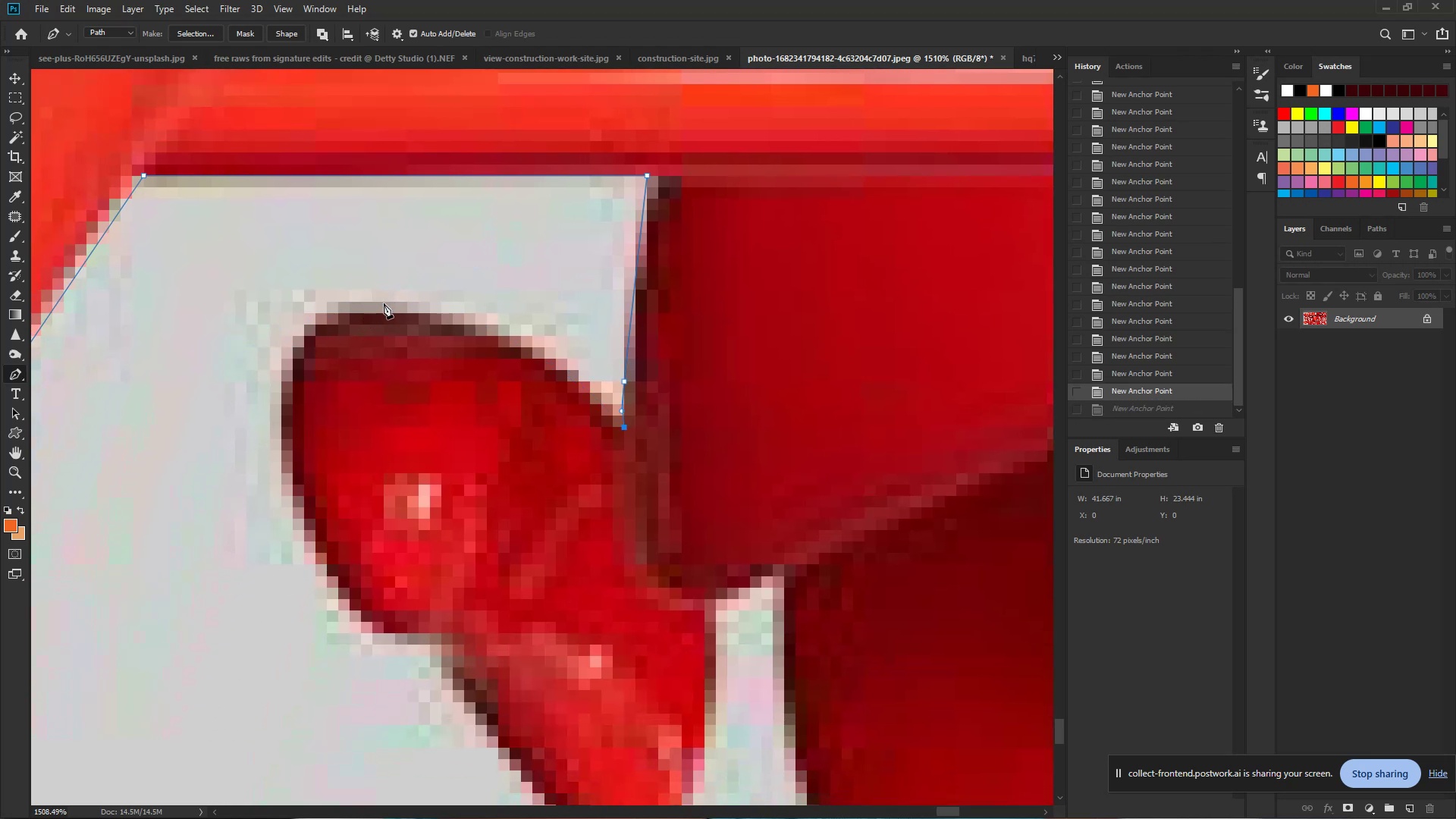 
left_click_drag(start_coordinate=[385, 303], to_coordinate=[263, 309])
 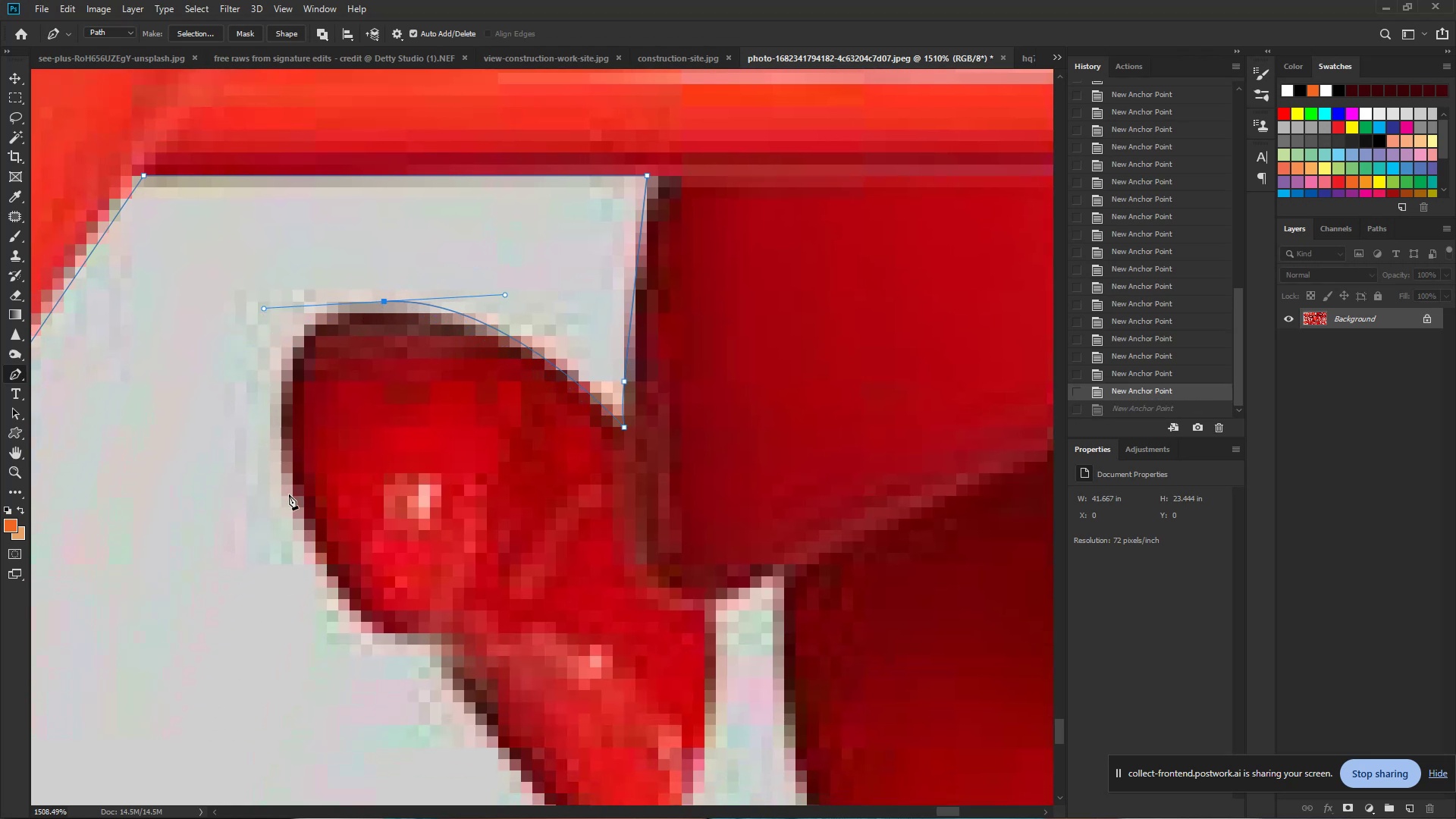 
left_click_drag(start_coordinate=[292, 506], to_coordinate=[318, 575])
 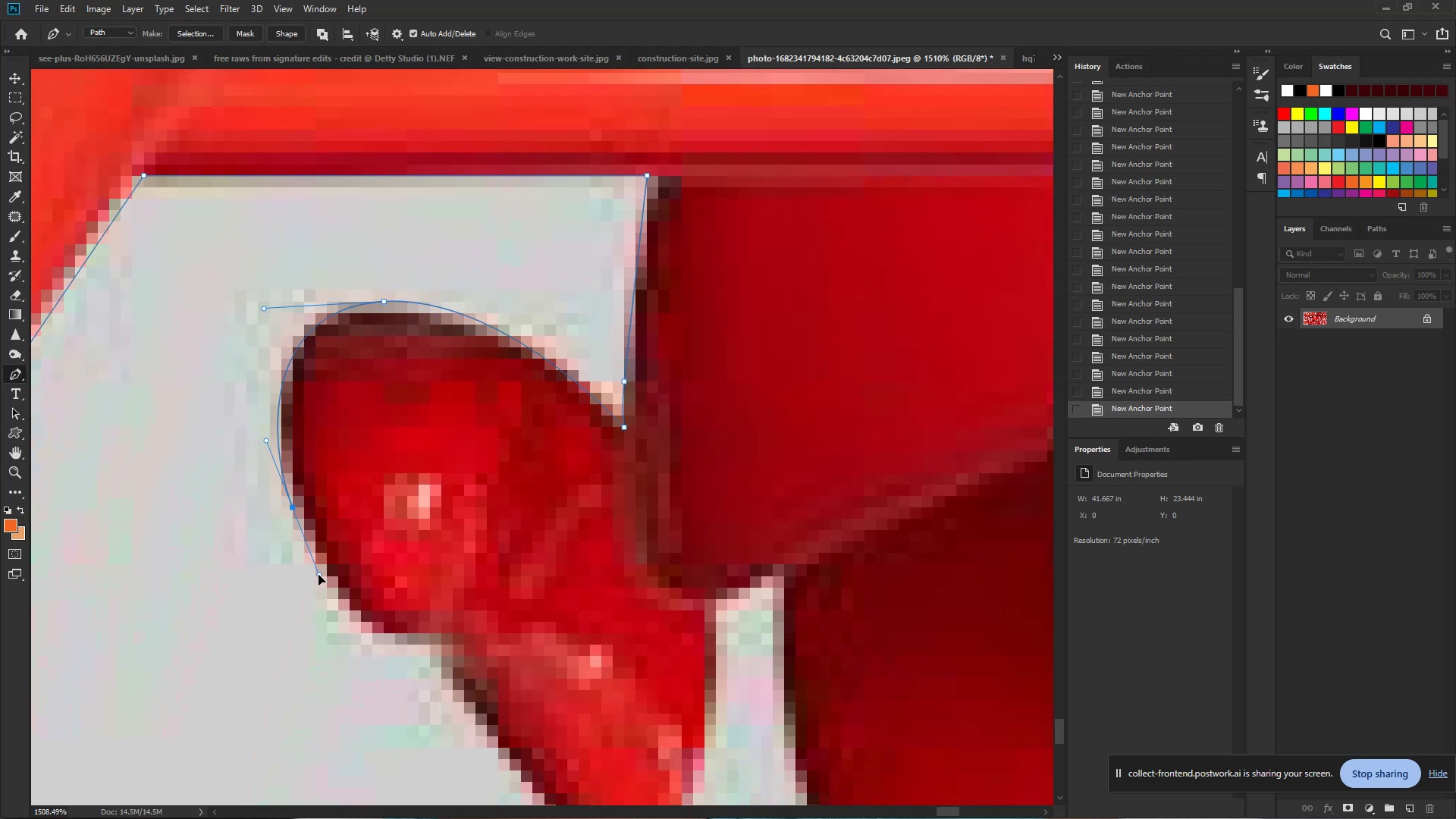 
hold_key(key=Space, duration=0.62)
 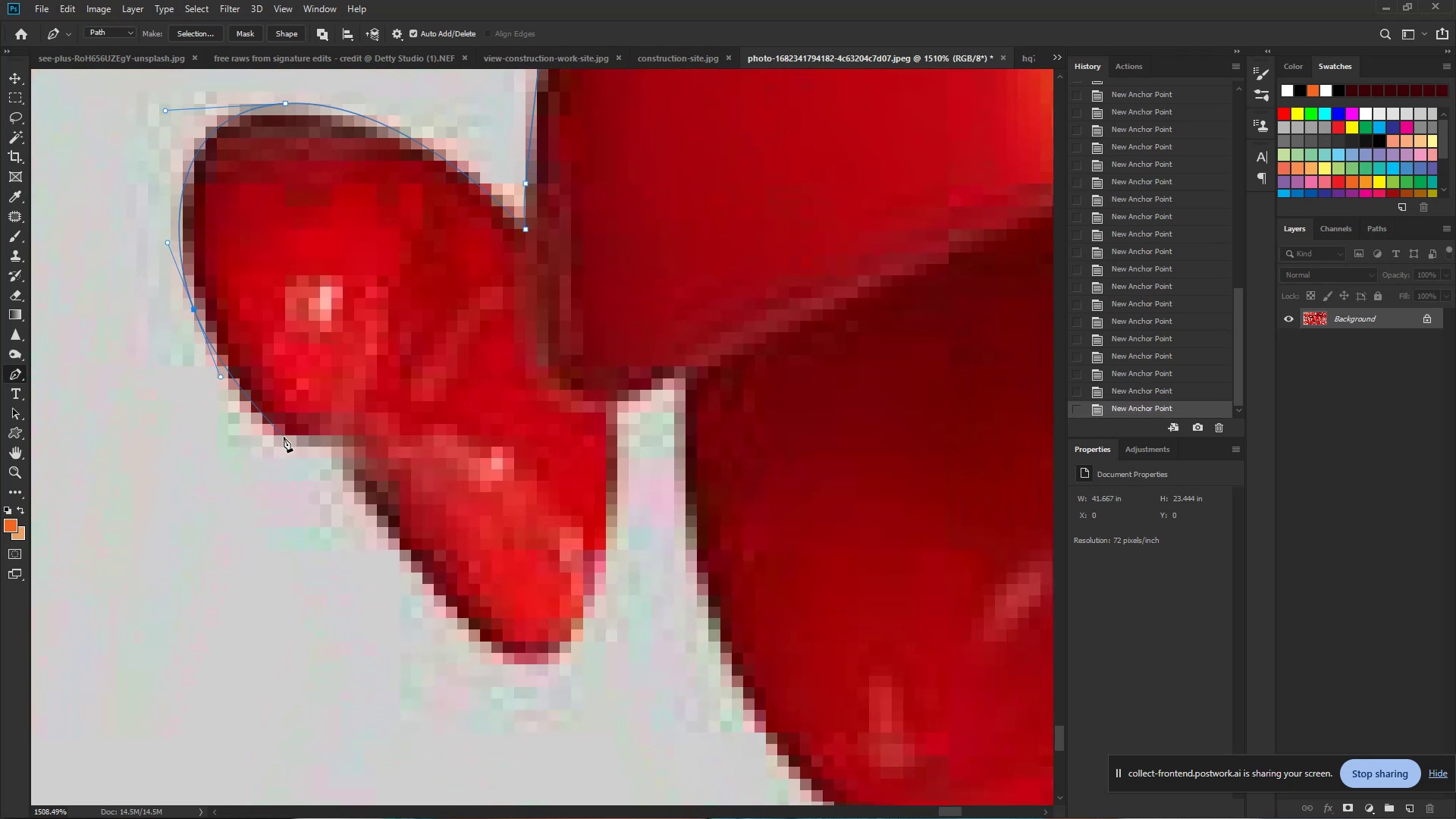 
left_click_drag(start_coordinate=[318, 575], to_coordinate=[220, 377])
 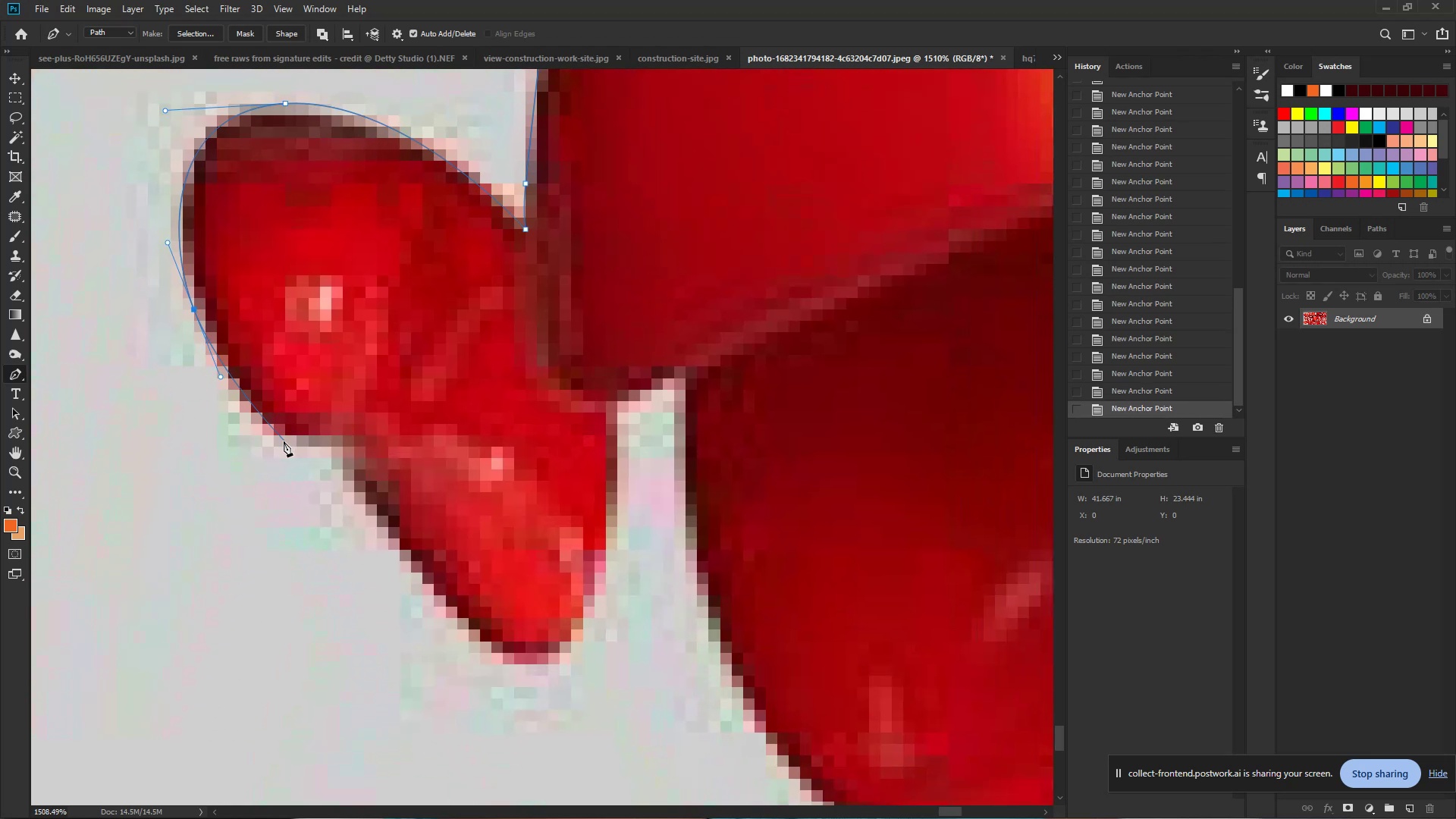 
left_click_drag(start_coordinate=[278, 439], to_coordinate=[297, 449])
 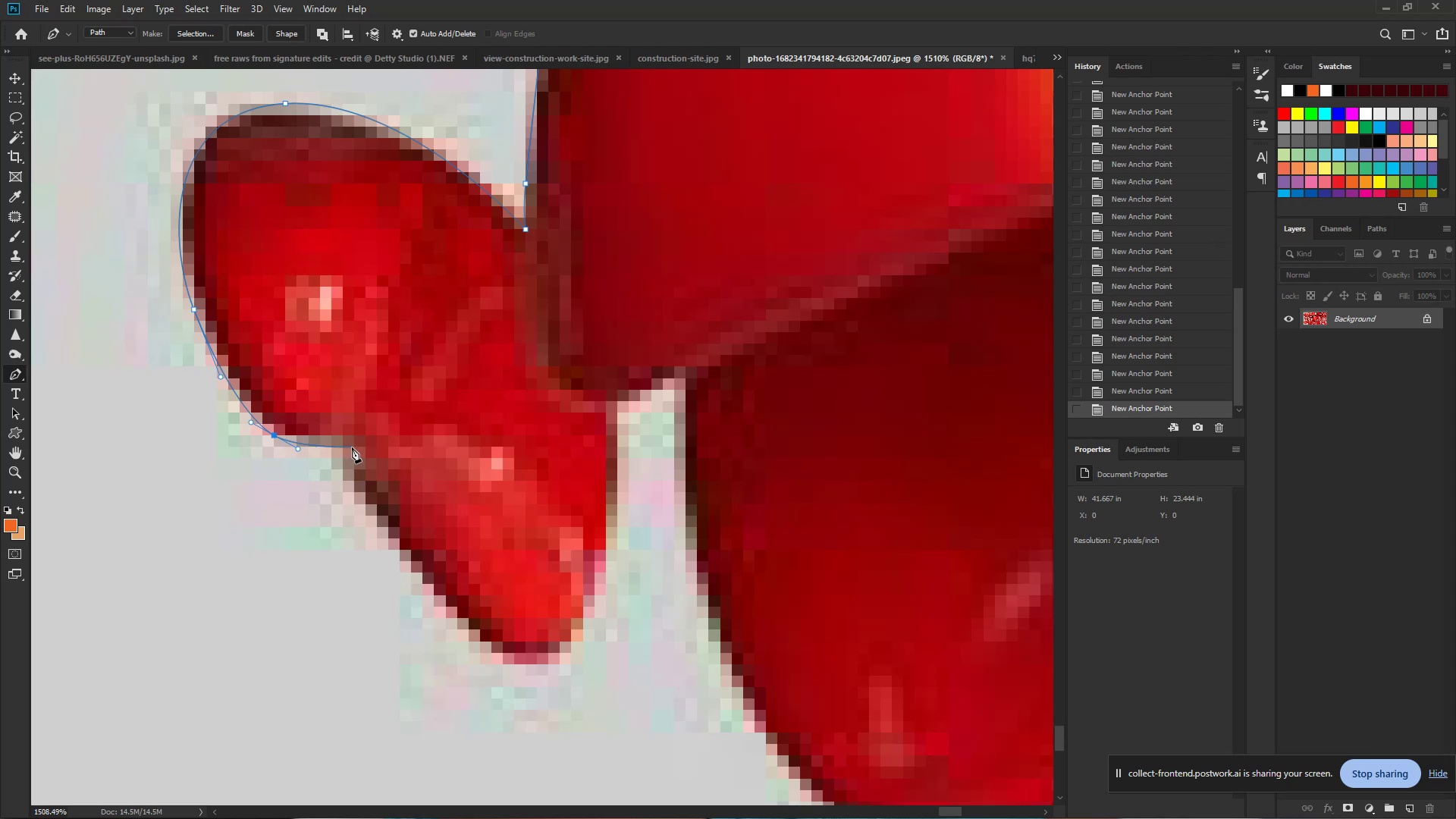 
left_click([352, 447])
 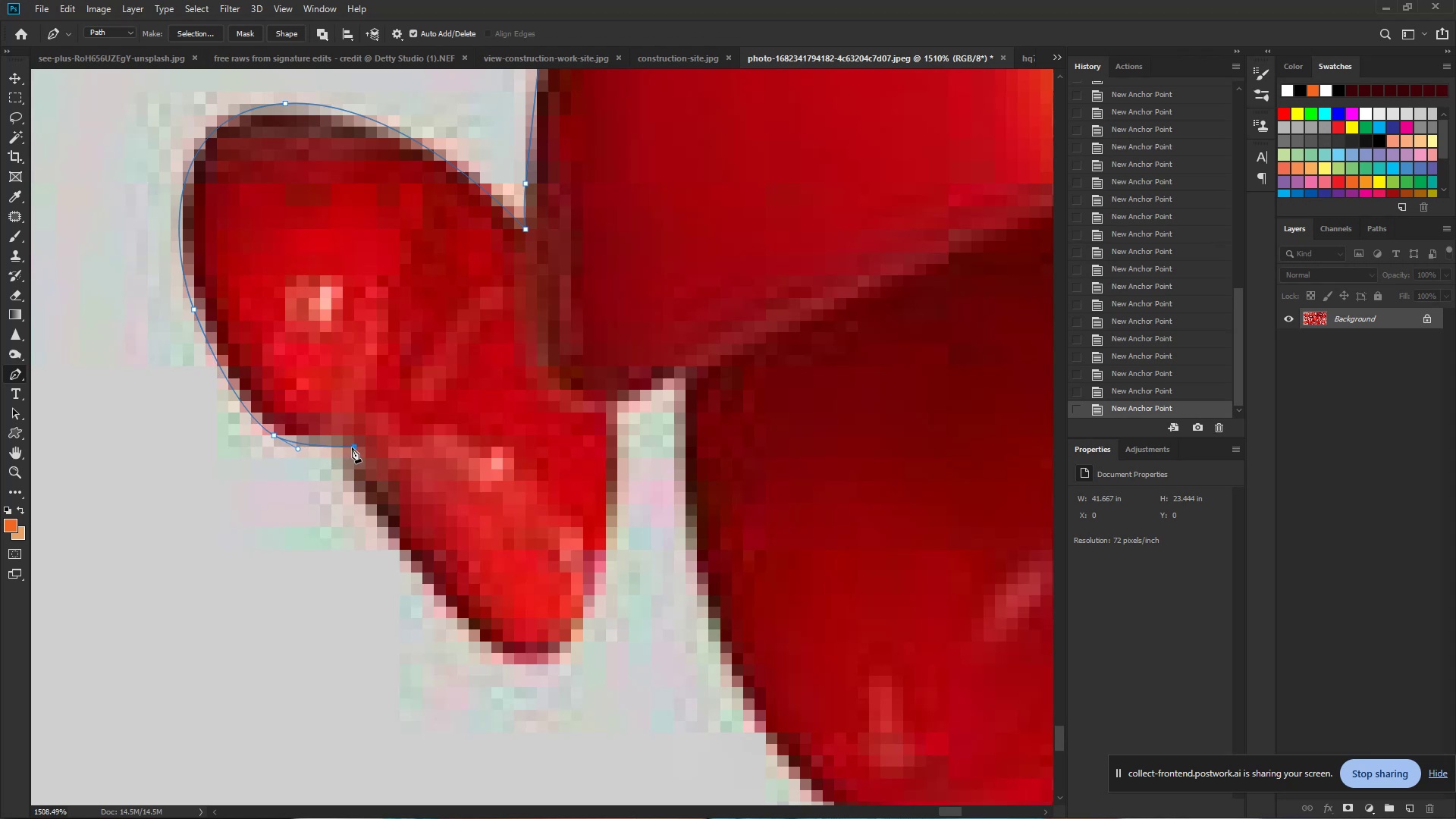 
hold_key(key=Space, duration=0.62)
 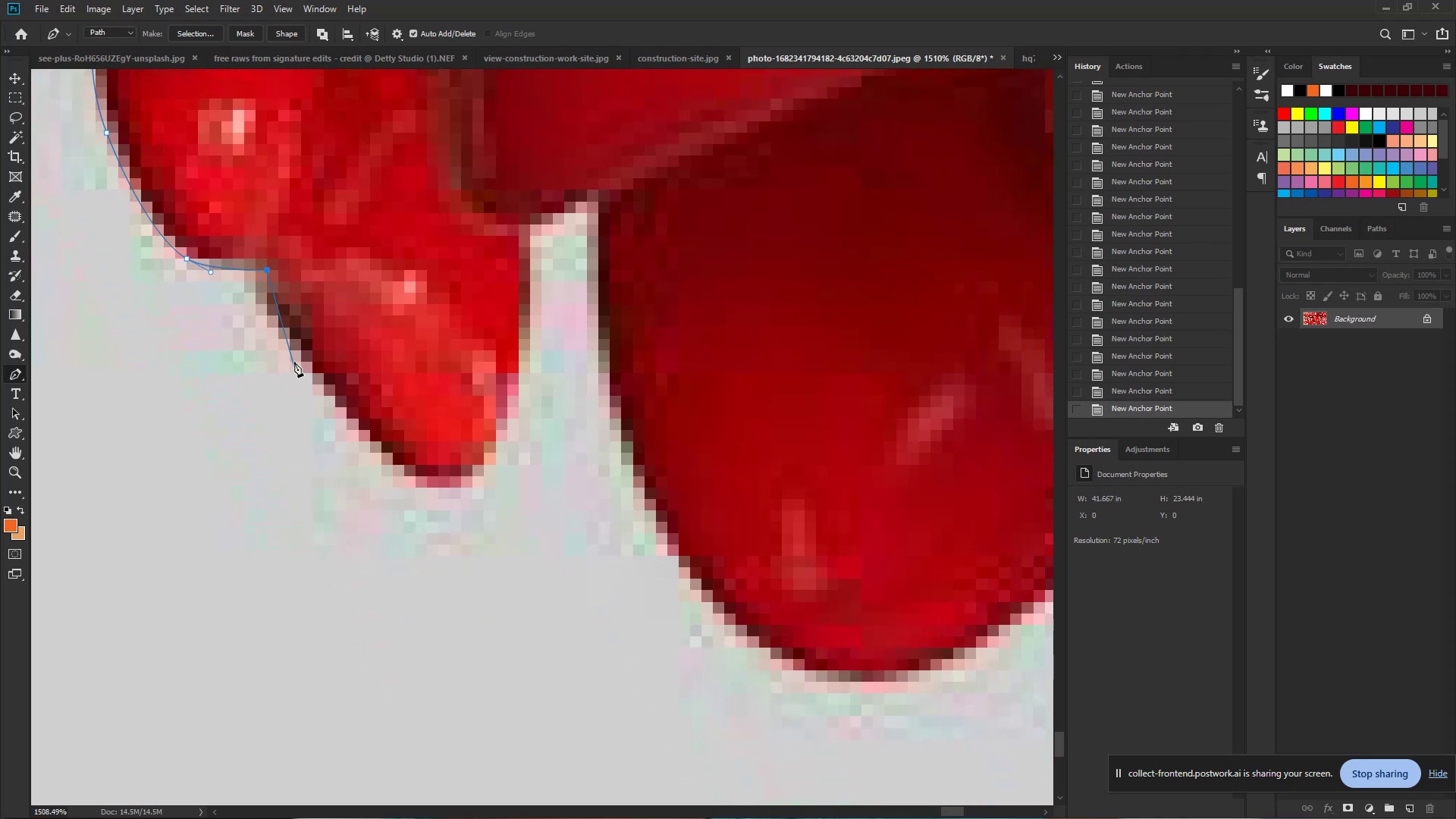 
left_click_drag(start_coordinate=[352, 447], to_coordinate=[265, 271])
 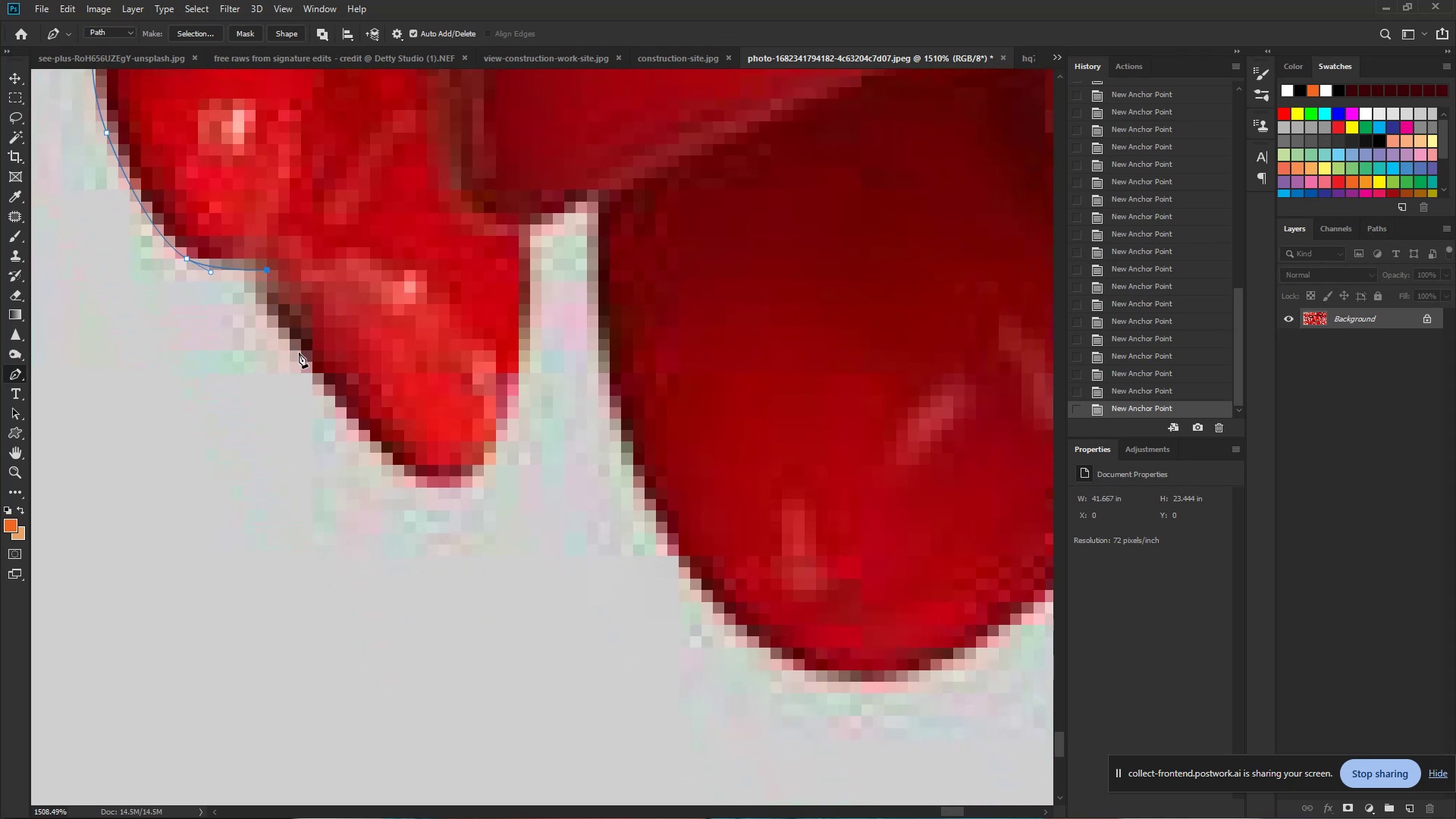 
left_click_drag(start_coordinate=[300, 363], to_coordinate=[352, 428])
 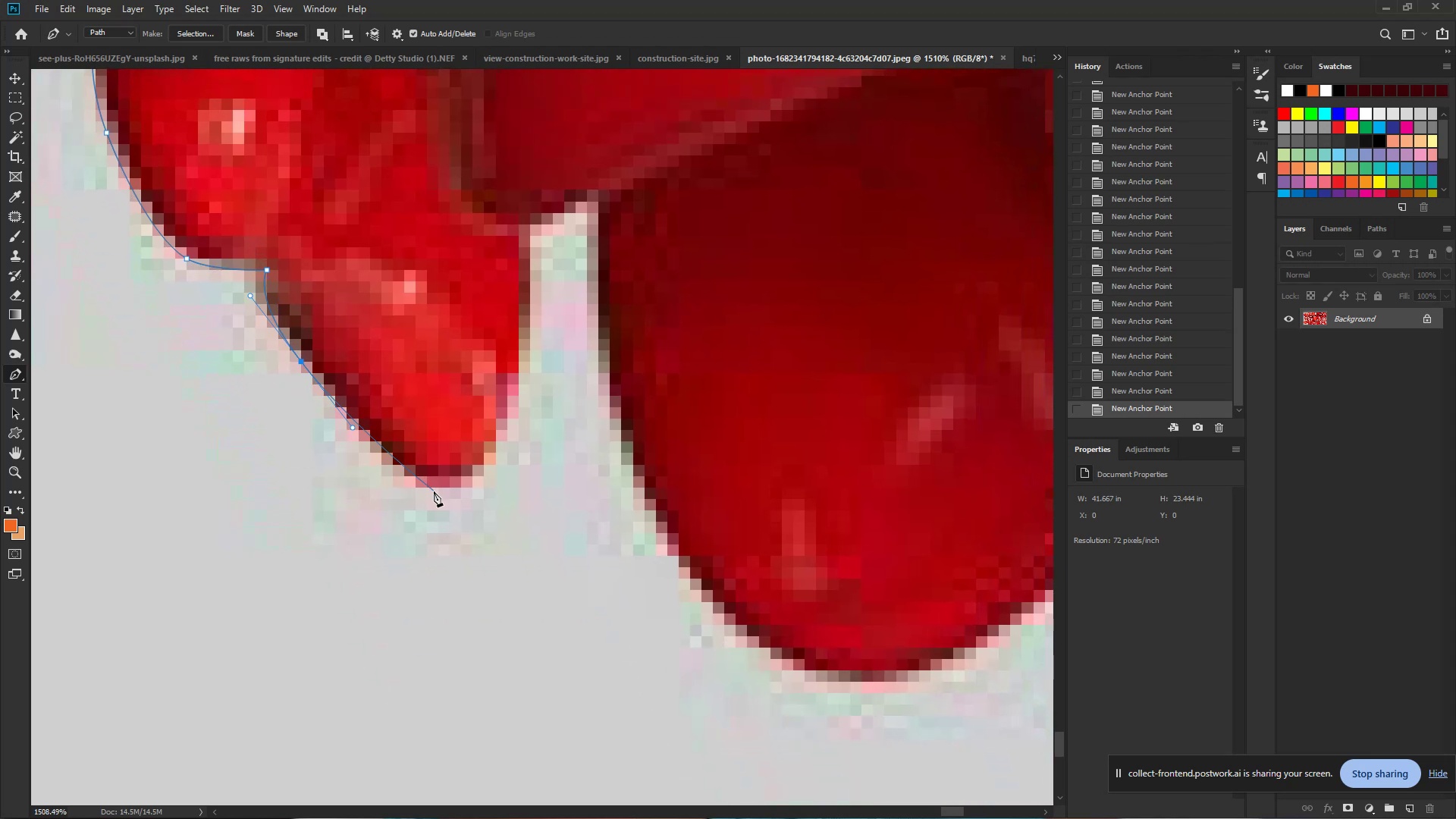 
left_click_drag(start_coordinate=[427, 483], to_coordinate=[454, 497])
 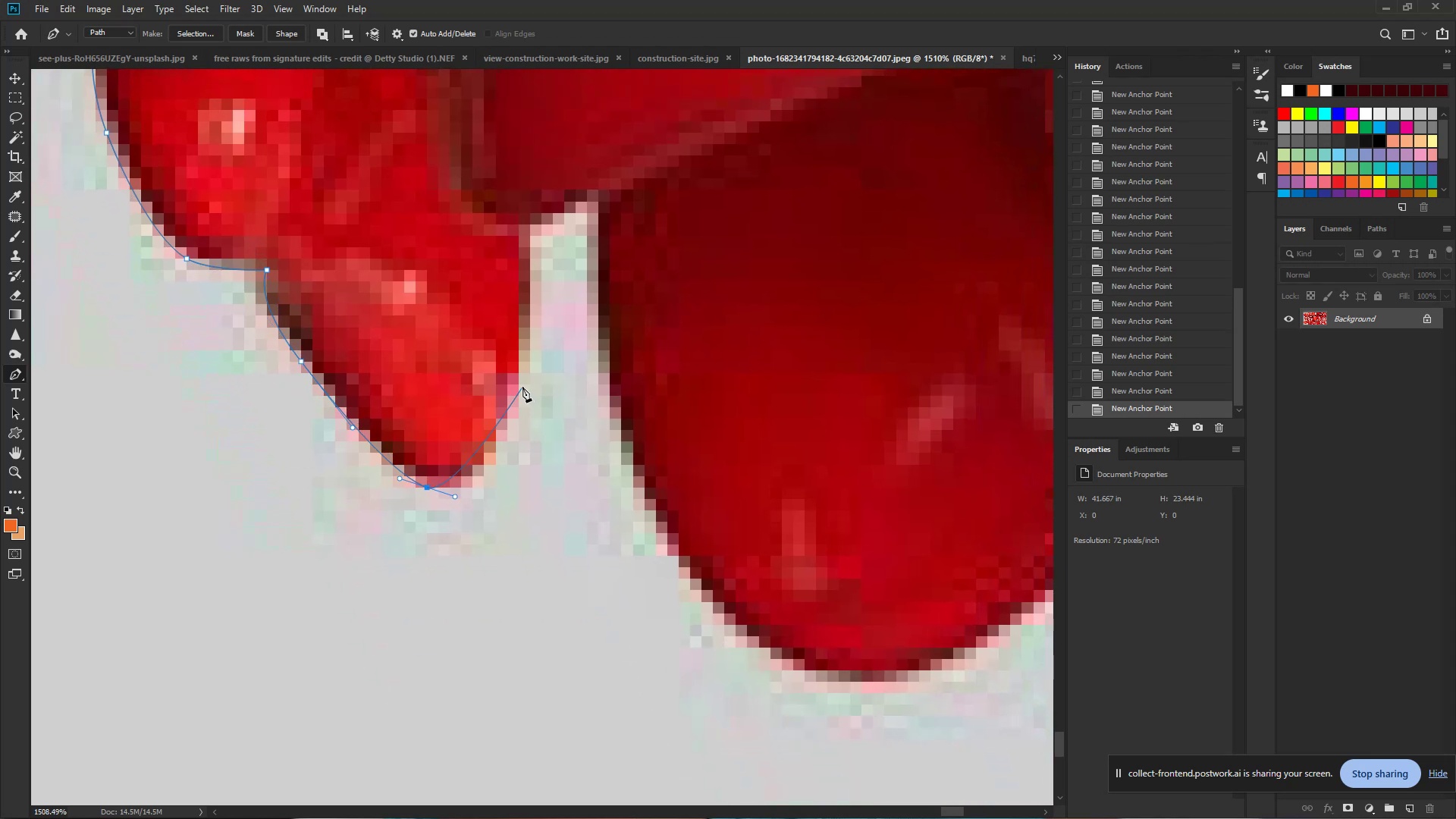 
left_click_drag(start_coordinate=[519, 387], to_coordinate=[541, 286])
 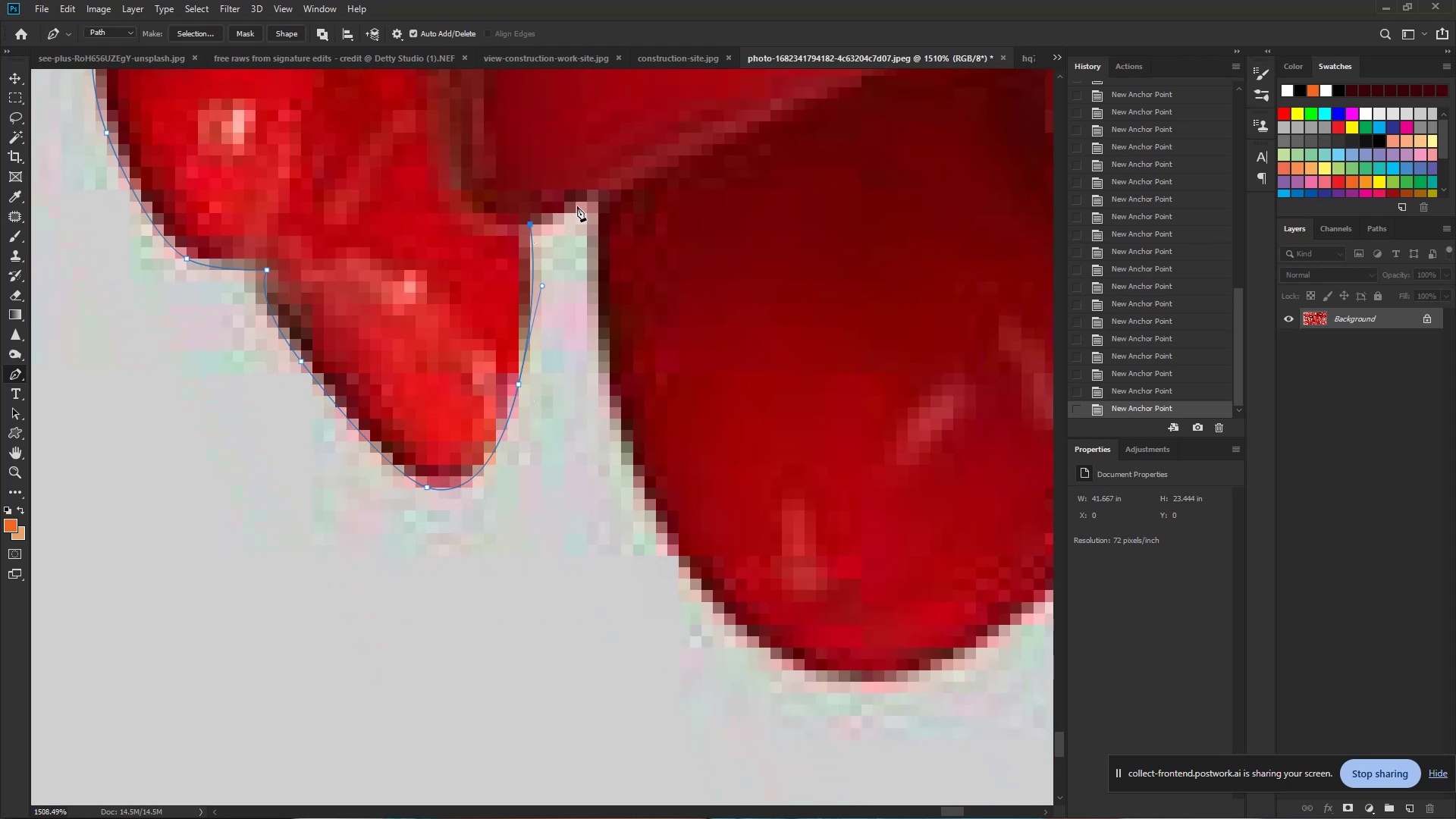 
left_click([595, 199])
 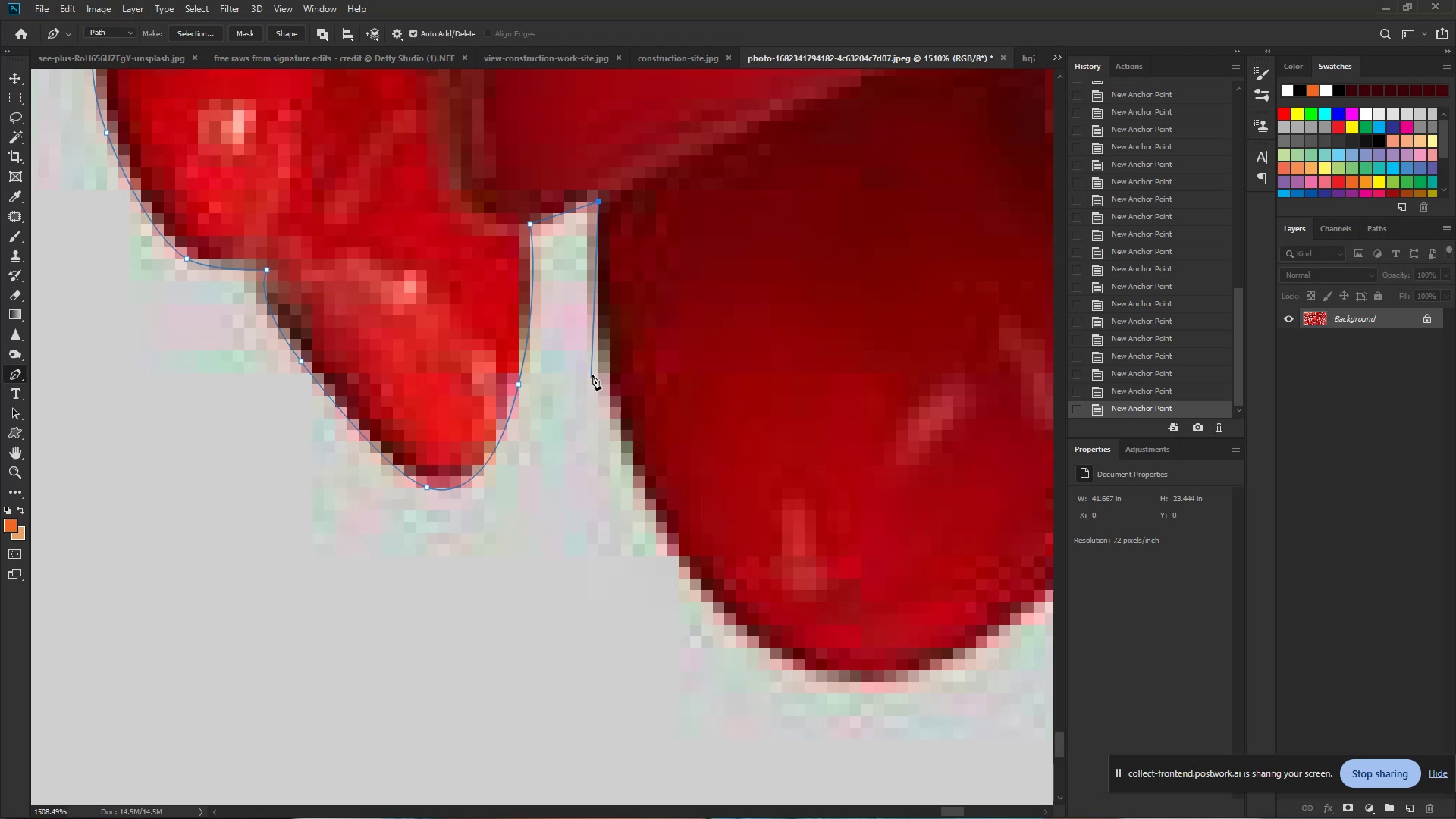 
wait(5.21)
 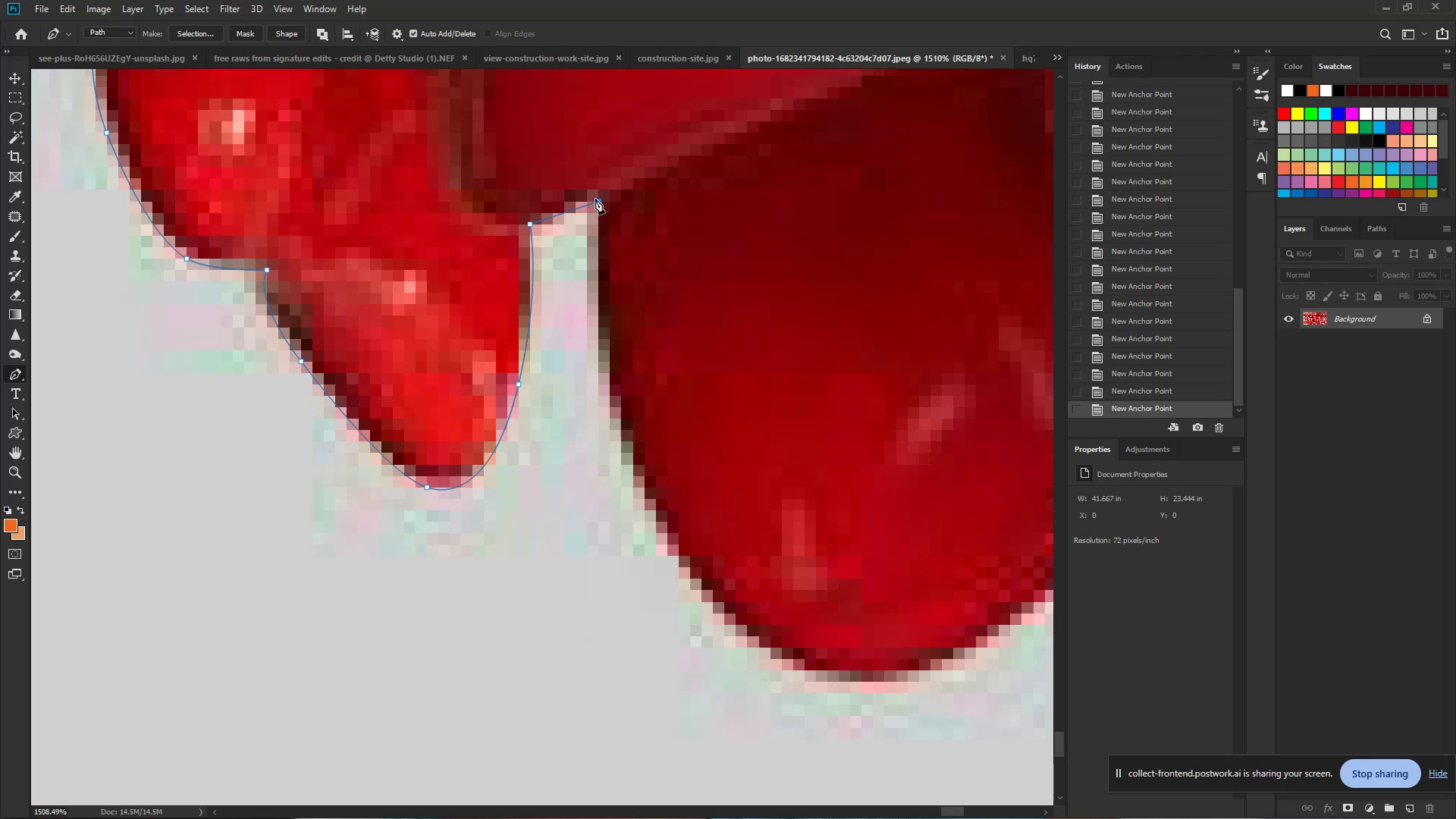 
left_click_drag(start_coordinate=[629, 475], to_coordinate=[685, 575])
 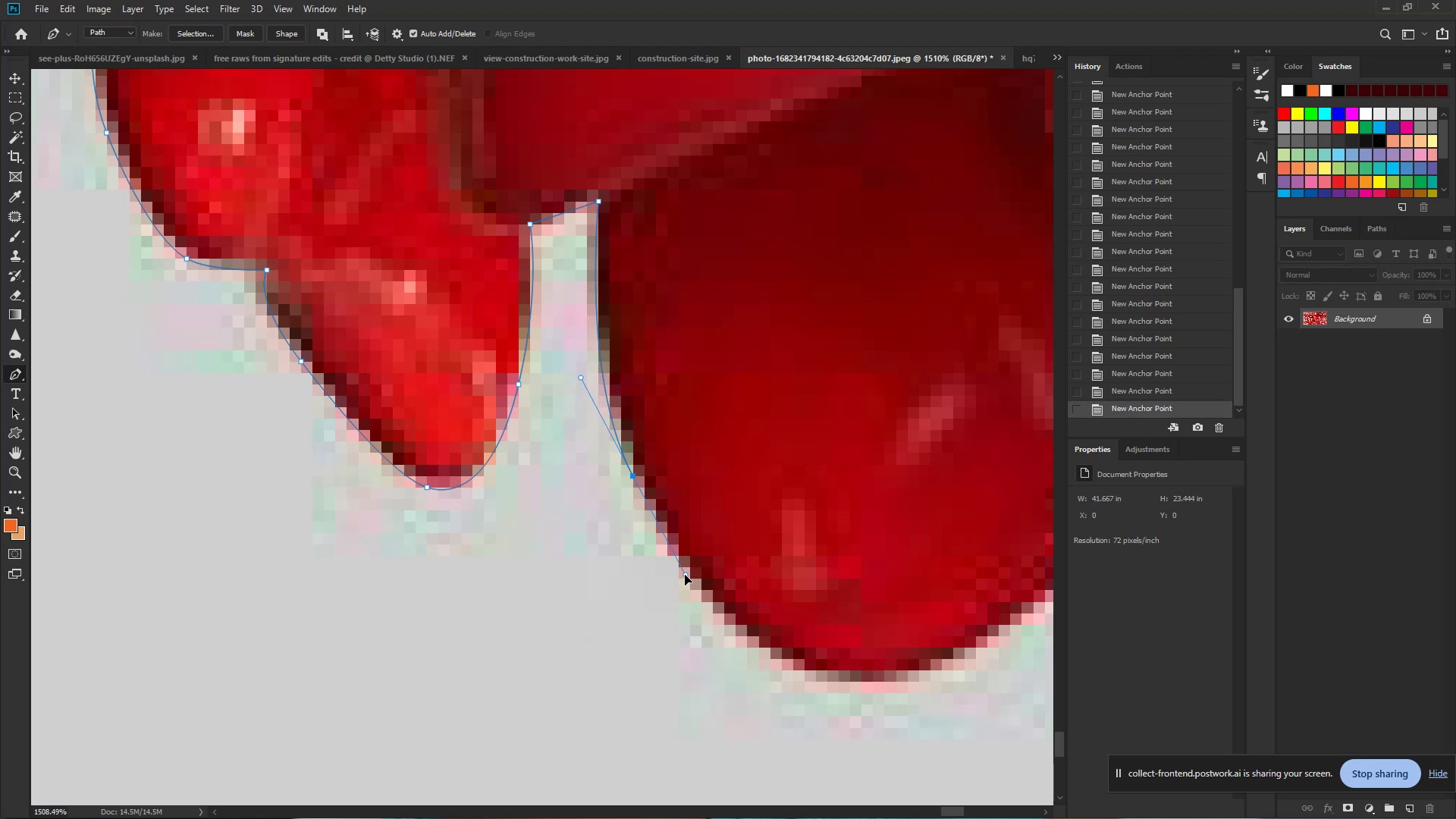 
hold_key(key=Space, duration=0.82)
 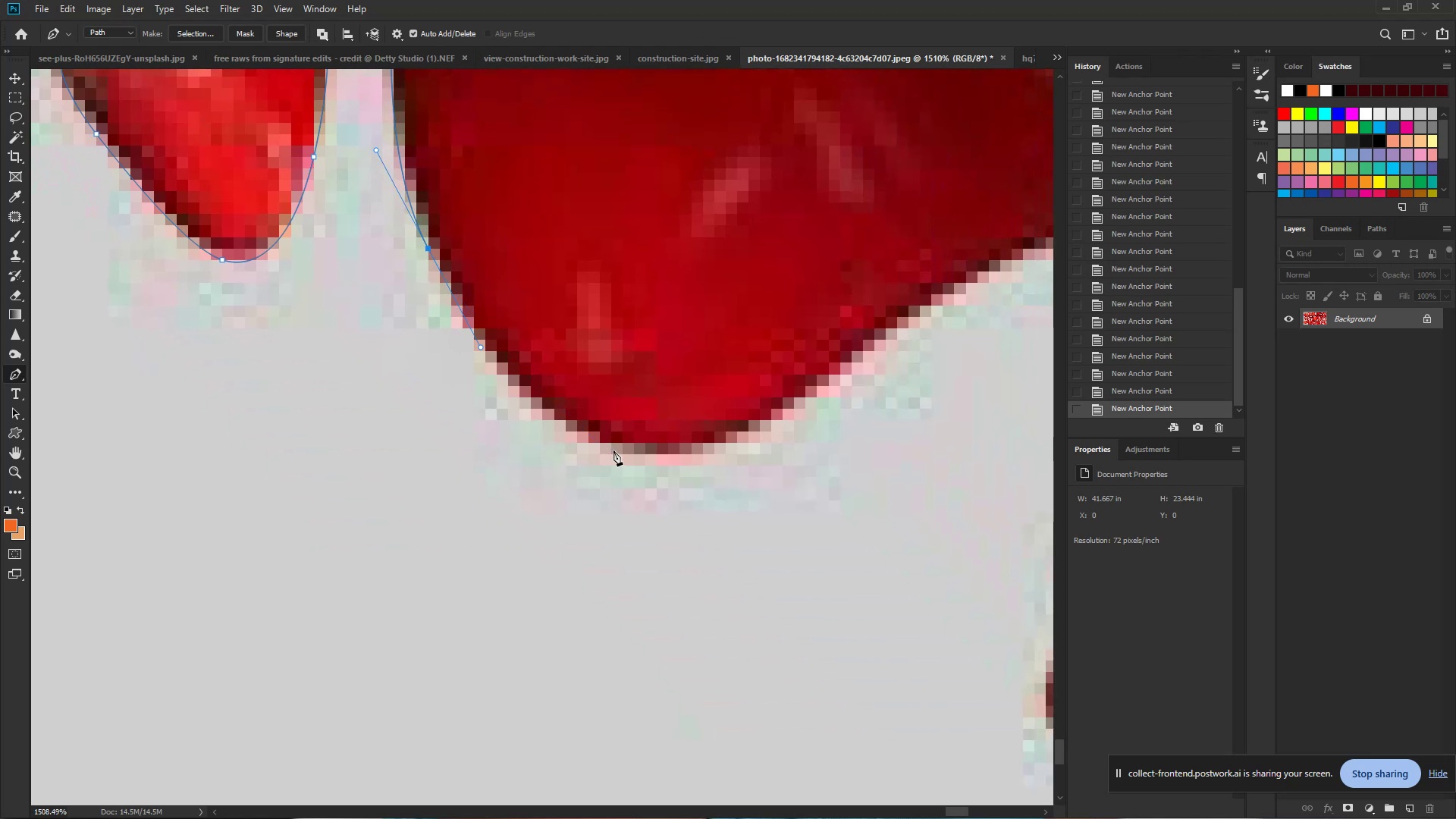 
left_click_drag(start_coordinate=[685, 575], to_coordinate=[480, 347])
 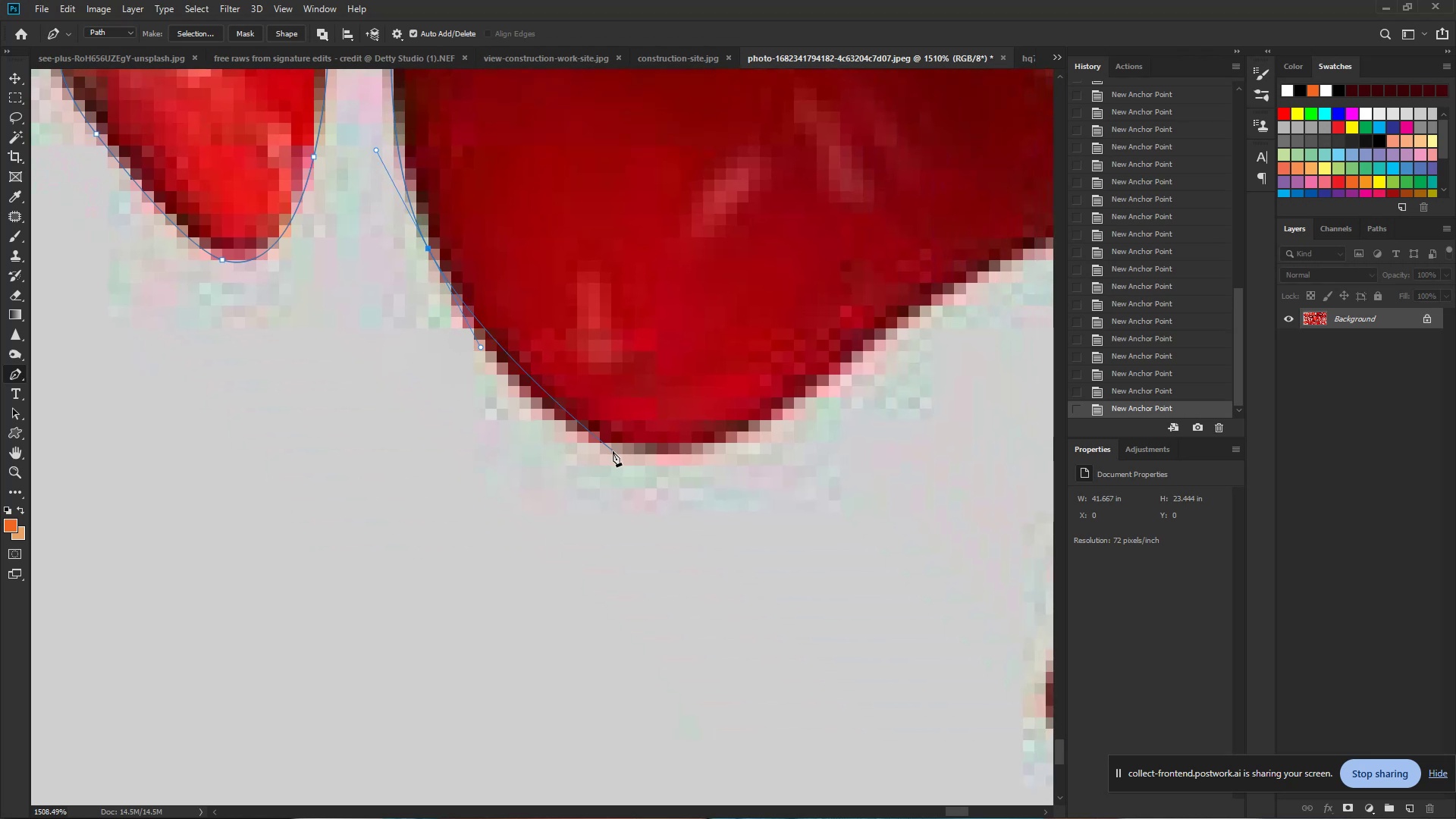 
left_click_drag(start_coordinate=[613, 450], to_coordinate=[689, 483])
 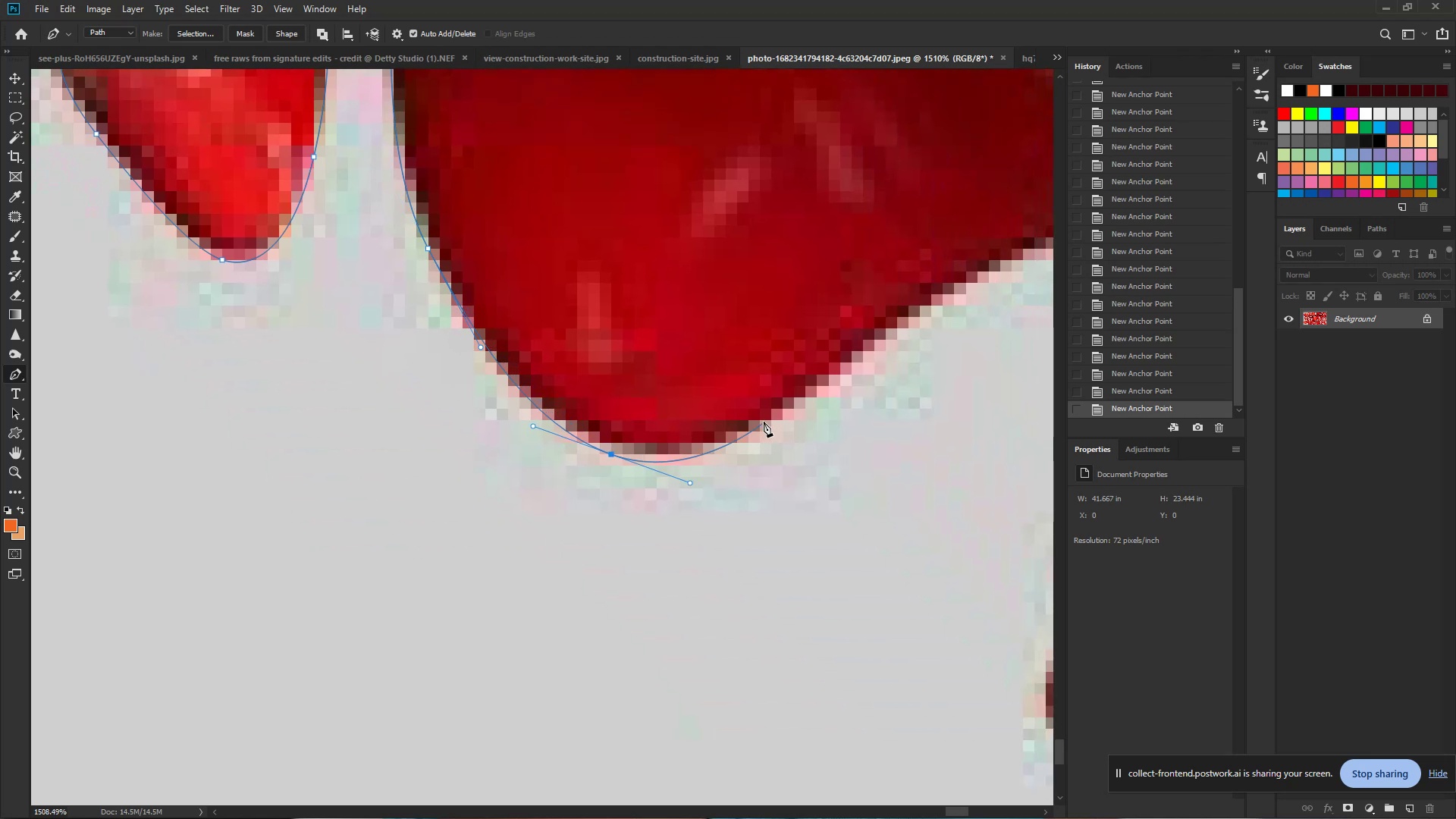 
left_click_drag(start_coordinate=[767, 416], to_coordinate=[815, 383])
 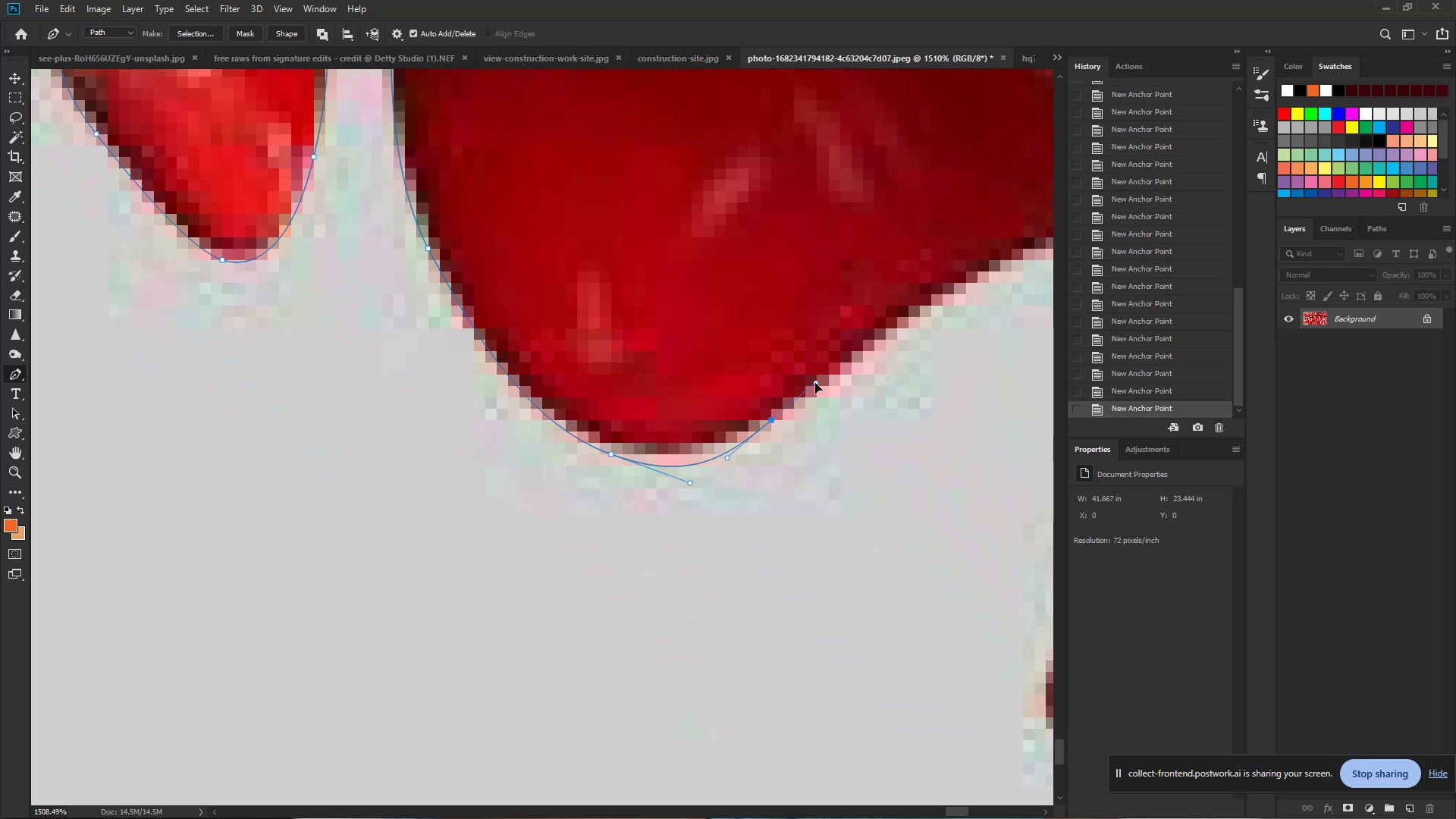 
hold_key(key=Space, duration=0.78)
 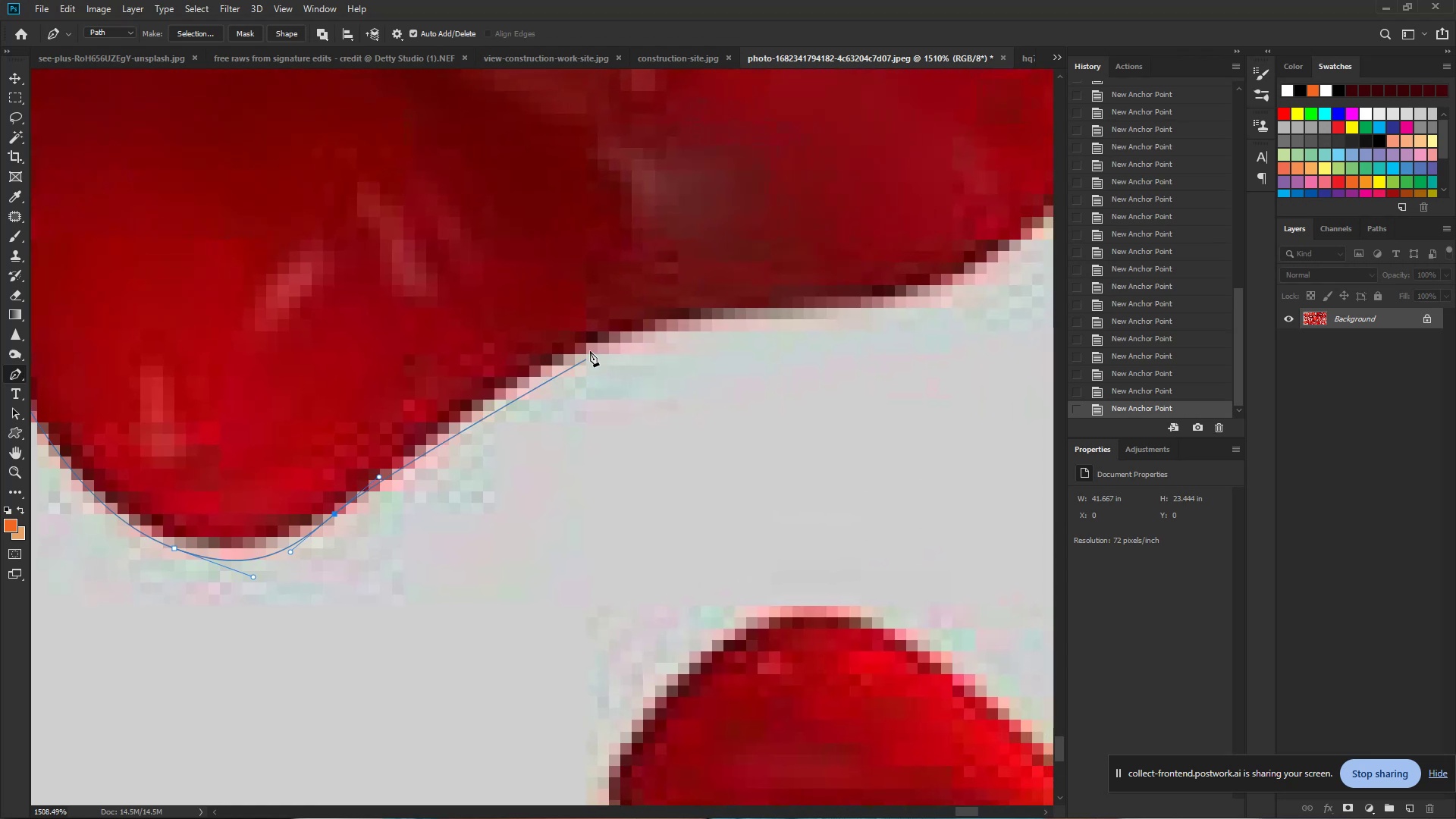 
left_click_drag(start_coordinate=[815, 383], to_coordinate=[385, 475])
 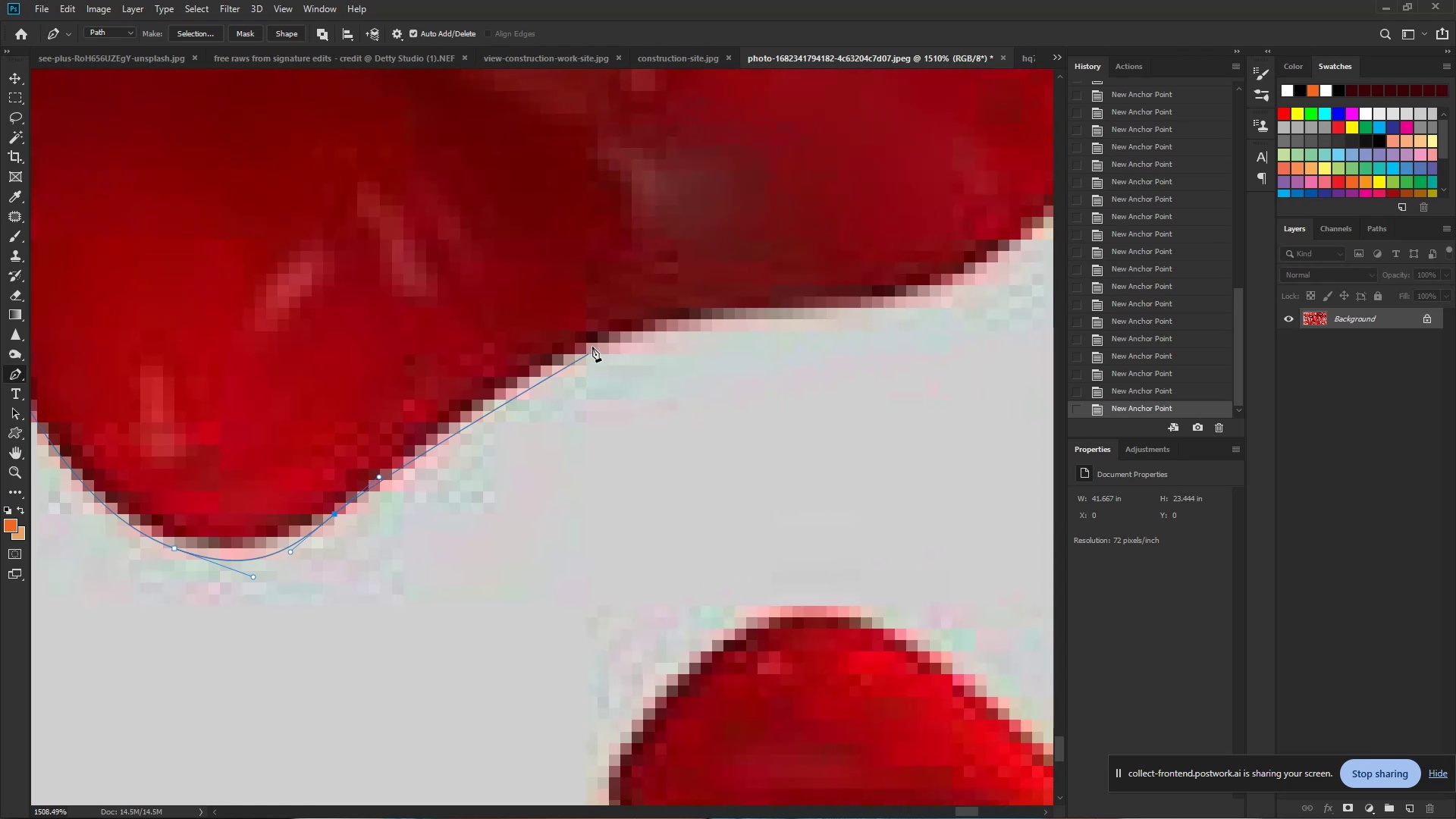 
left_click_drag(start_coordinate=[599, 337], to_coordinate=[696, 303])
 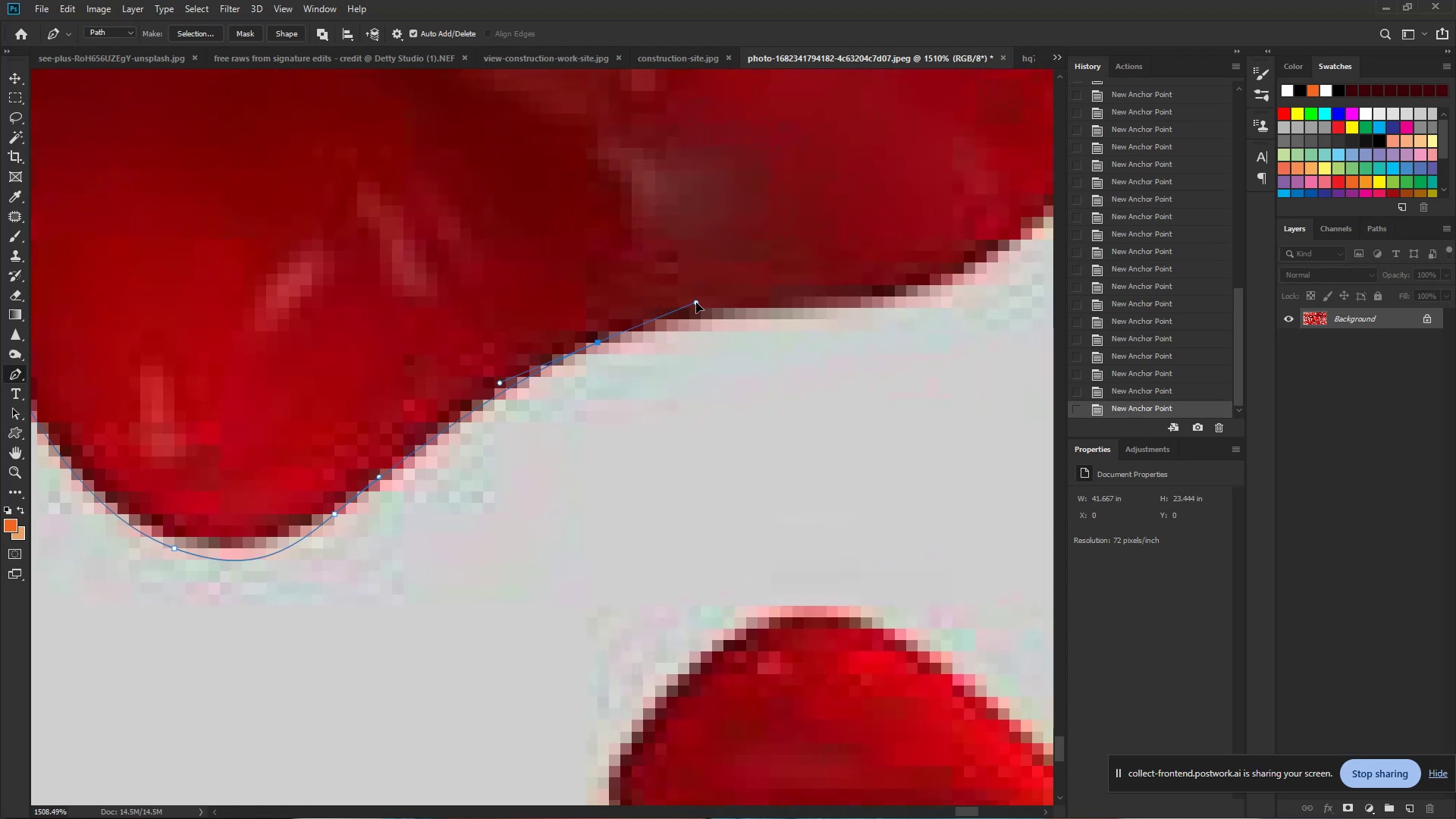 
hold_key(key=Space, duration=0.82)
 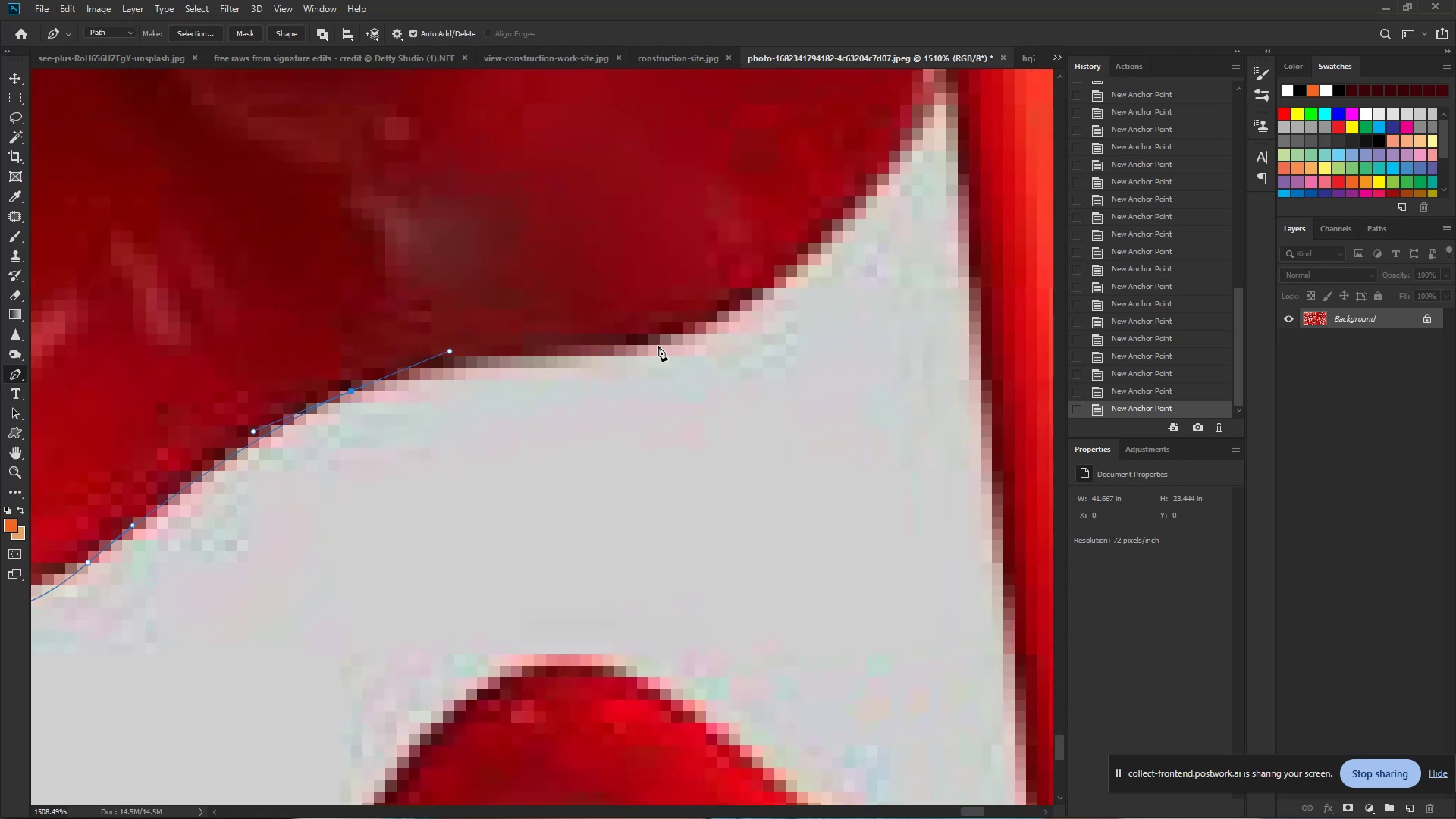 
left_click_drag(start_coordinate=[697, 303], to_coordinate=[457, 350])
 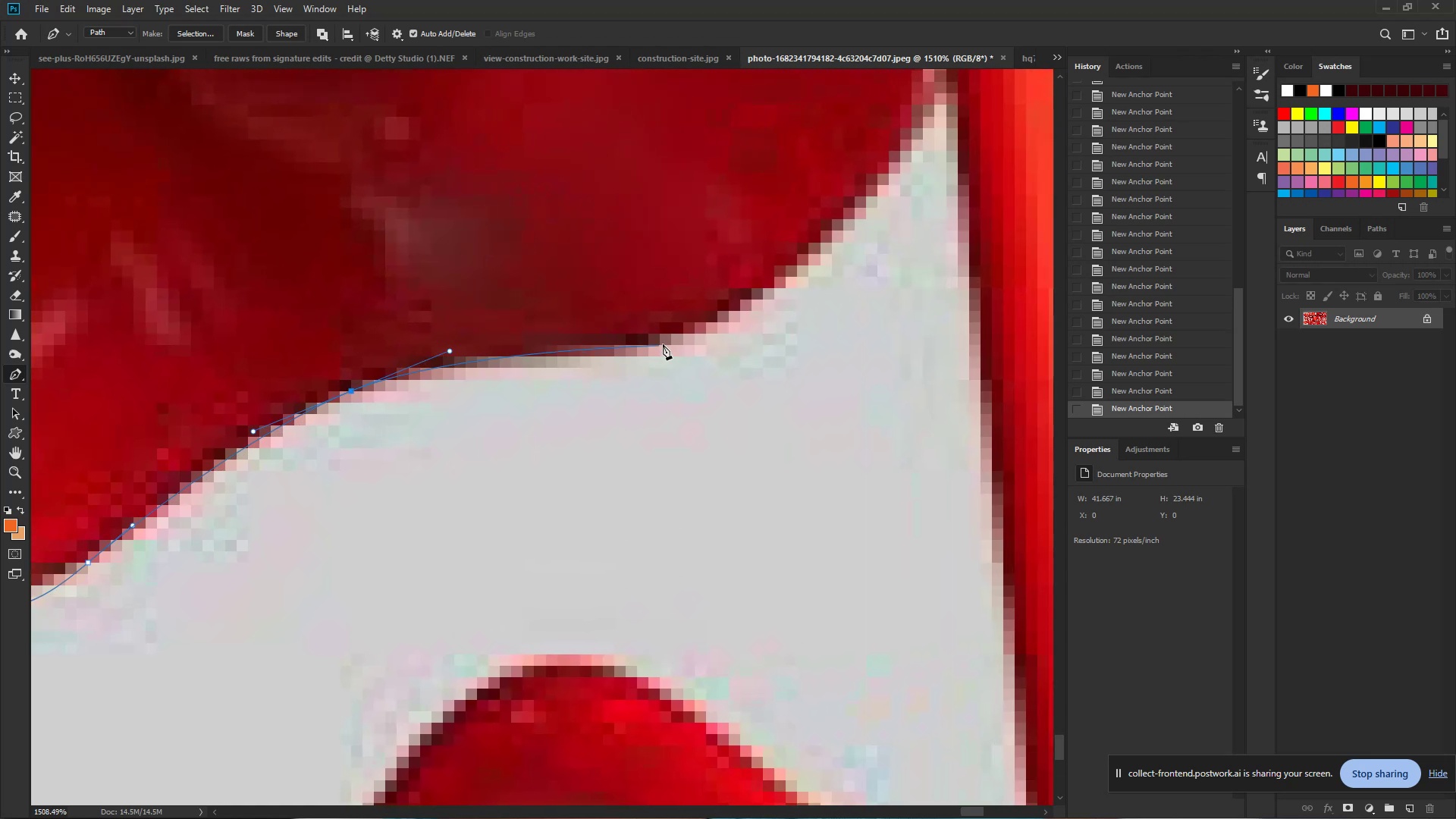 
left_click_drag(start_coordinate=[679, 343], to_coordinate=[755, 322])
 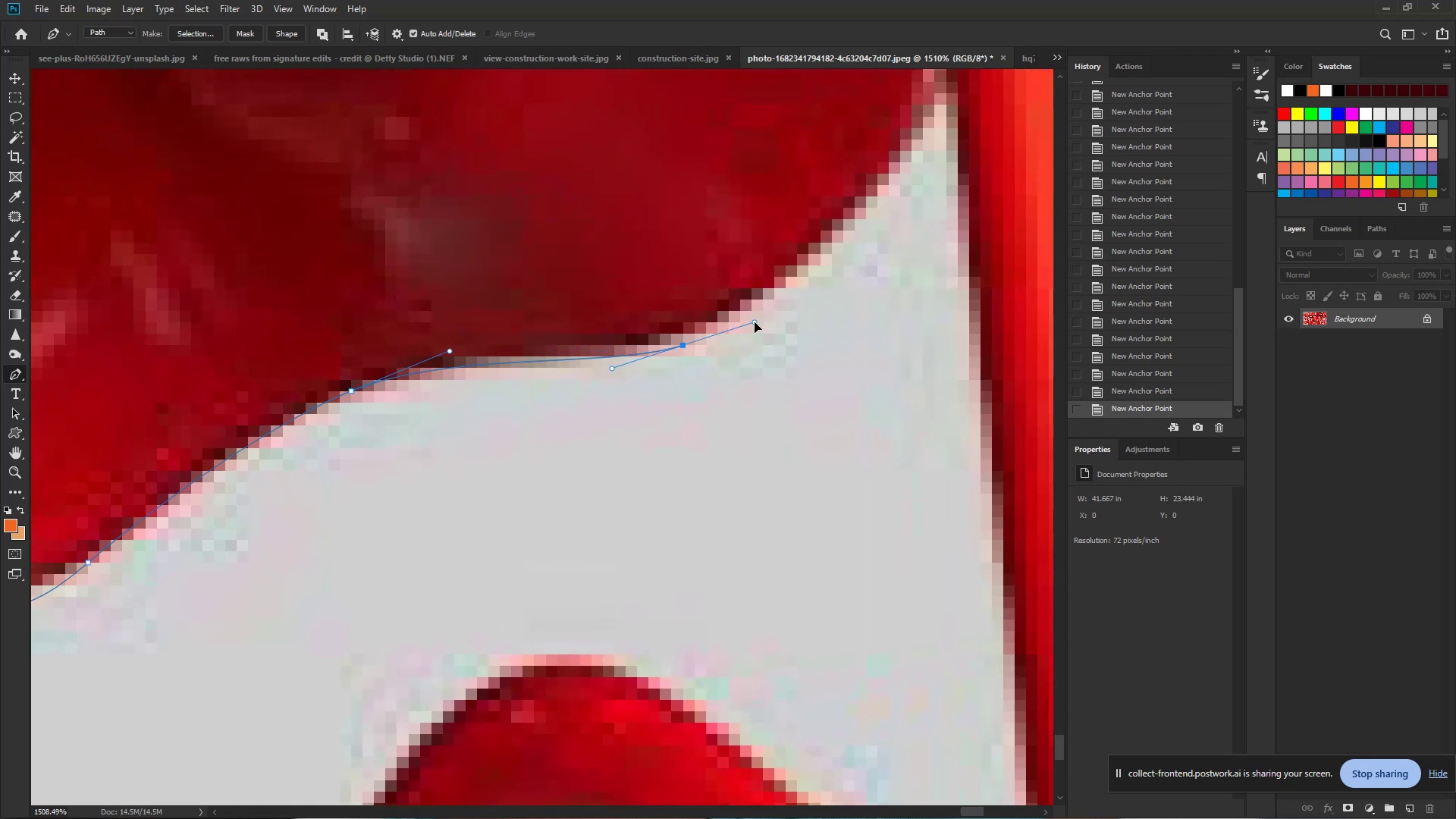 
hold_key(key=Space, duration=0.76)
 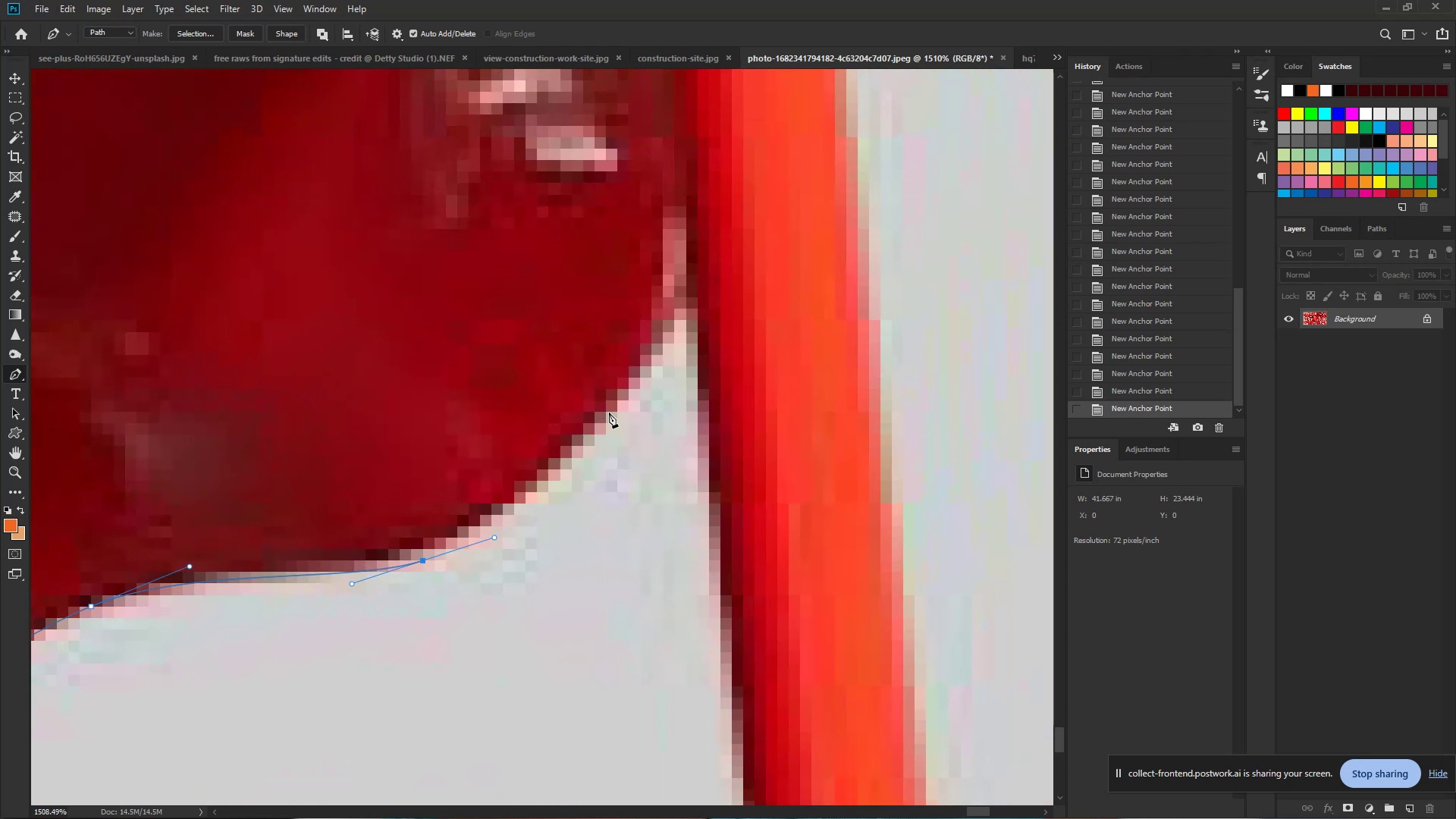 
left_click_drag(start_coordinate=[791, 290], to_coordinate=[531, 506])
 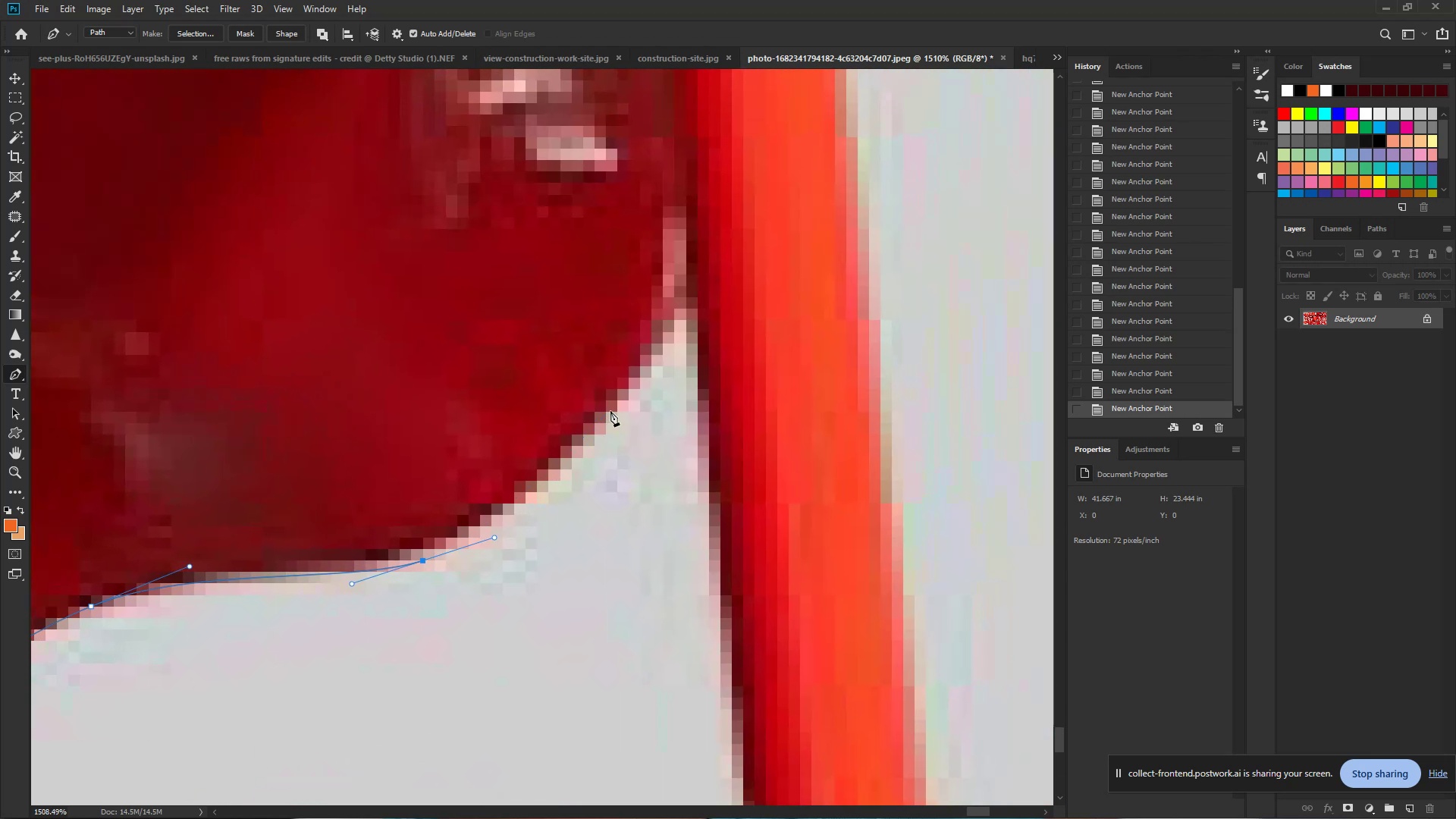 
left_click_drag(start_coordinate=[613, 410], to_coordinate=[663, 356])
 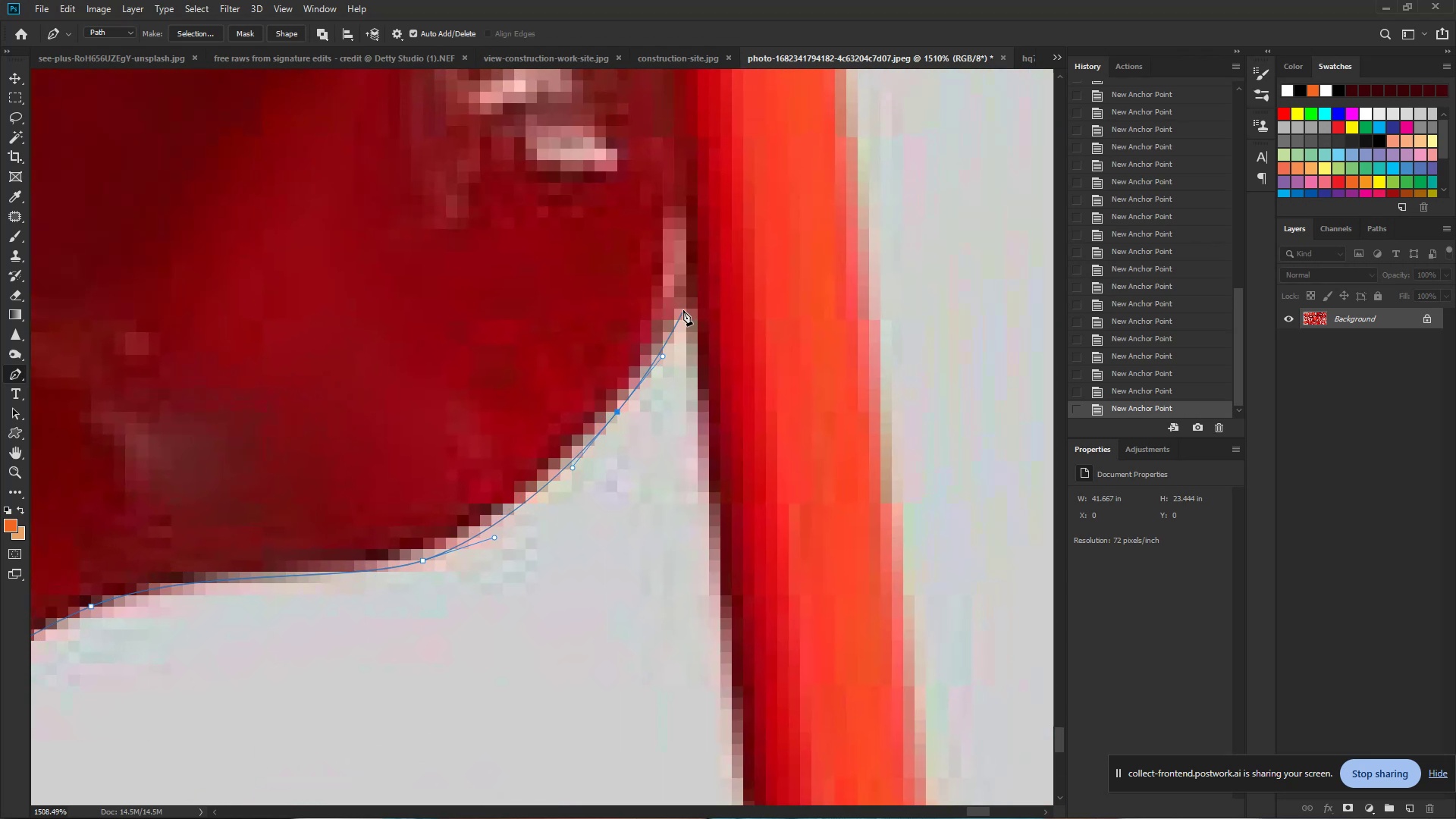 
left_click([683, 310])
 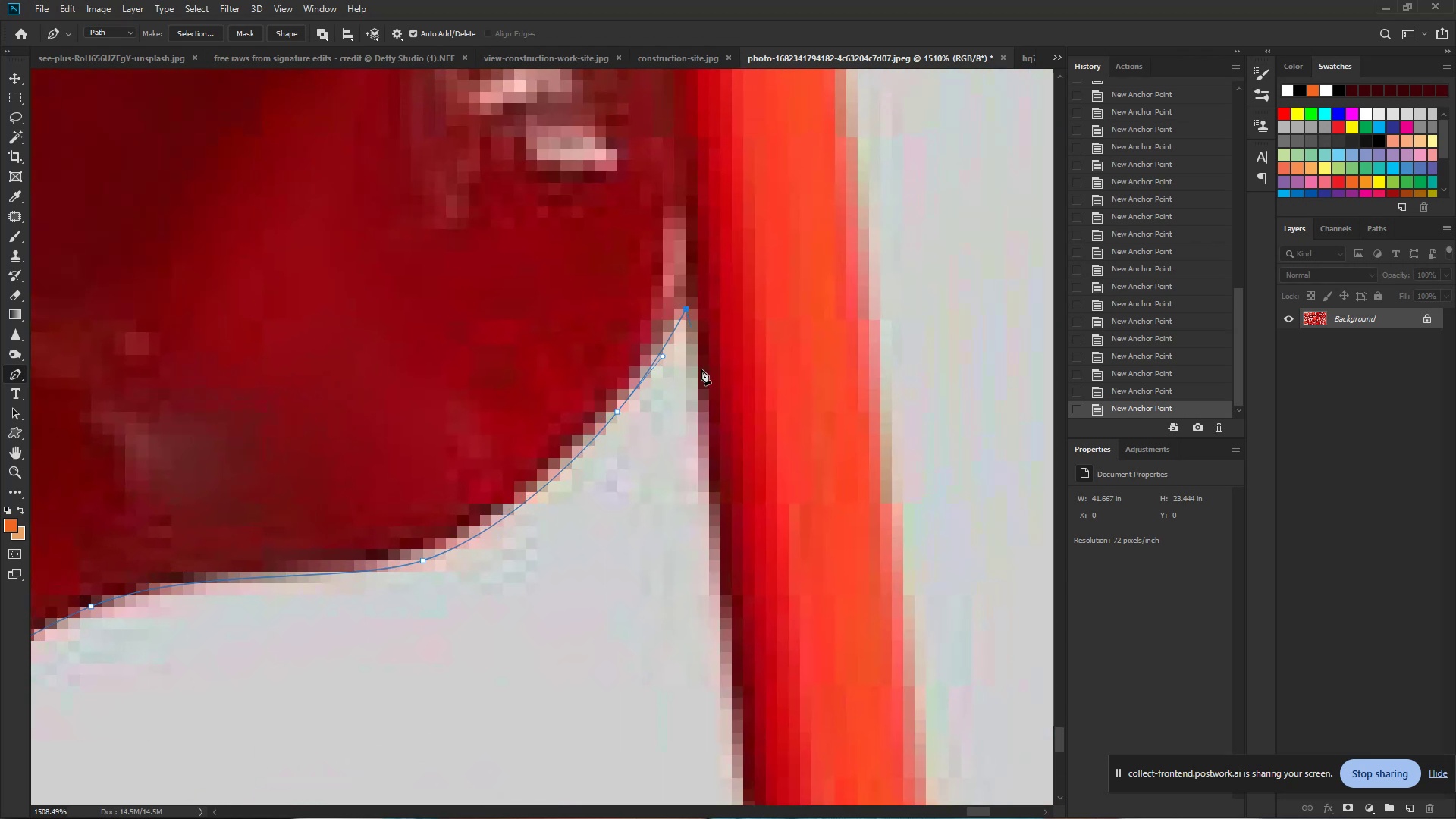 
hold_key(key=Space, duration=0.66)
 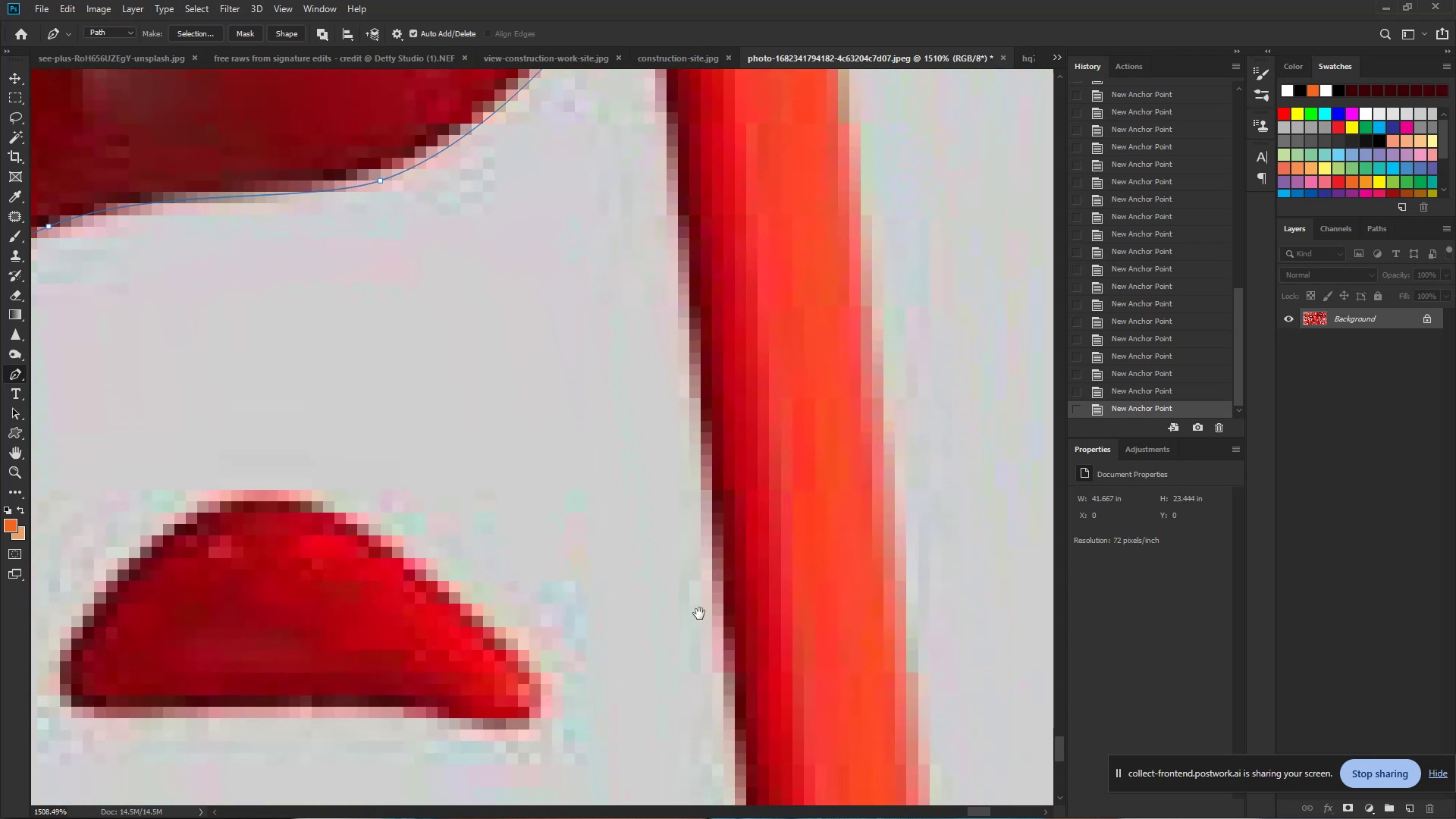 
left_click_drag(start_coordinate=[710, 529], to_coordinate=[682, 261])
 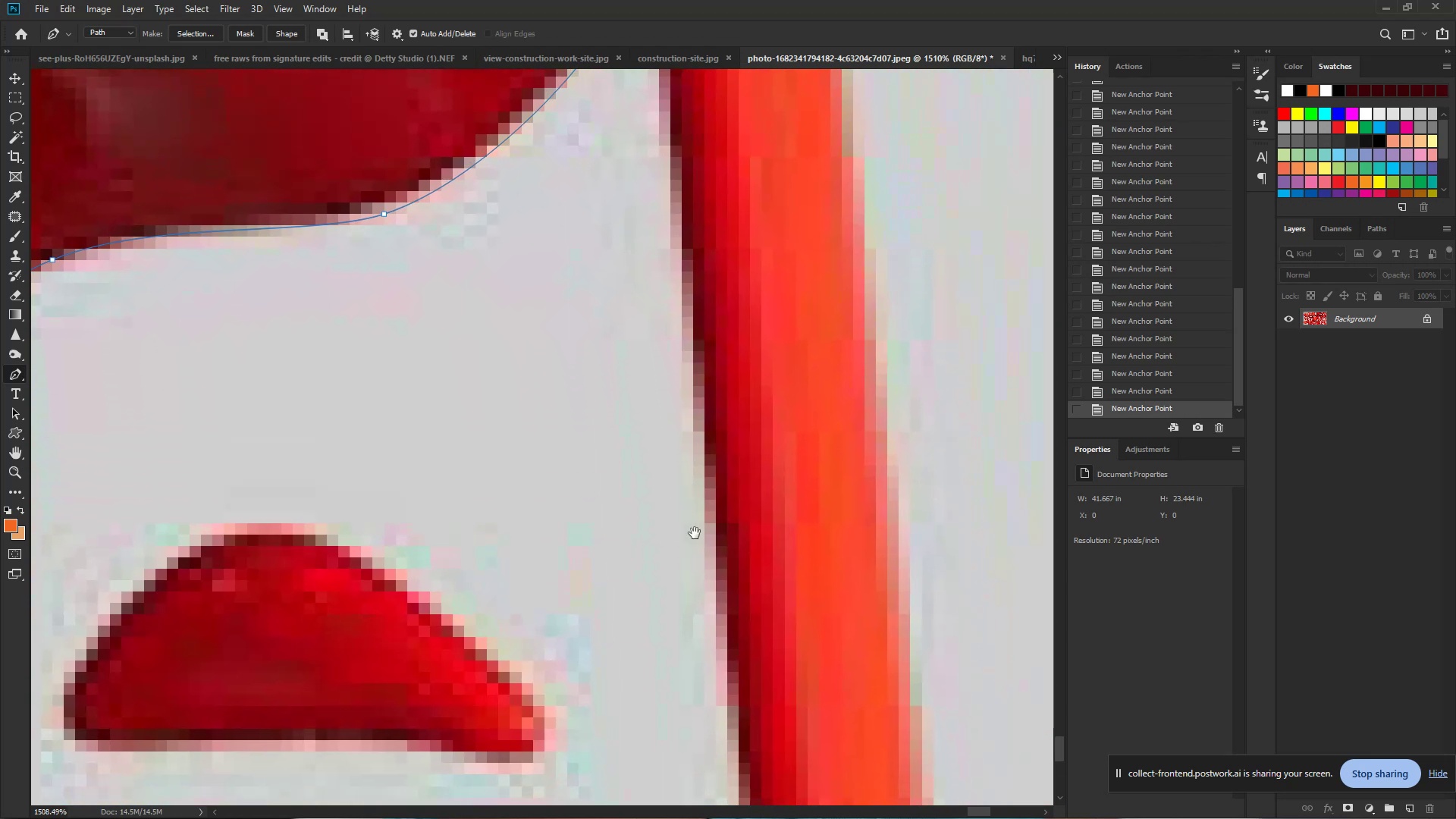 
hold_key(key=Space, duration=0.76)
 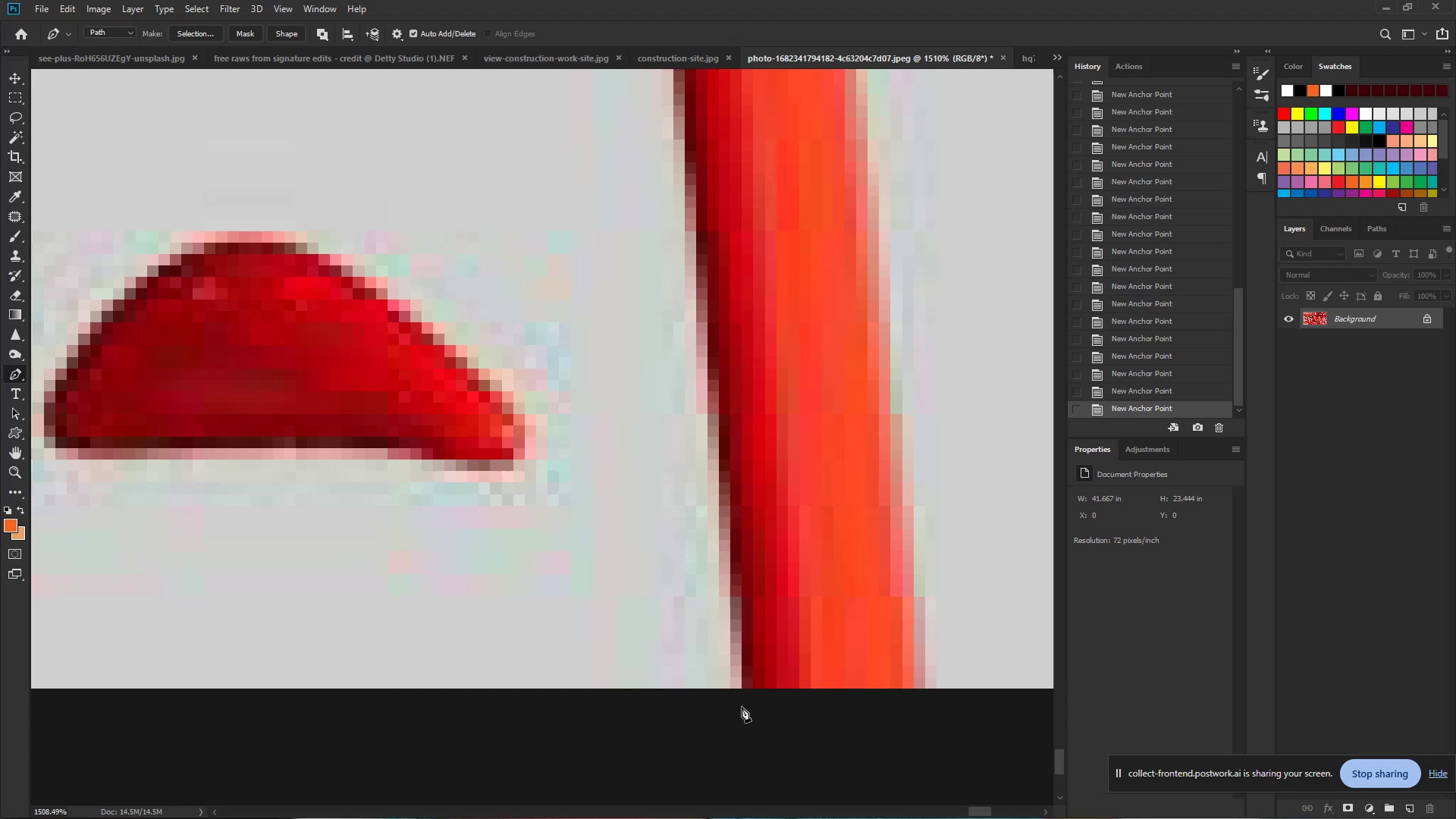 
left_click_drag(start_coordinate=[699, 613], to_coordinate=[686, 377])
 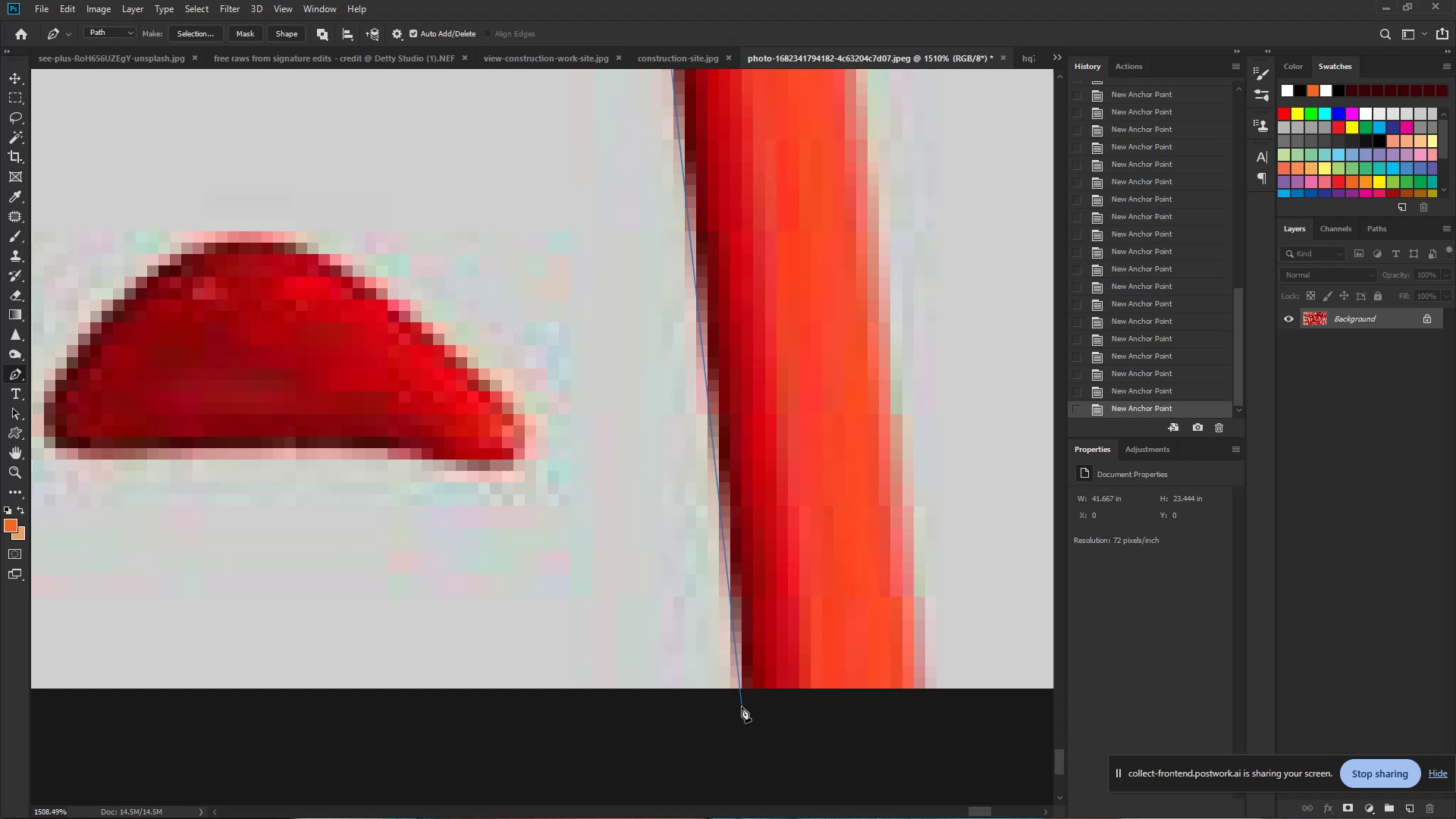 
left_click([742, 707])
 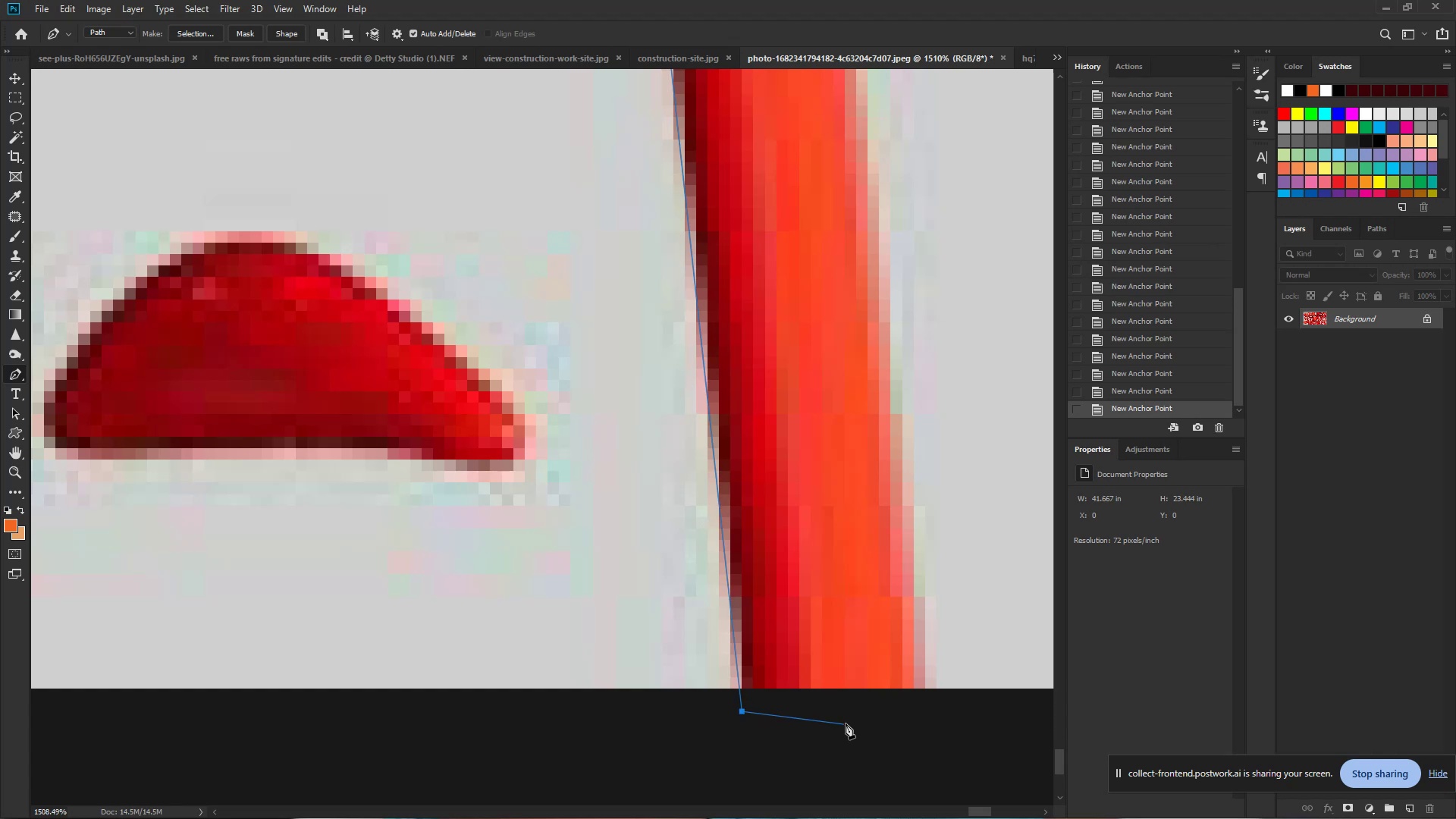 
hold_key(key=ControlLeft, duration=11.22)
 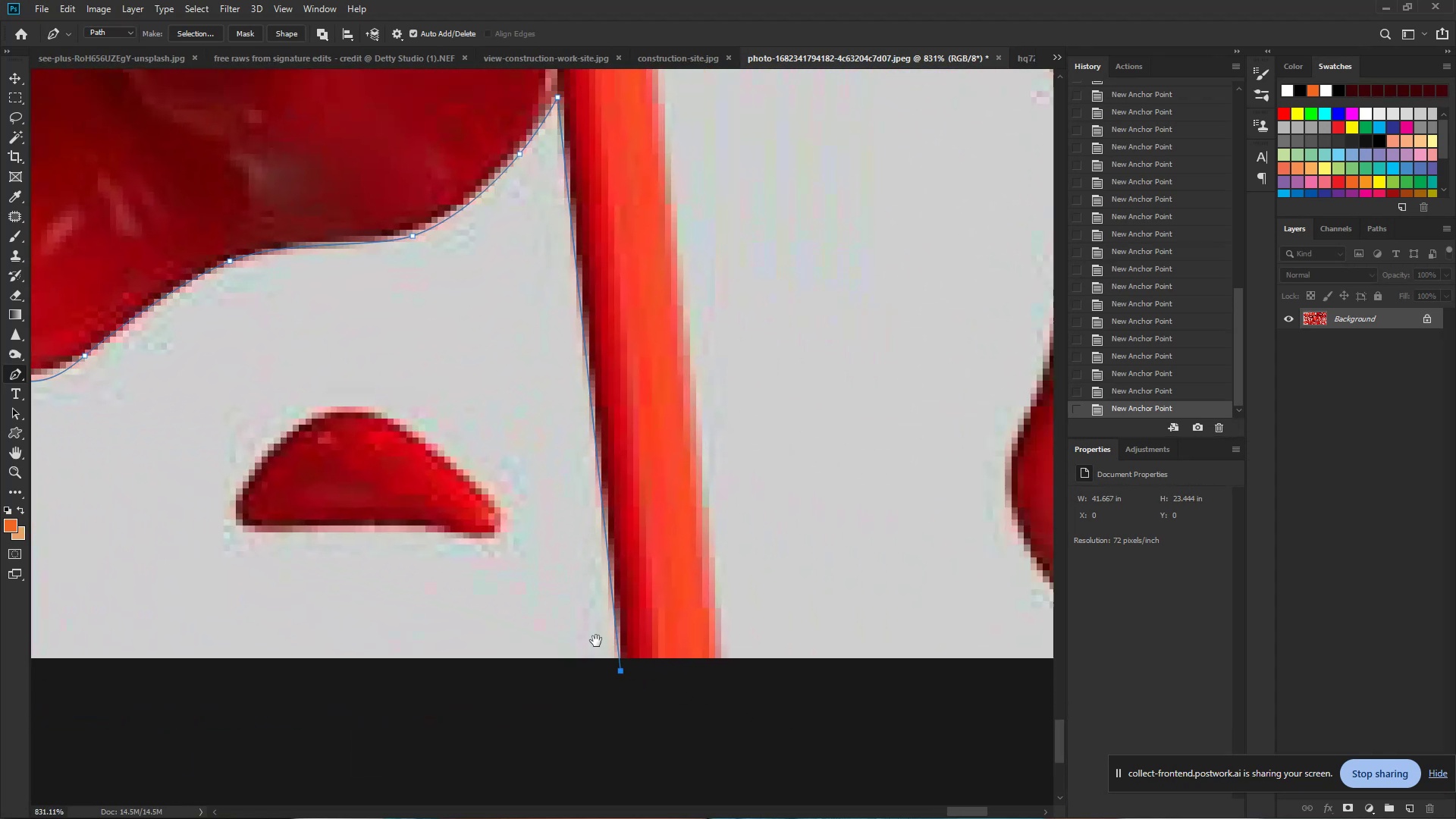 
hold_key(key=Space, duration=1.5)
 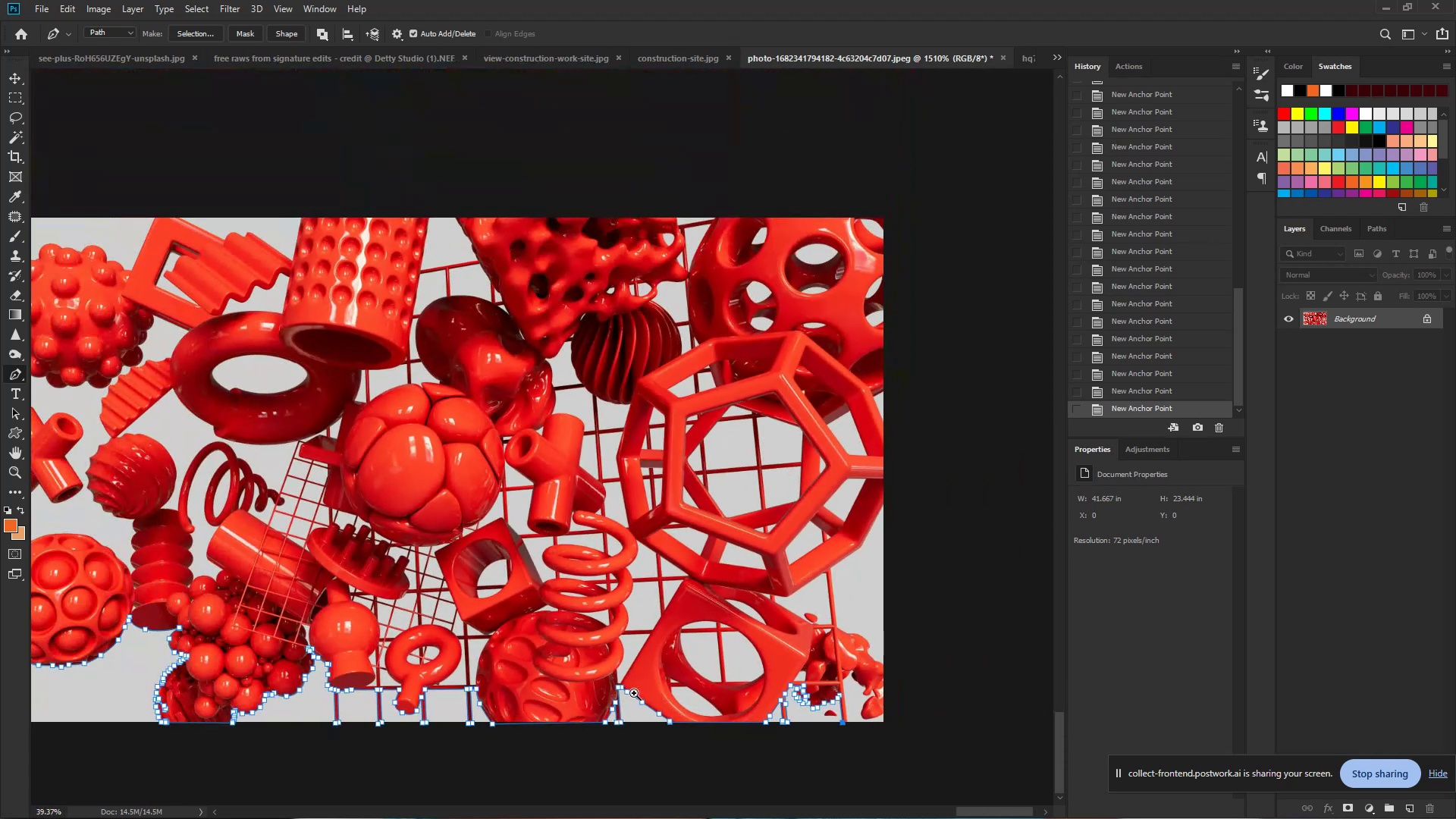 
left_click_drag(start_coordinate=[846, 723], to_coordinate=[801, 701])
 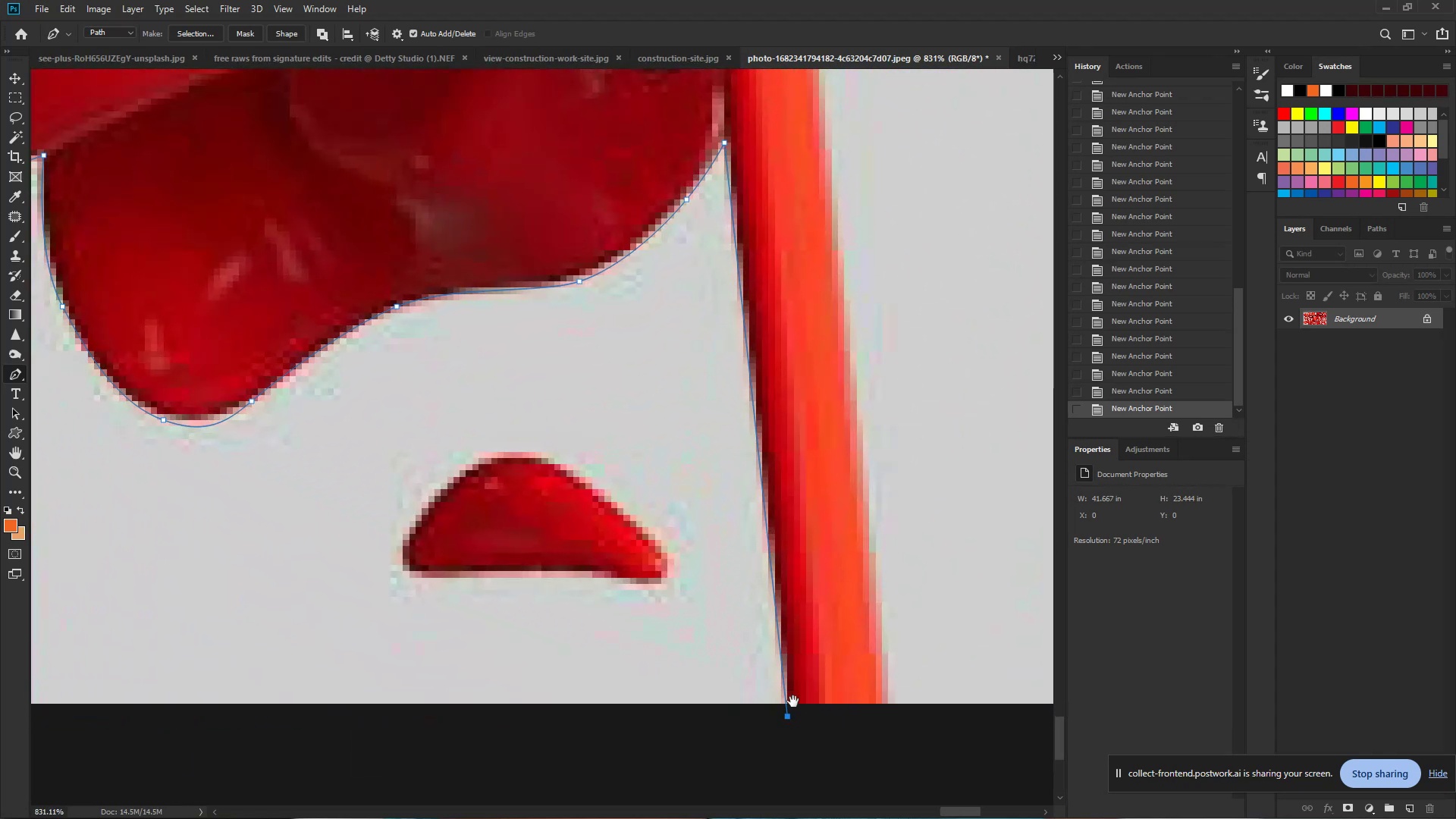 
hold_key(key=Space, duration=1.51)
 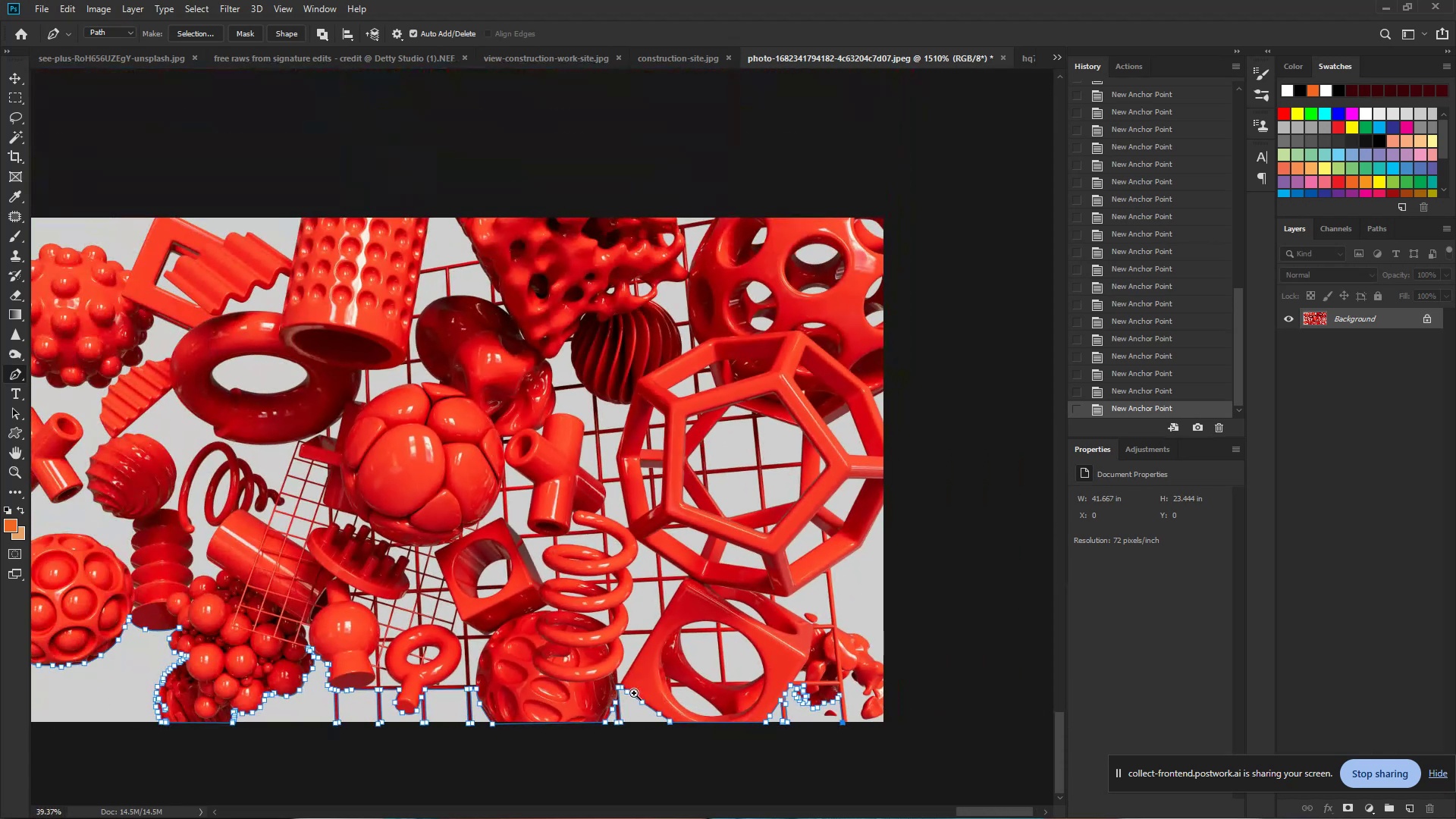 
hold_key(key=Space, duration=1.52)
 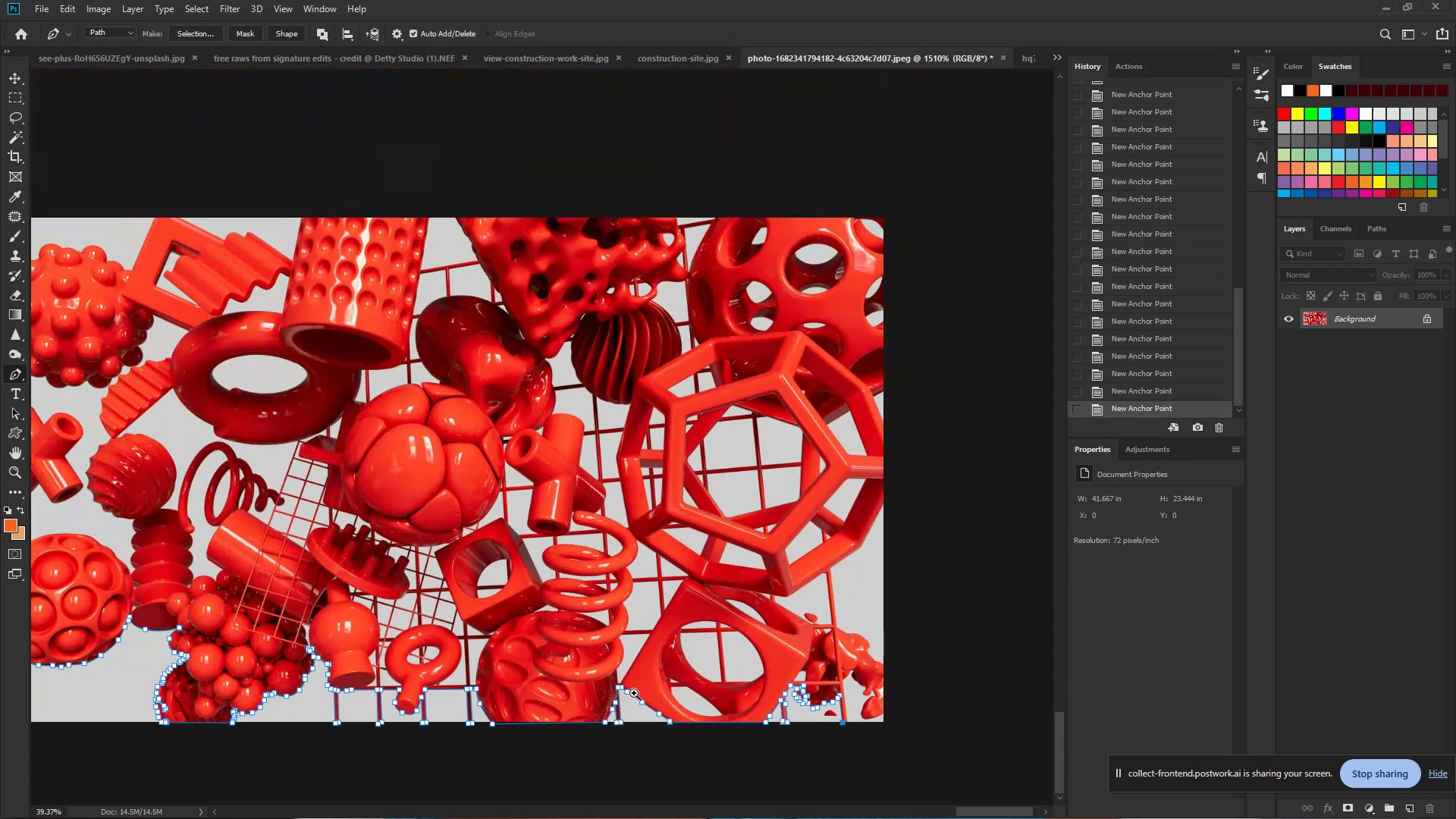 
hold_key(key=Space, duration=1.52)
 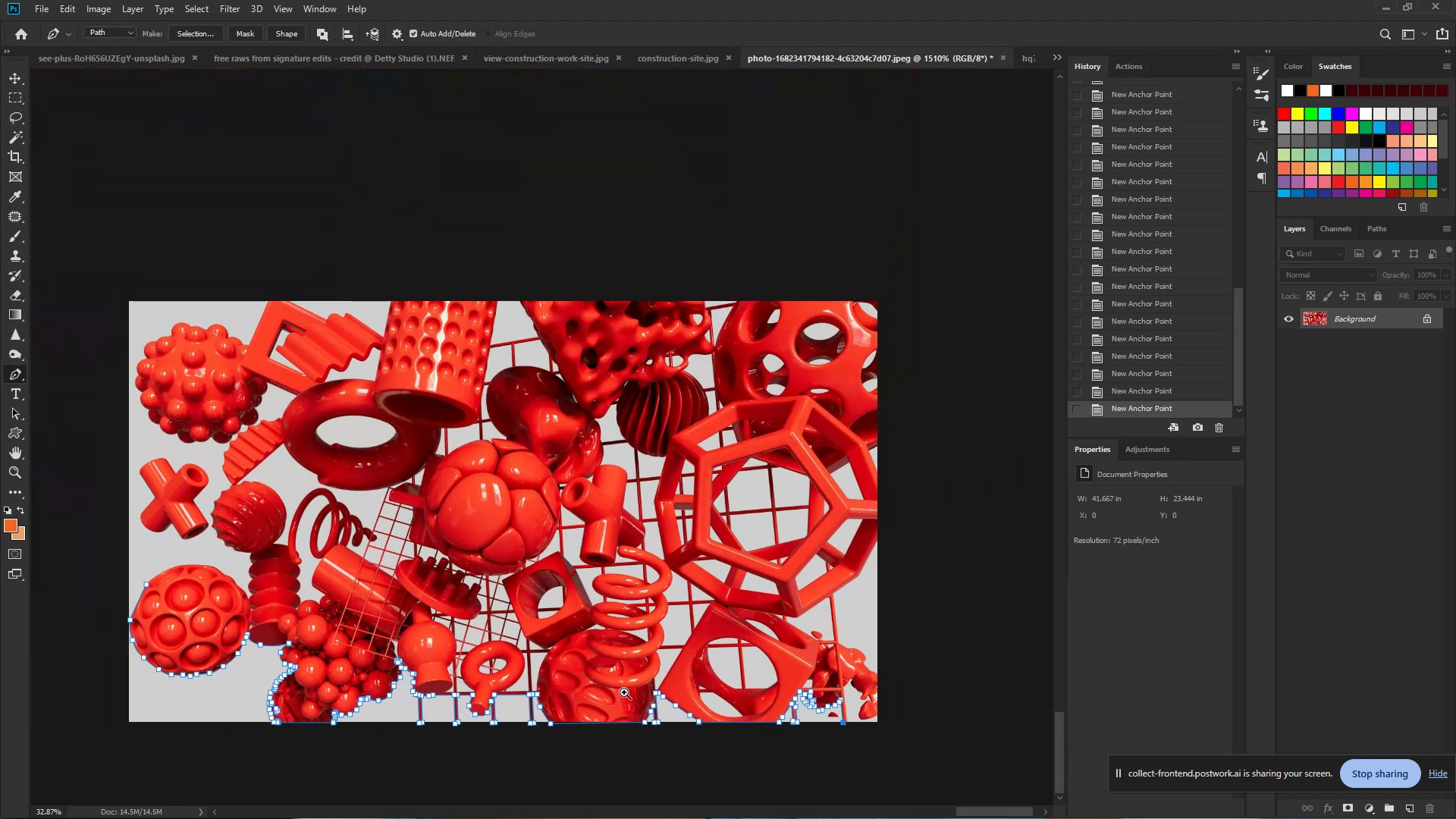 
hold_key(key=Space, duration=1.52)
 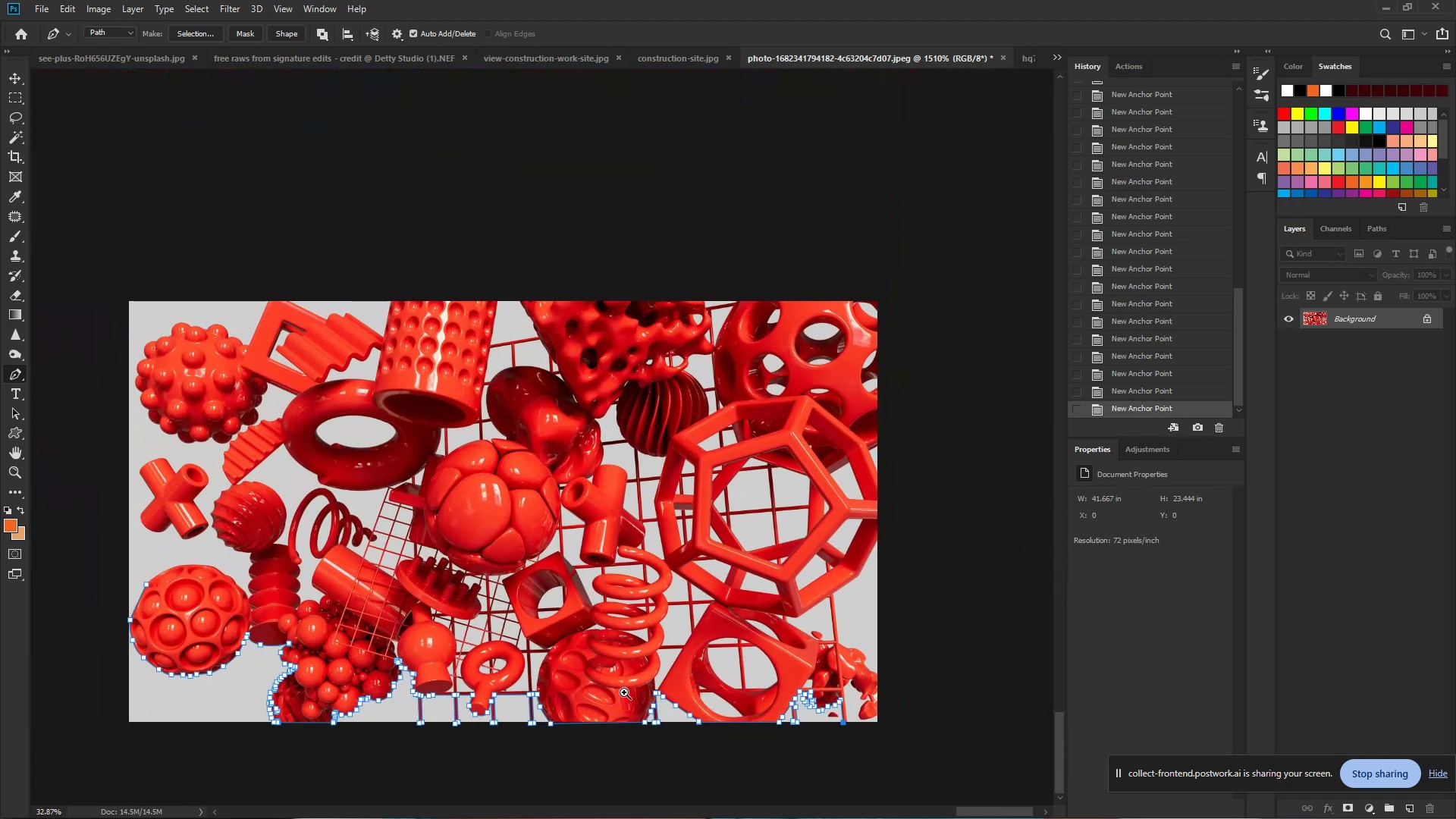 
hold_key(key=Space, duration=1.52)
 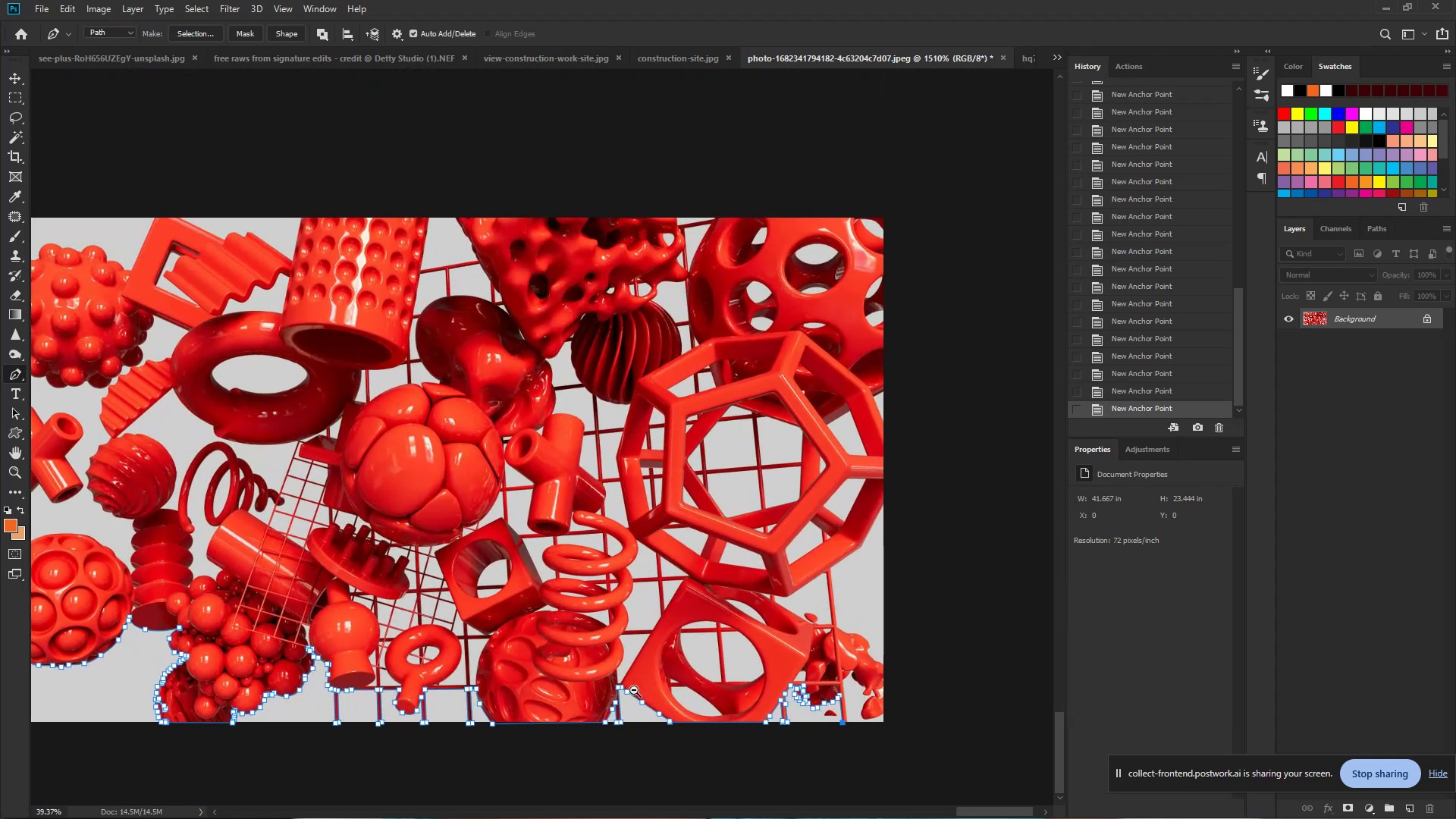 
hold_key(key=Space, duration=1.52)
 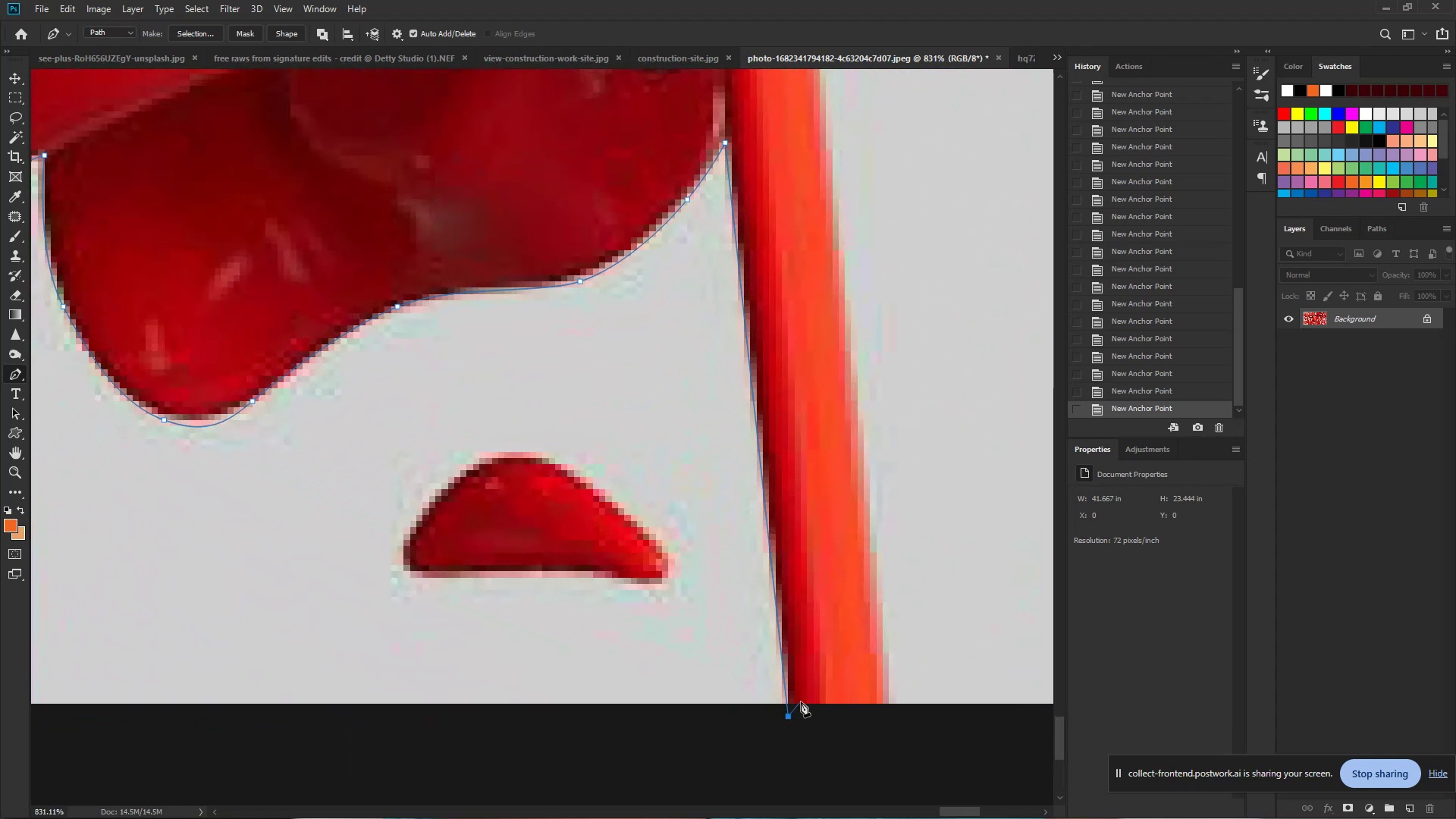 
hold_key(key=Space, duration=0.38)
 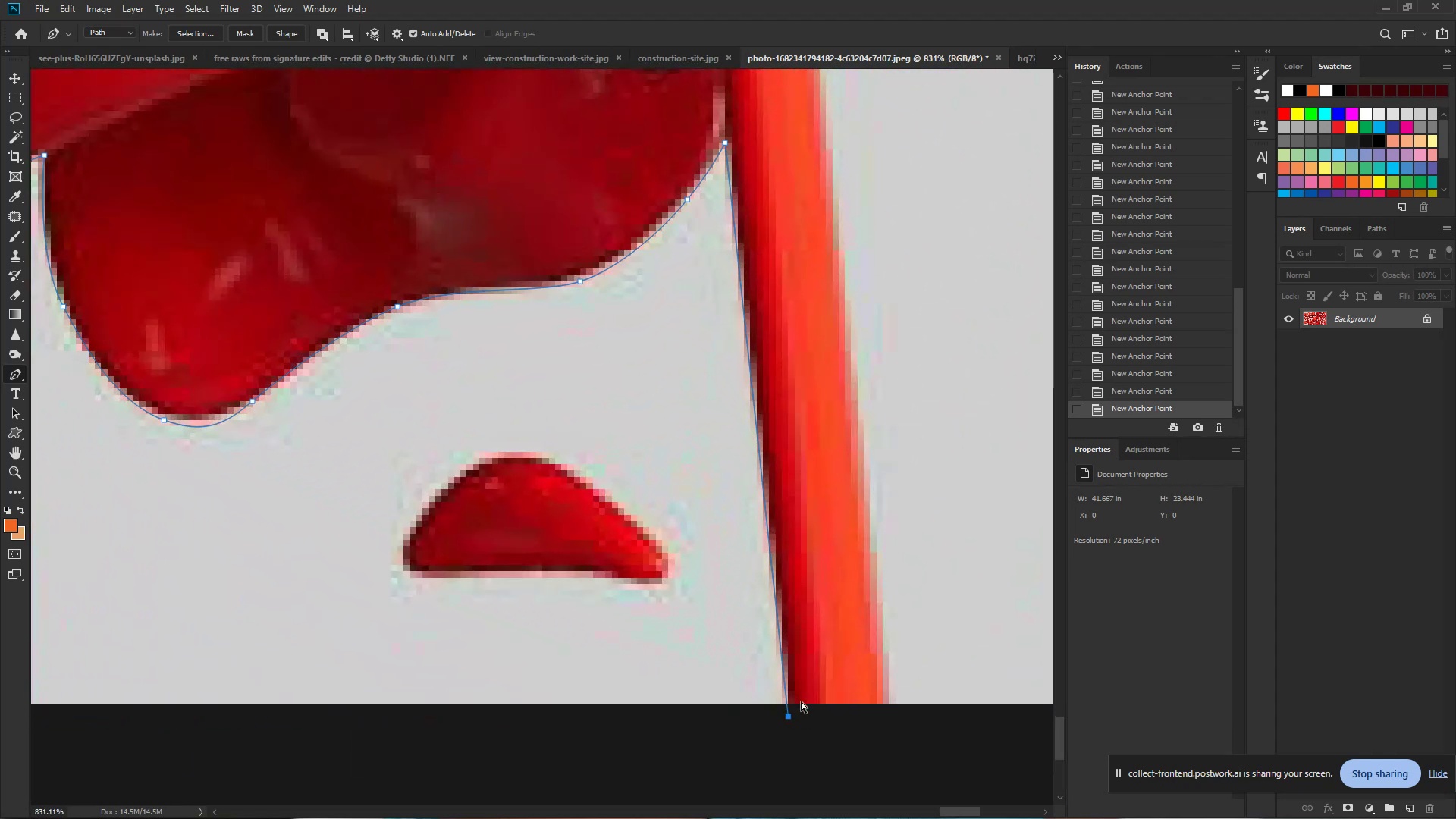 
hold_key(key=Space, duration=0.82)
 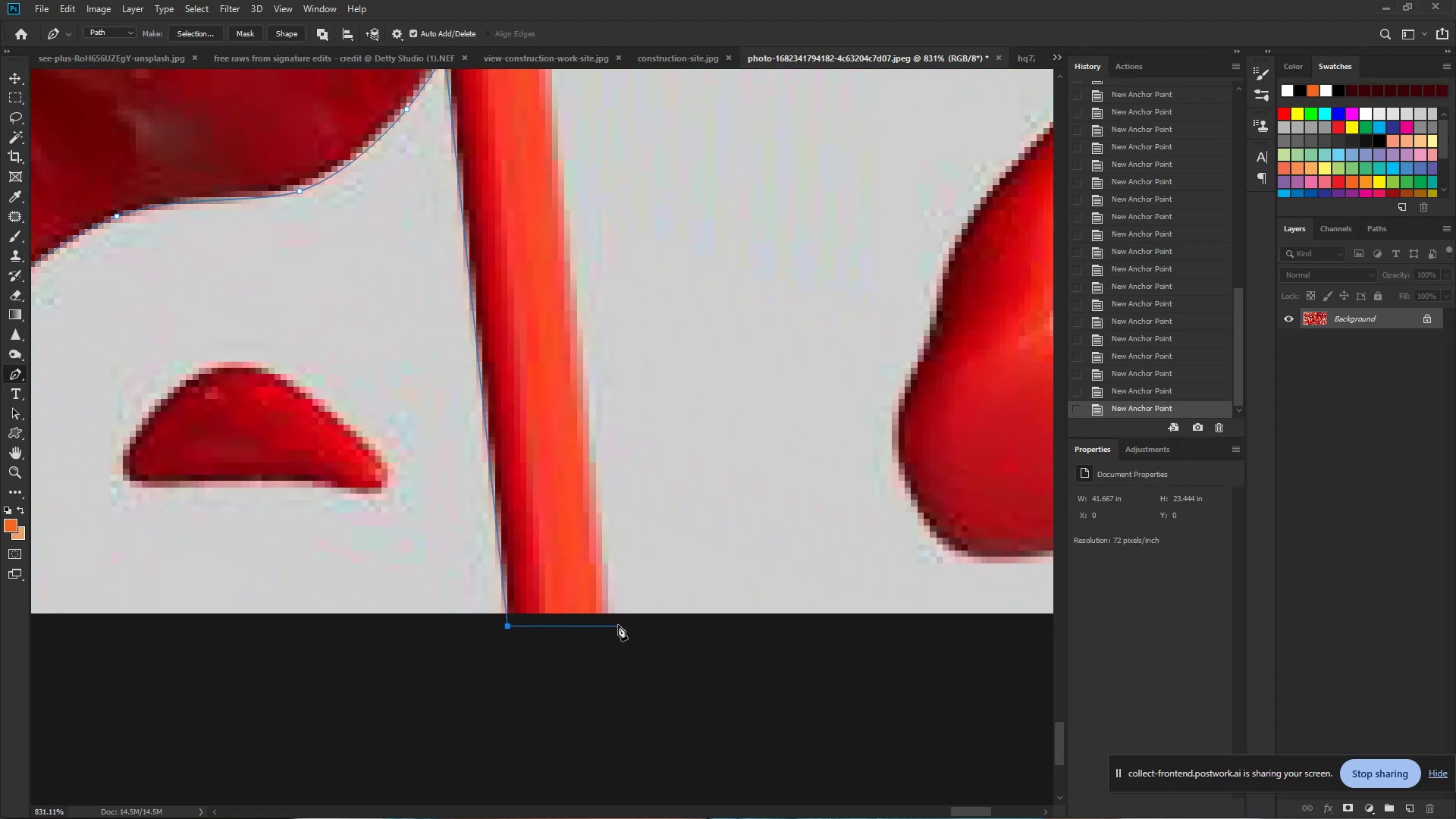 
left_click_drag(start_coordinate=[801, 701], to_coordinate=[520, 611])
 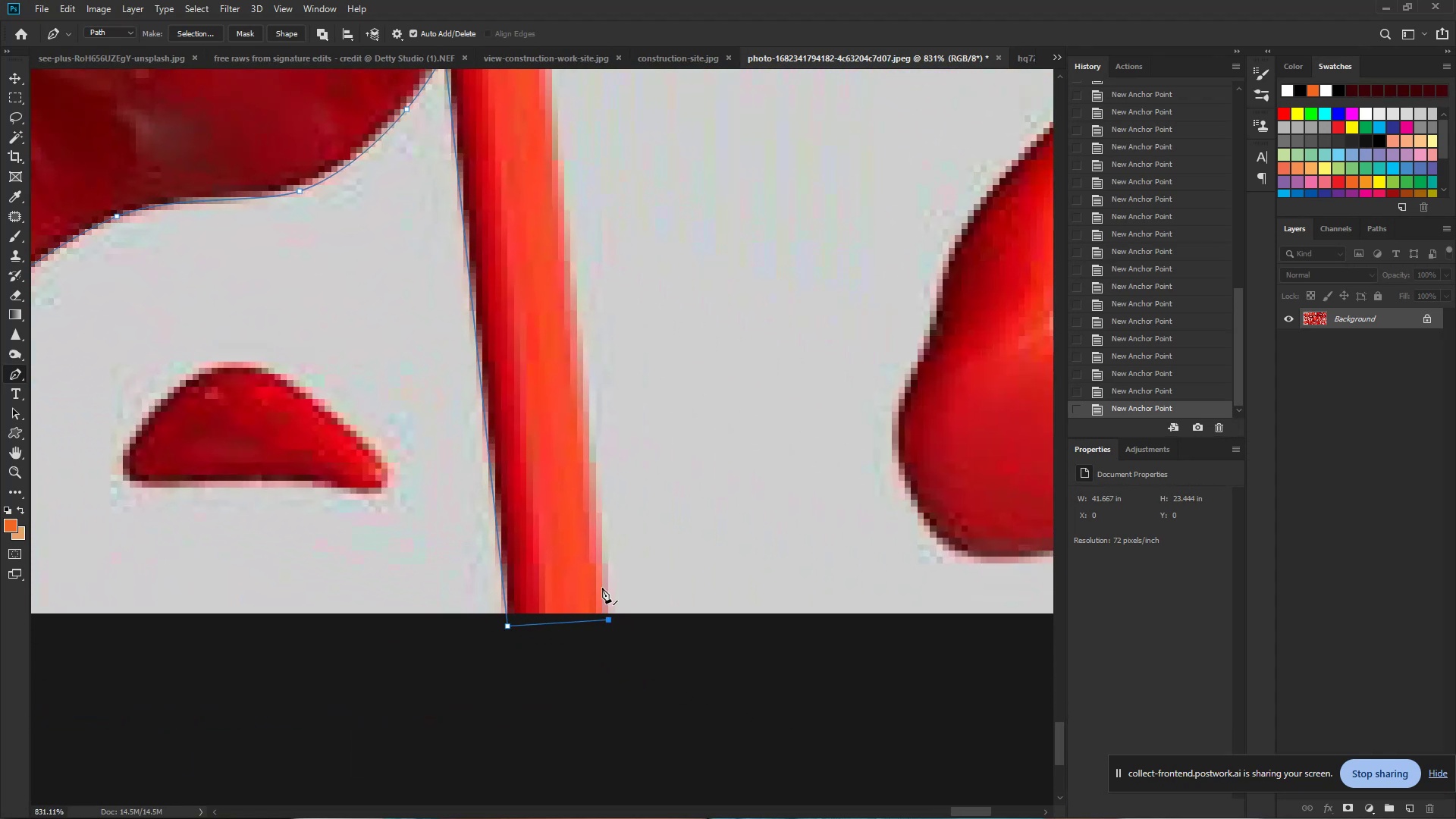 
hold_key(key=Space, duration=0.82)
 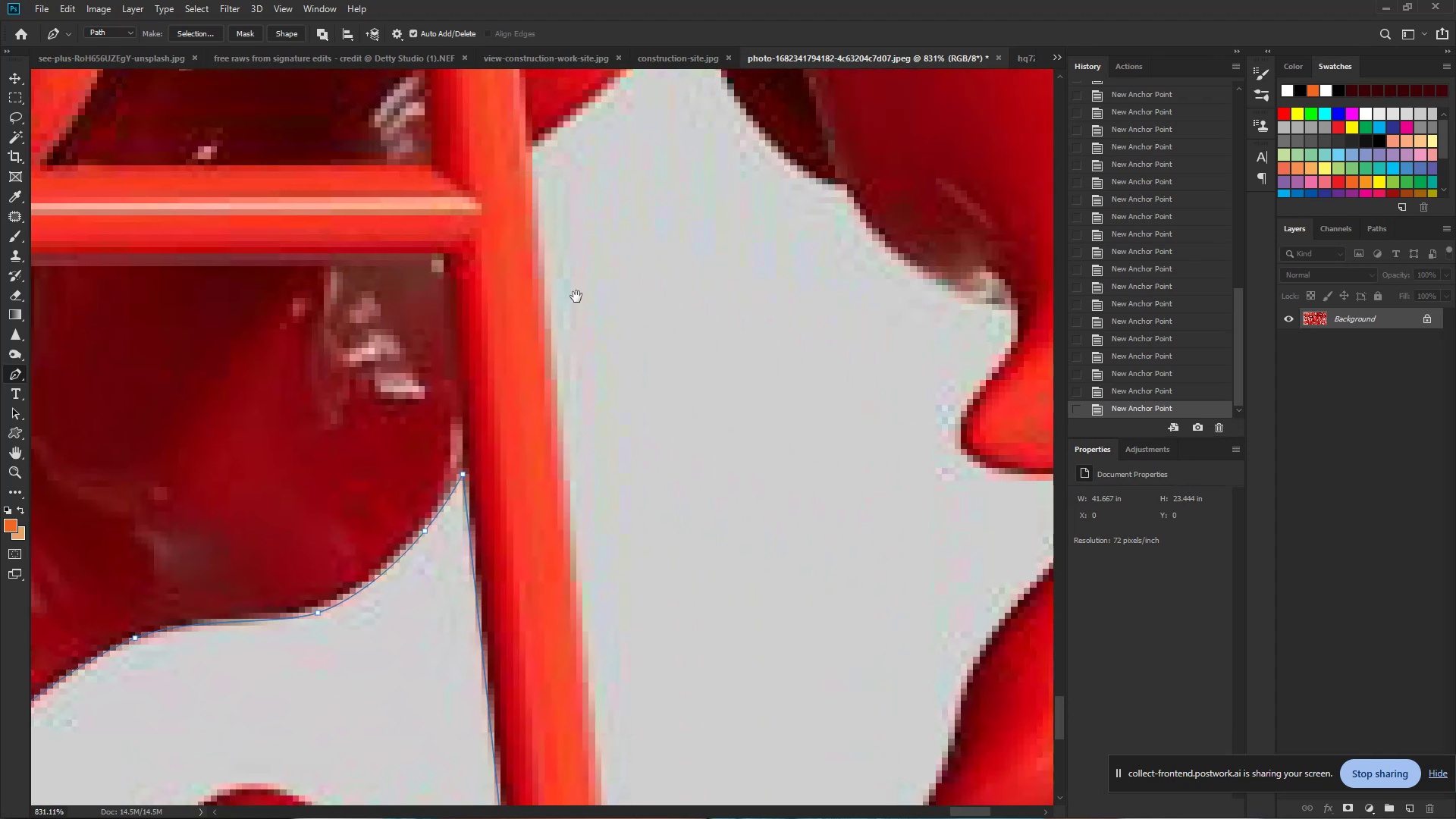 
left_click_drag(start_coordinate=[555, 179], to_coordinate=[570, 481])
 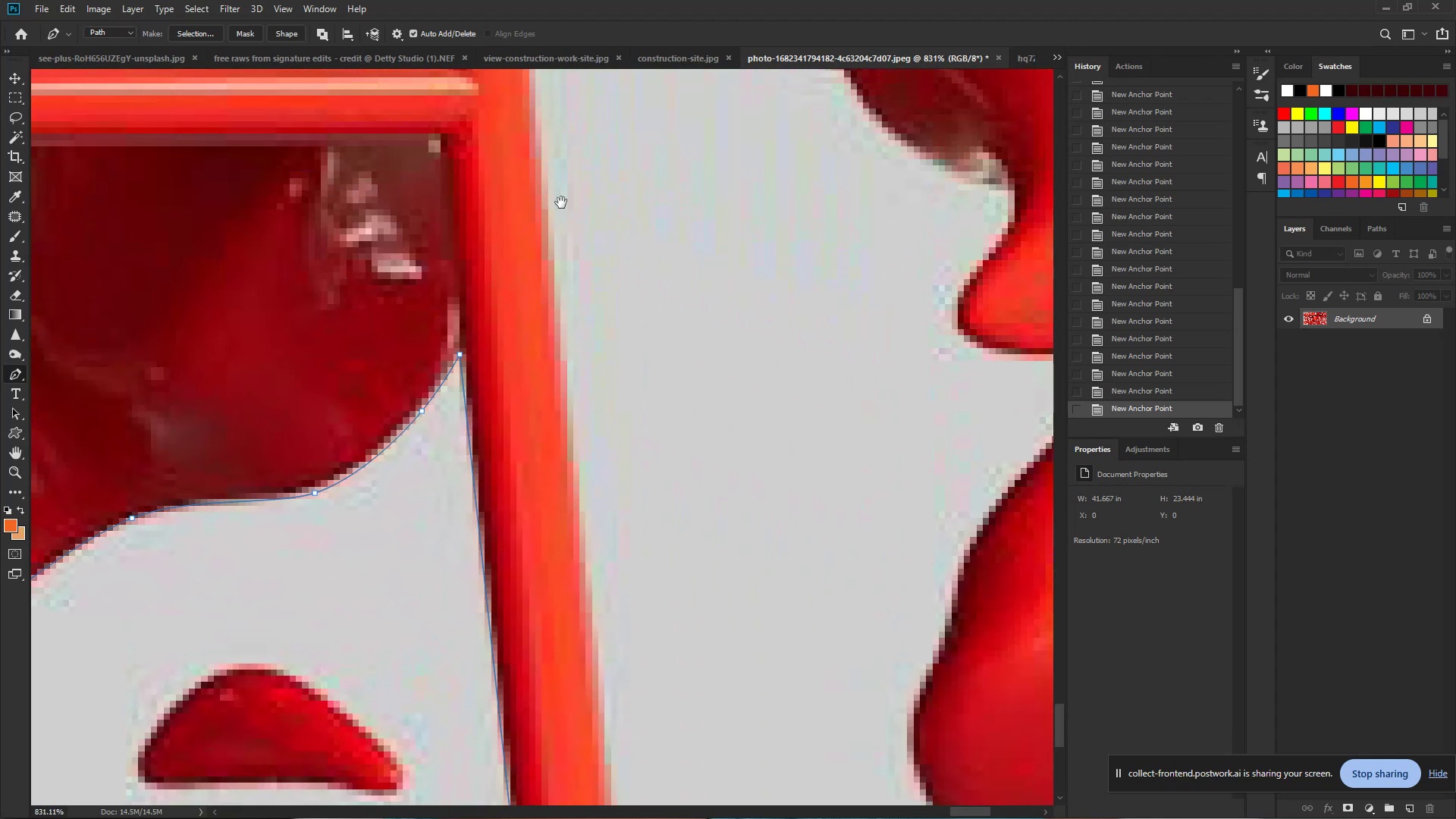 
hold_key(key=Space, duration=0.36)
 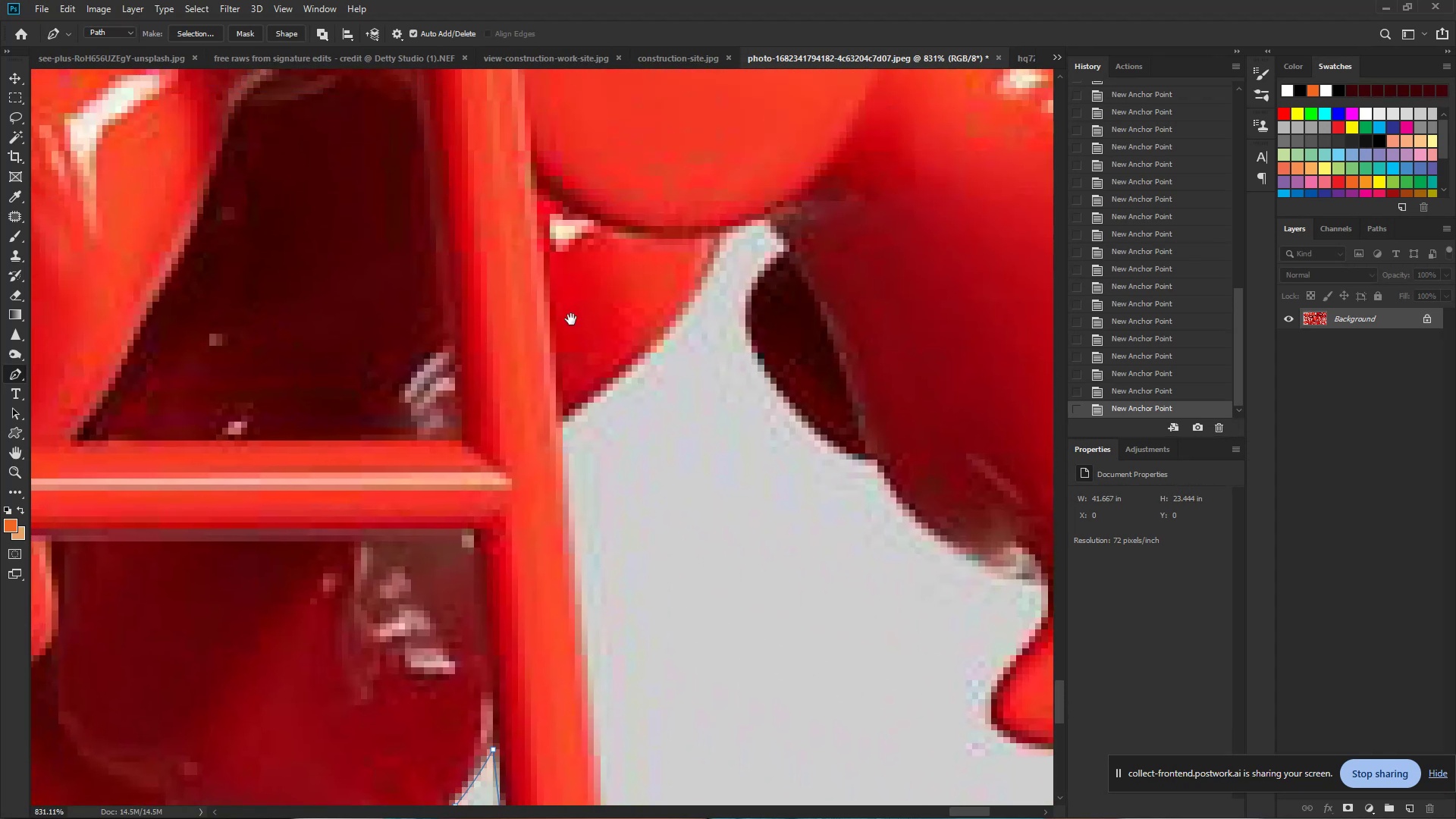 
left_click_drag(start_coordinate=[567, 134], to_coordinate=[585, 353])
 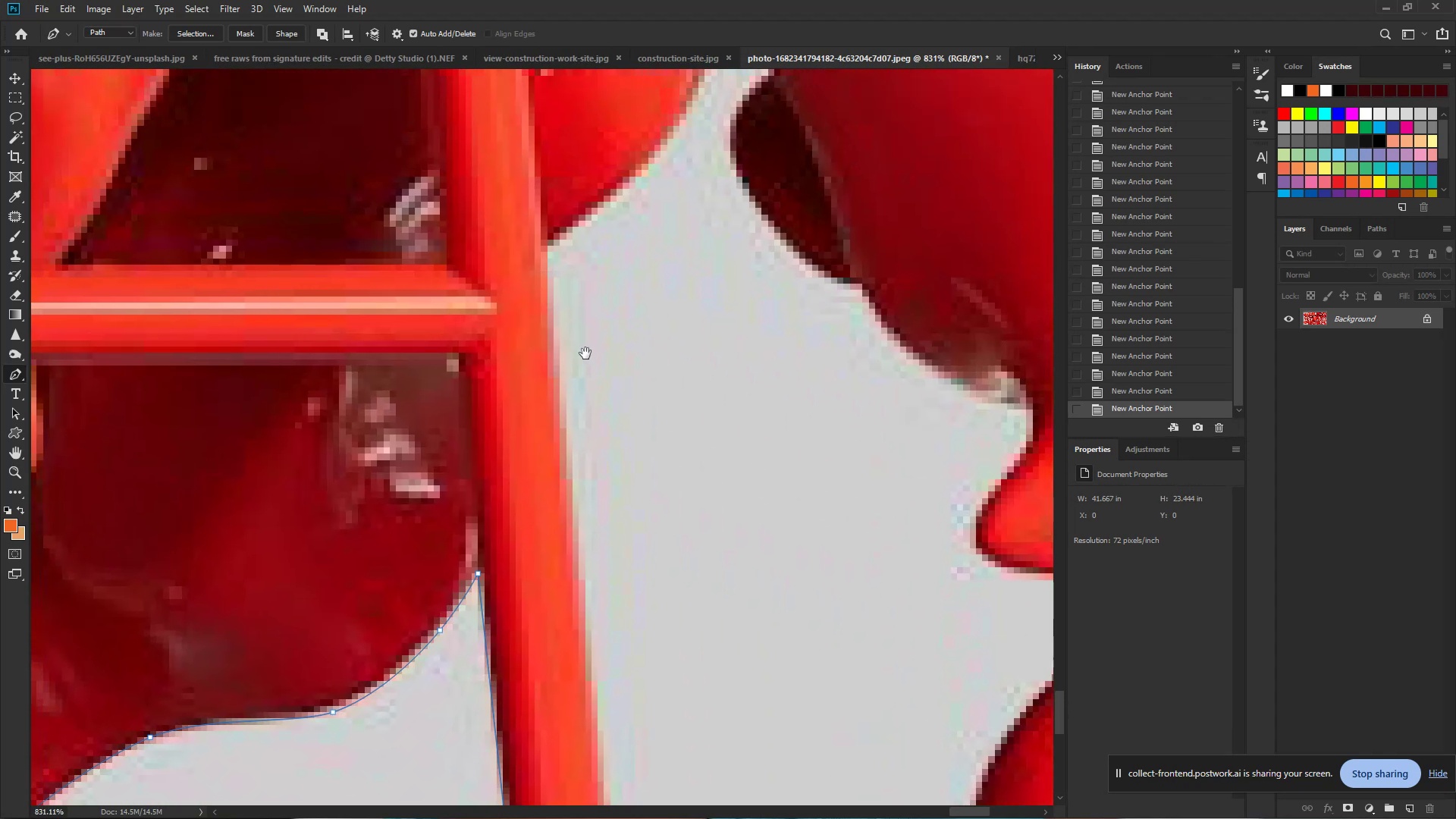 
hold_key(key=Space, duration=0.42)
 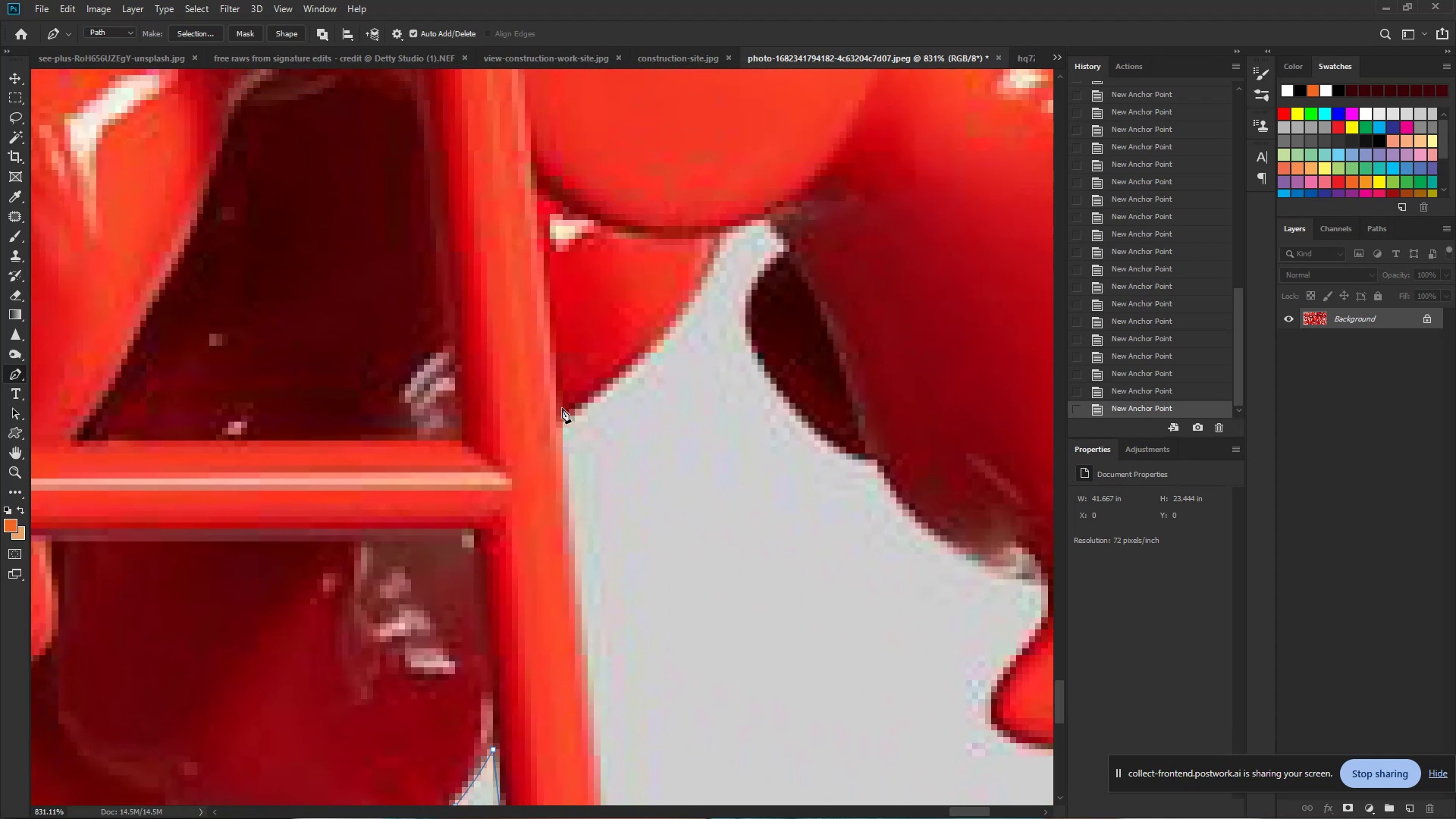 
double_click([571, 319])
 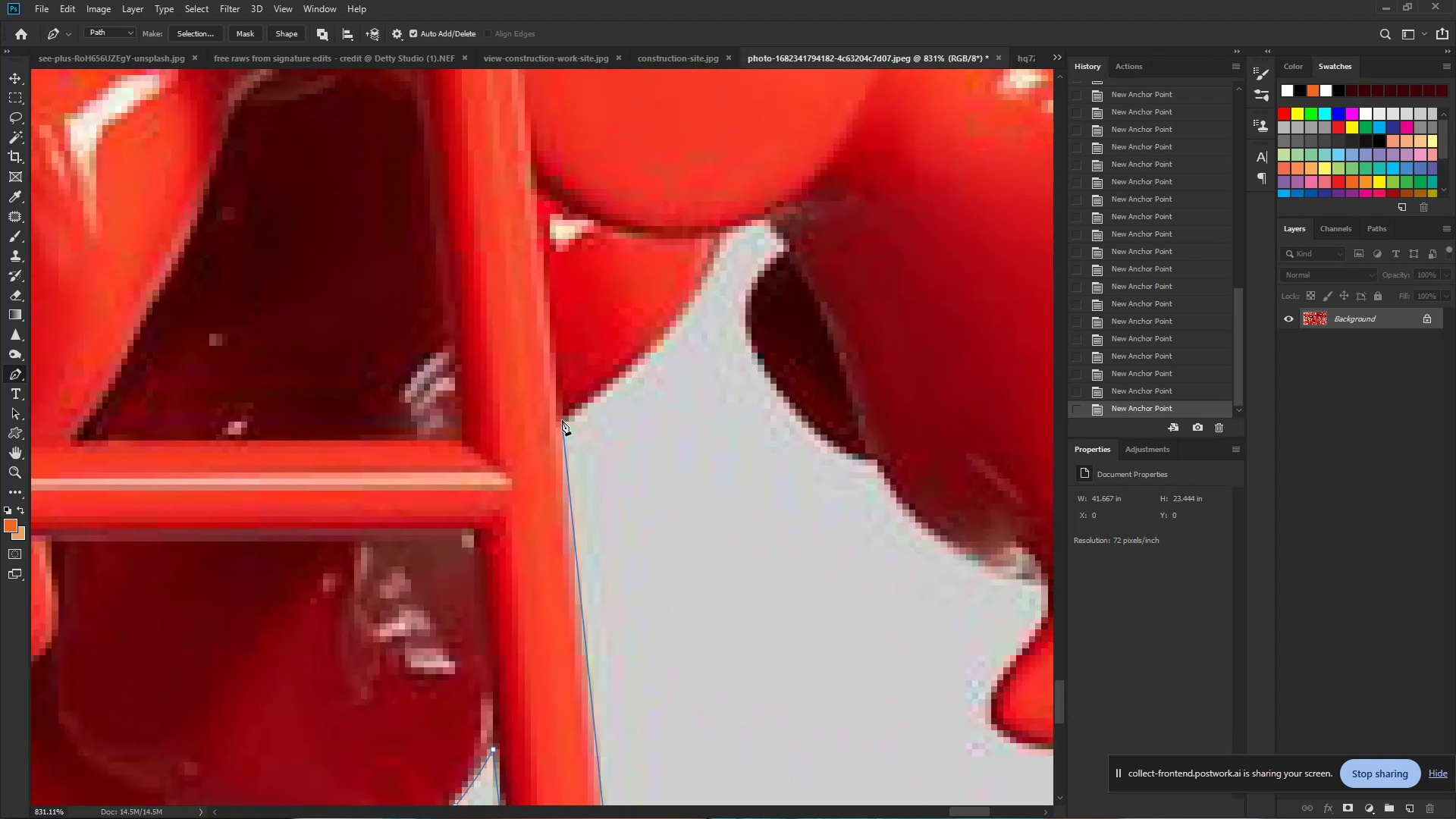 
left_click([562, 420])
 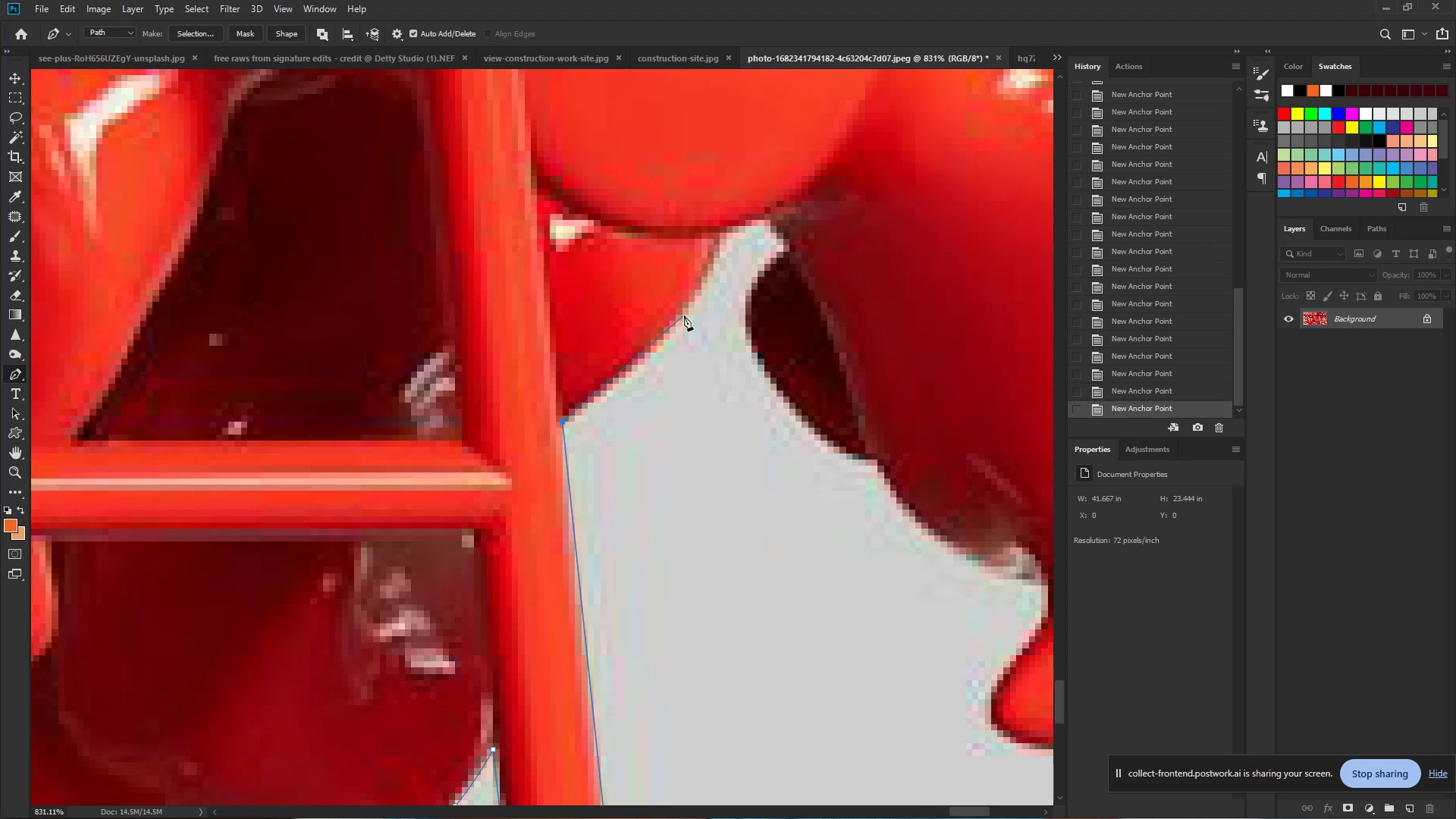 
left_click_drag(start_coordinate=[684, 315], to_coordinate=[722, 256])
 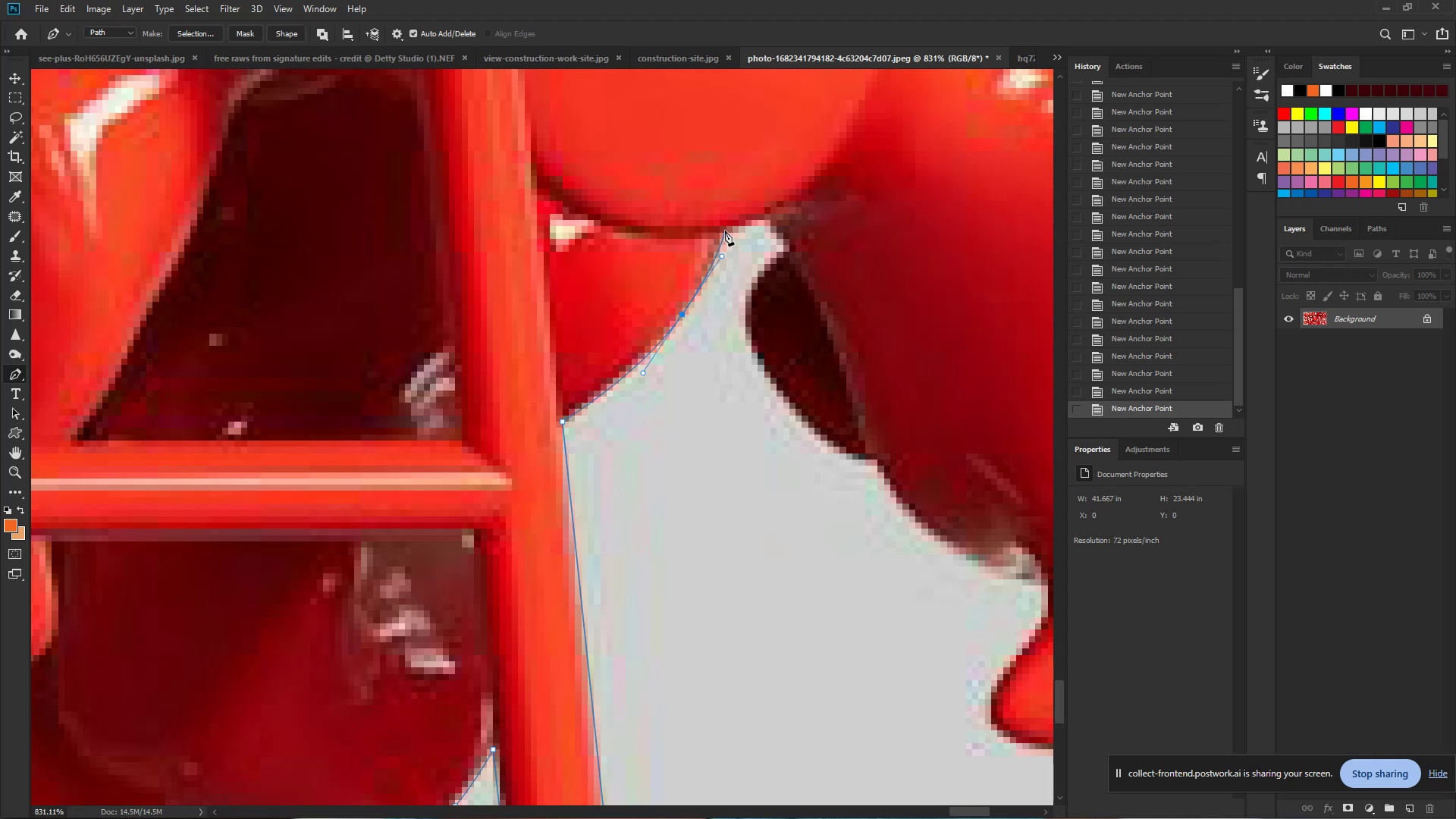 
left_click([725, 231])
 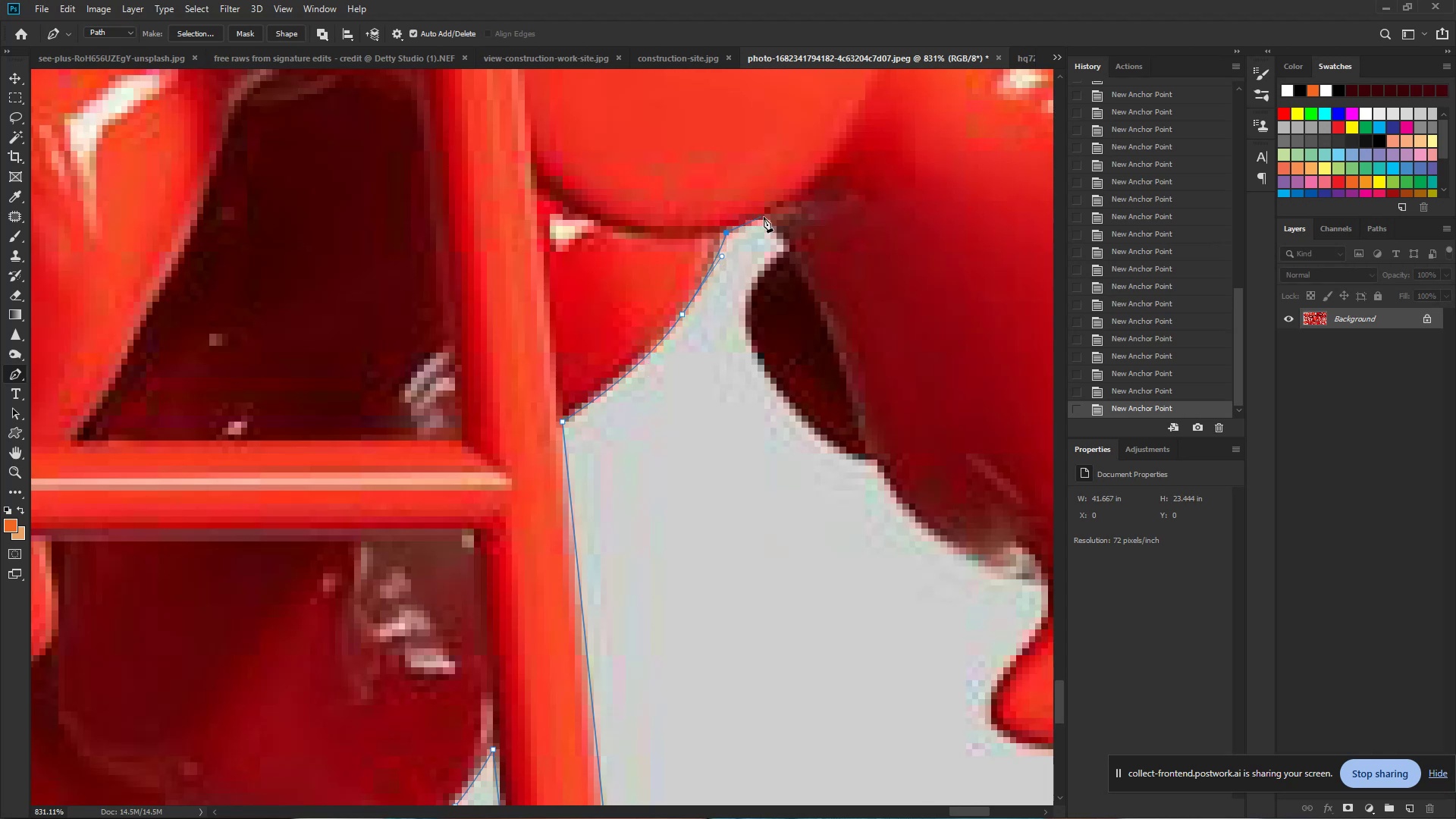 
left_click([764, 217])
 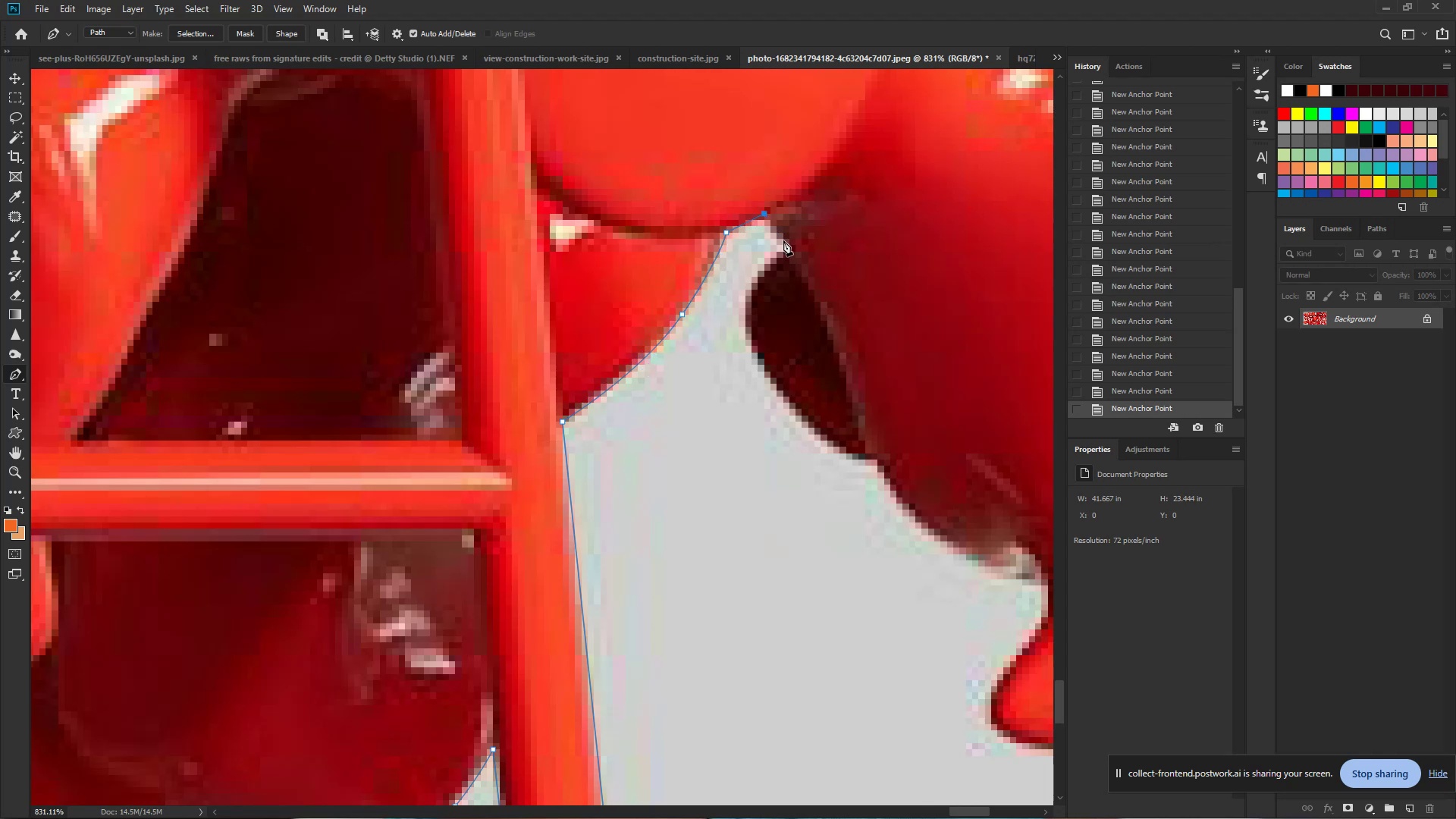 
left_click([786, 244])
 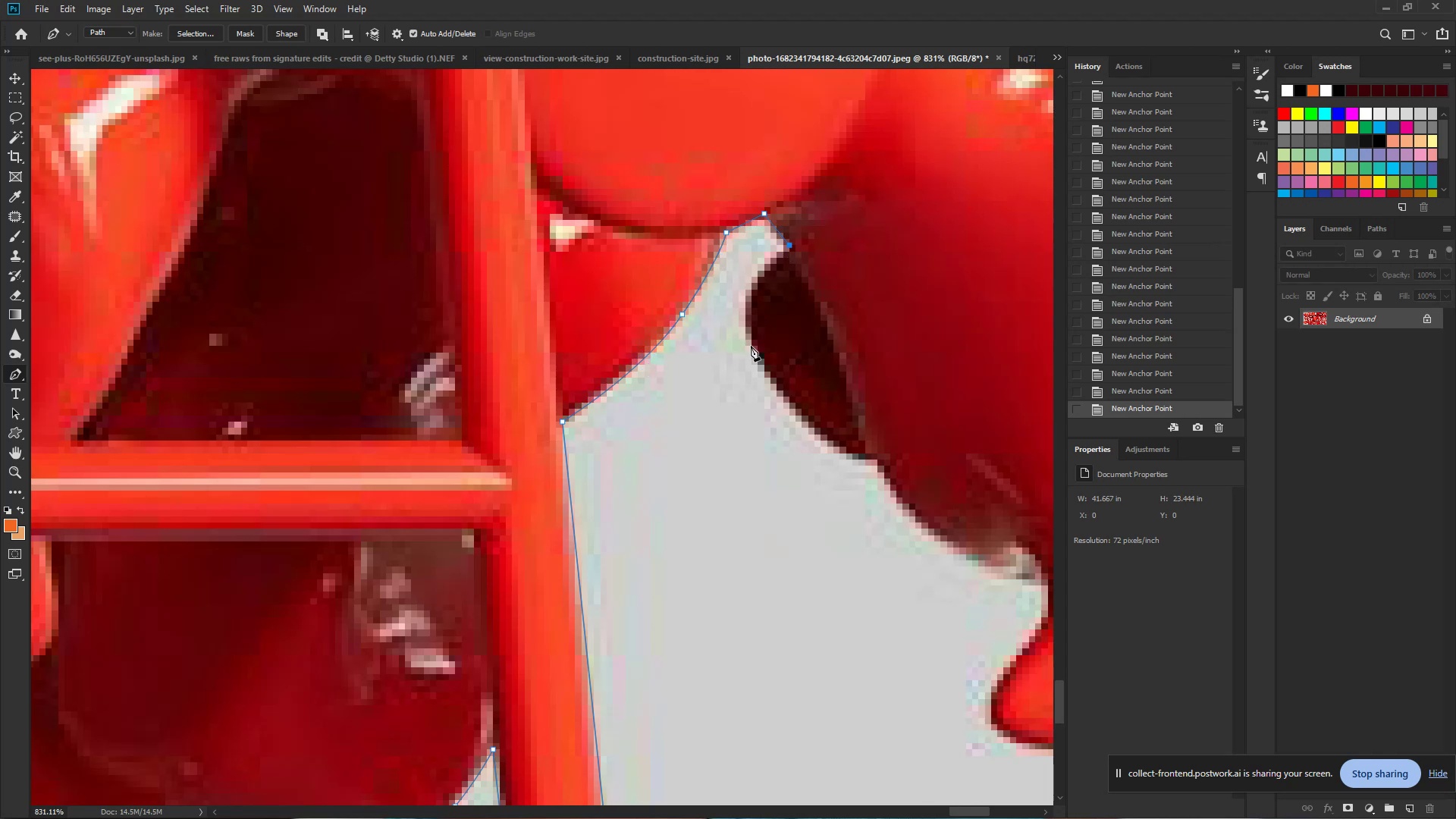 
left_click_drag(start_coordinate=[752, 348], to_coordinate=[779, 417])
 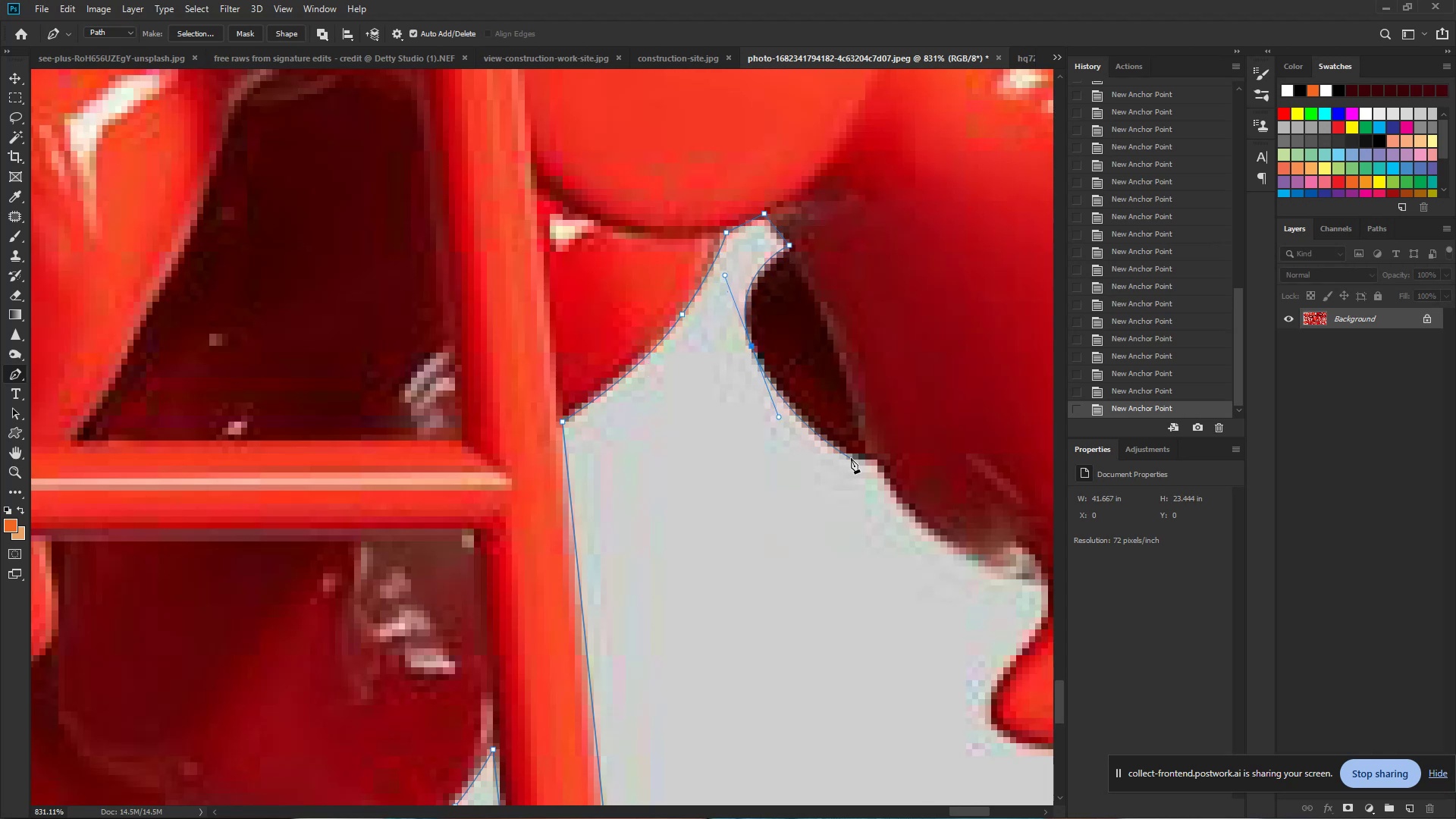 
left_click_drag(start_coordinate=[852, 459], to_coordinate=[864, 464])
 